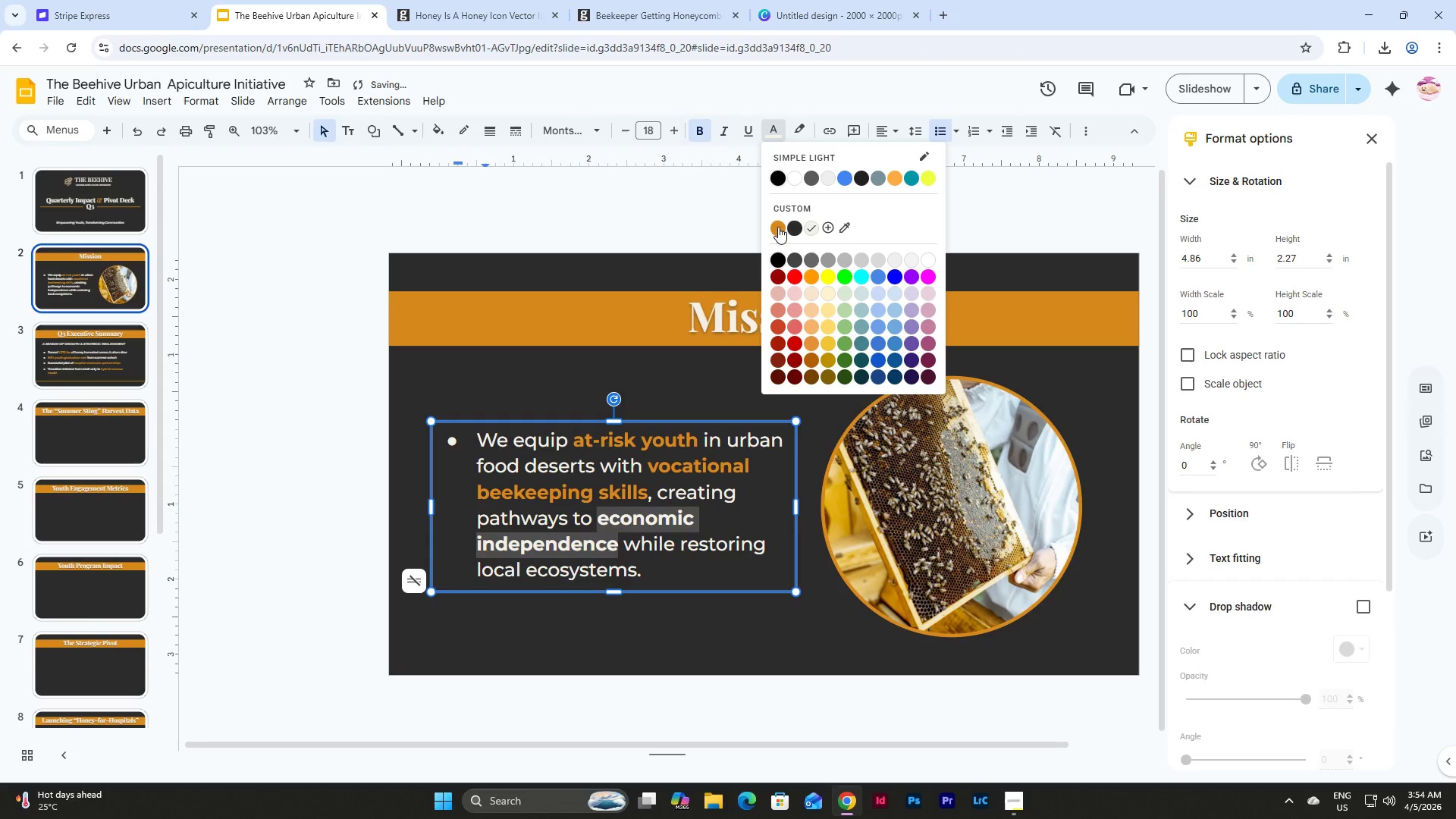 
left_click([778, 227])
 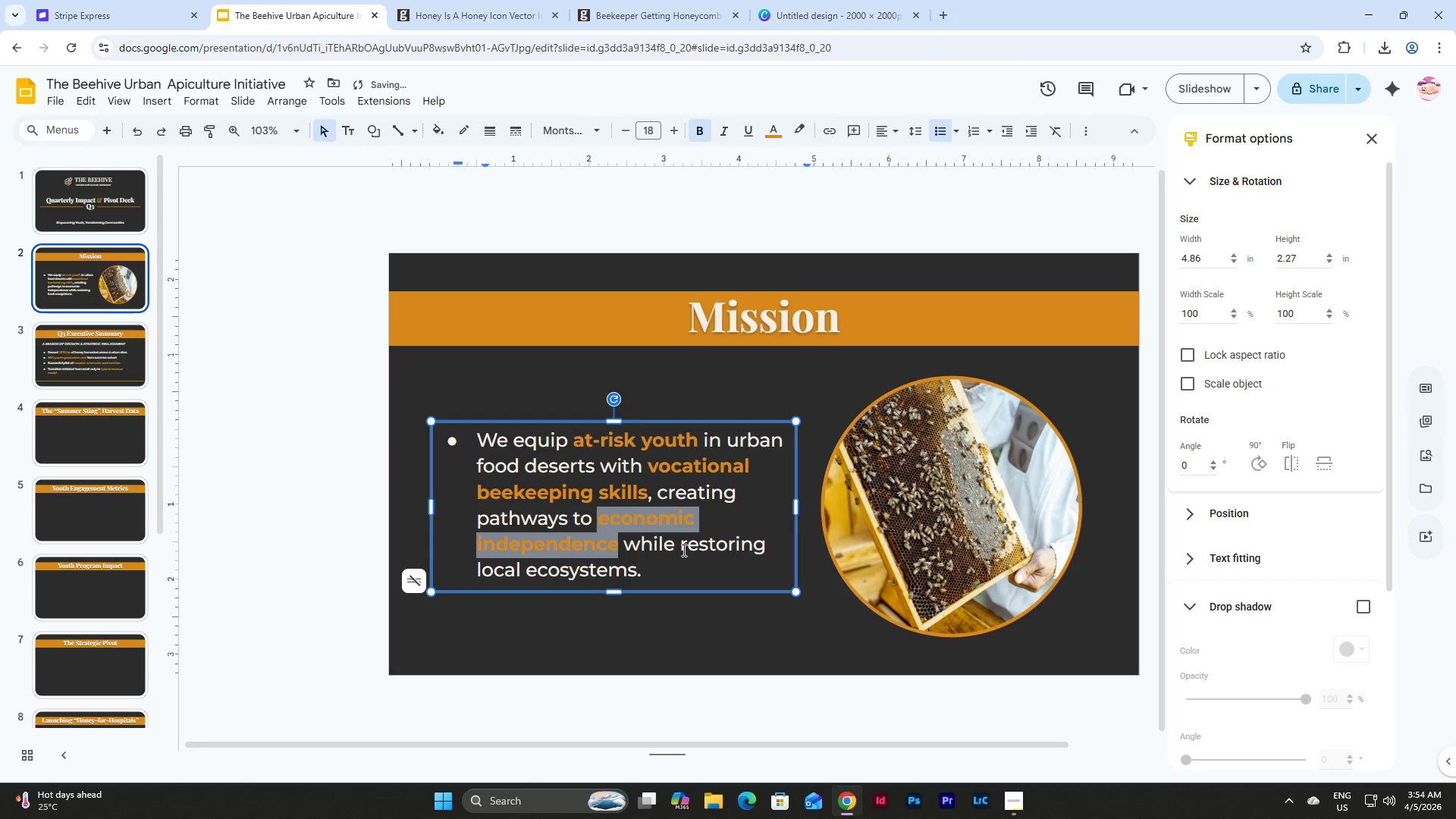 
left_click_drag(start_coordinate=[682, 550], to_coordinate=[633, 579])
 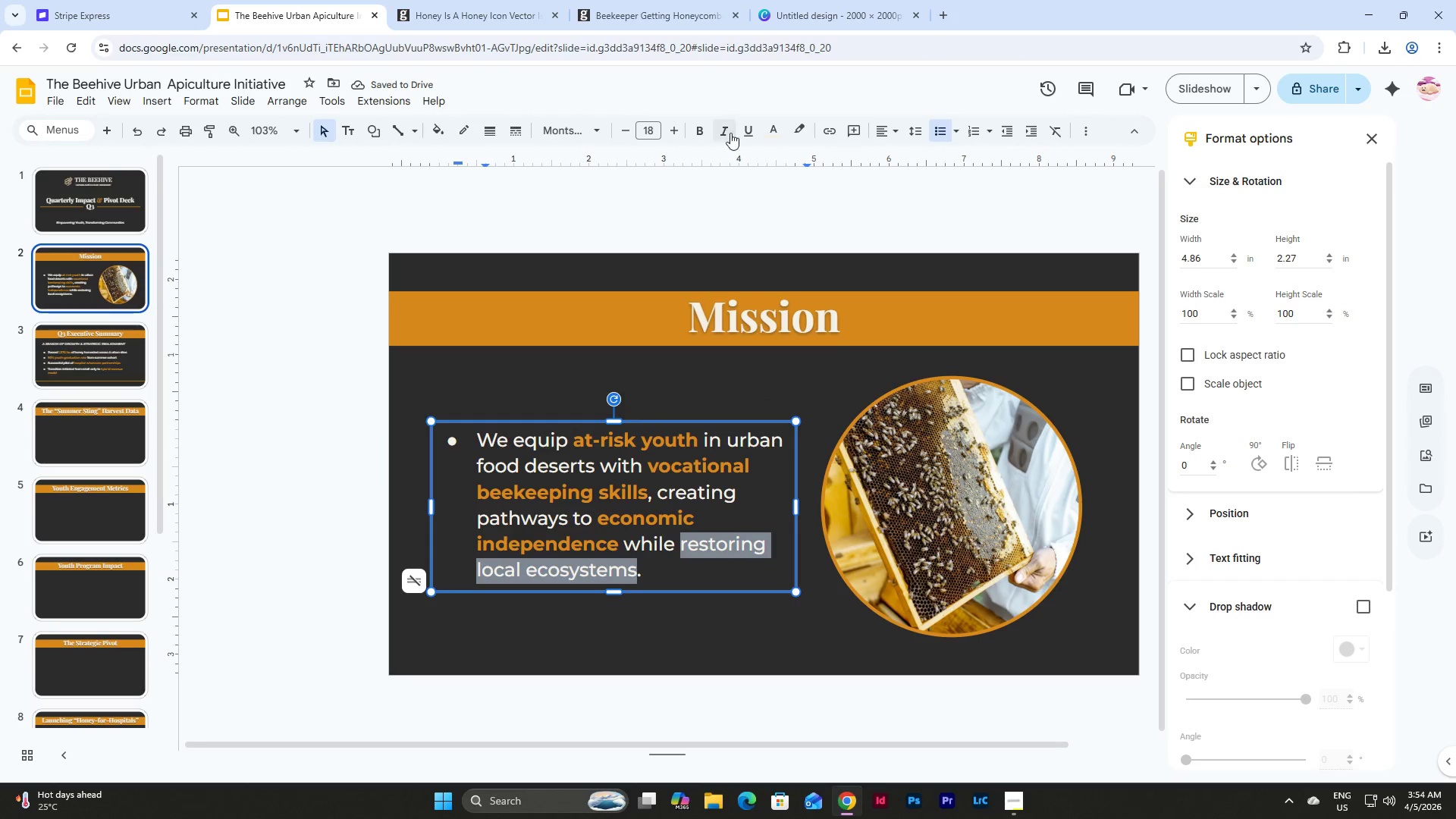 
left_click([696, 130])
 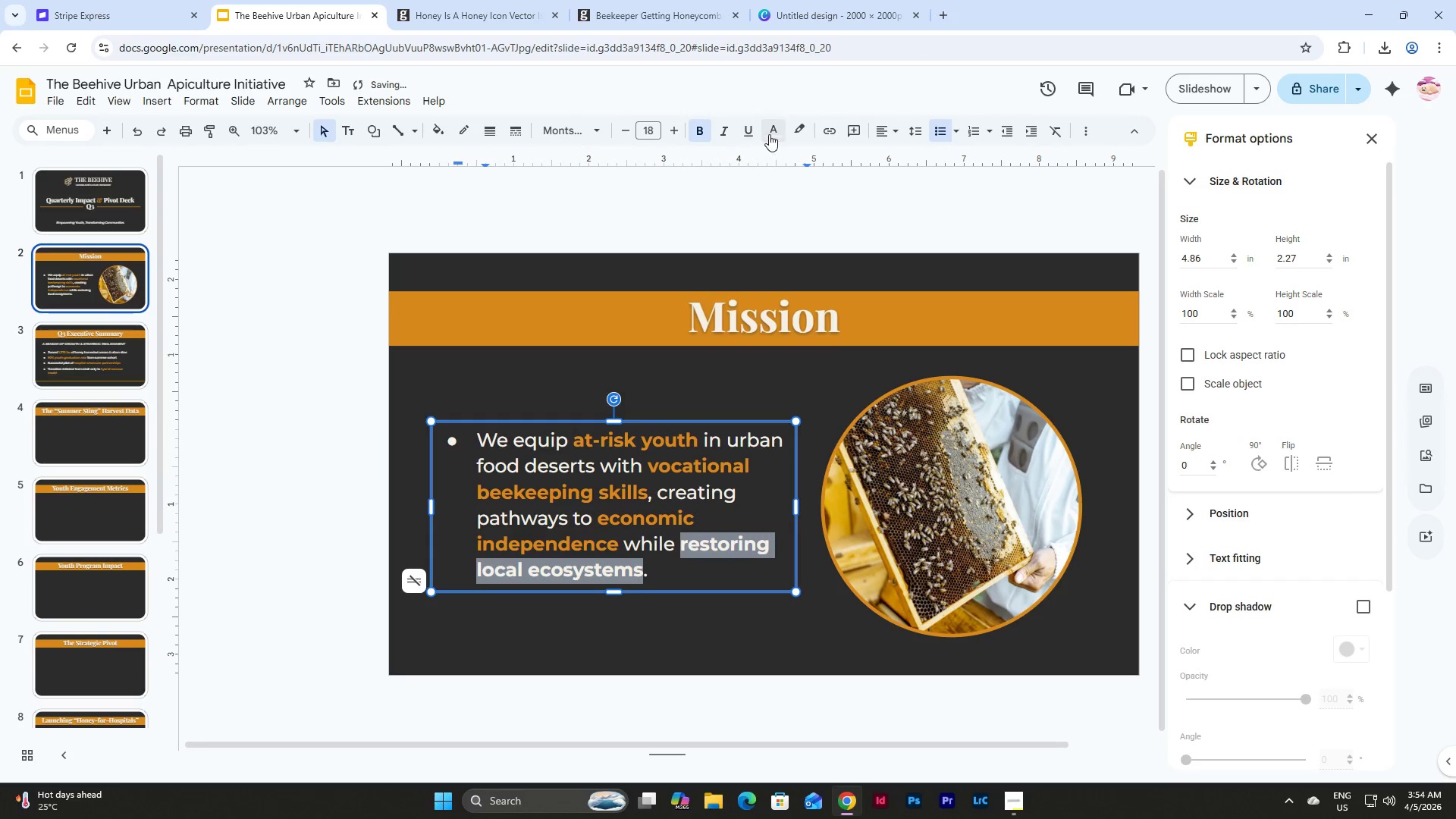 
left_click([769, 134])
 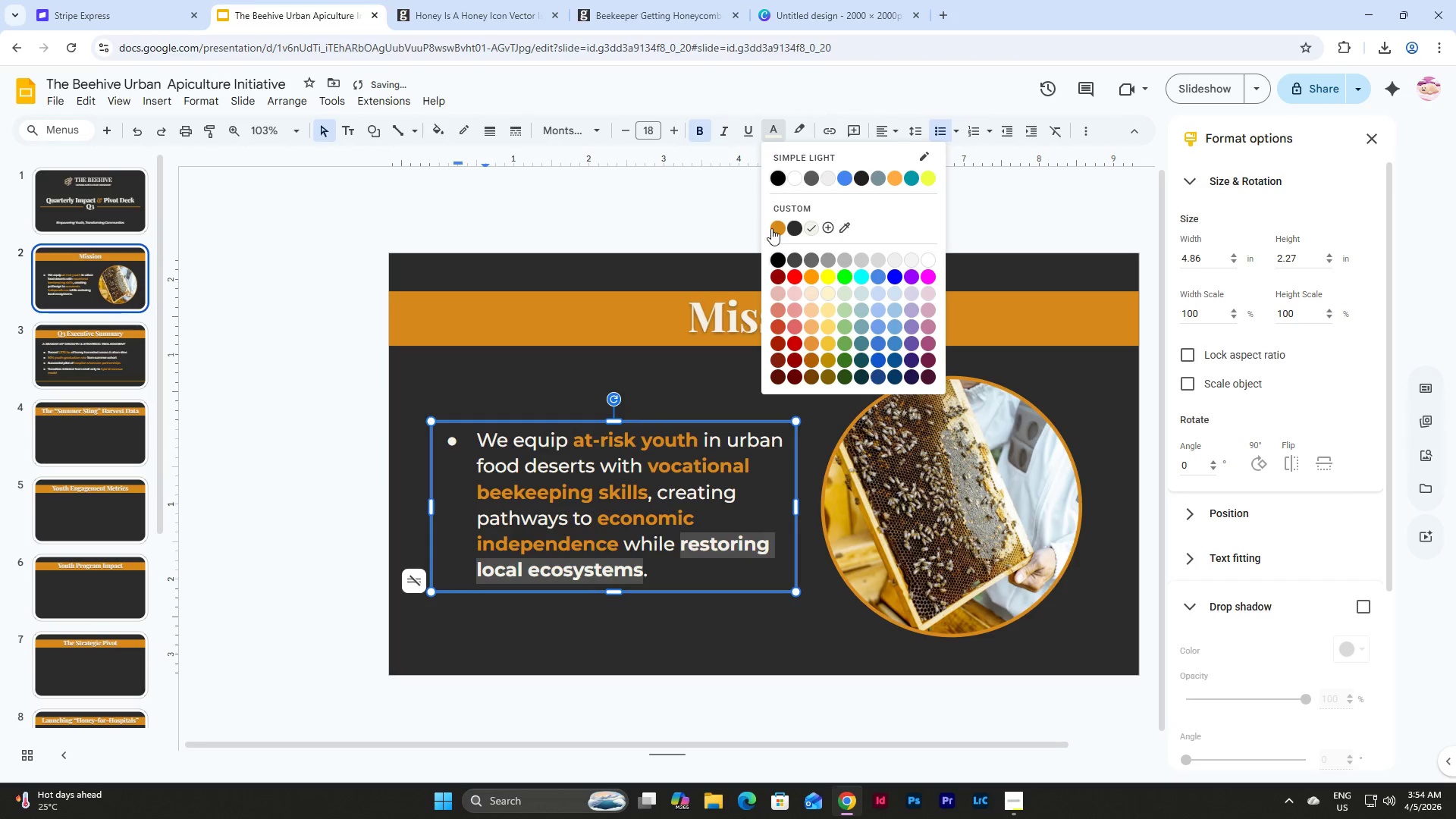 
left_click([778, 229])
 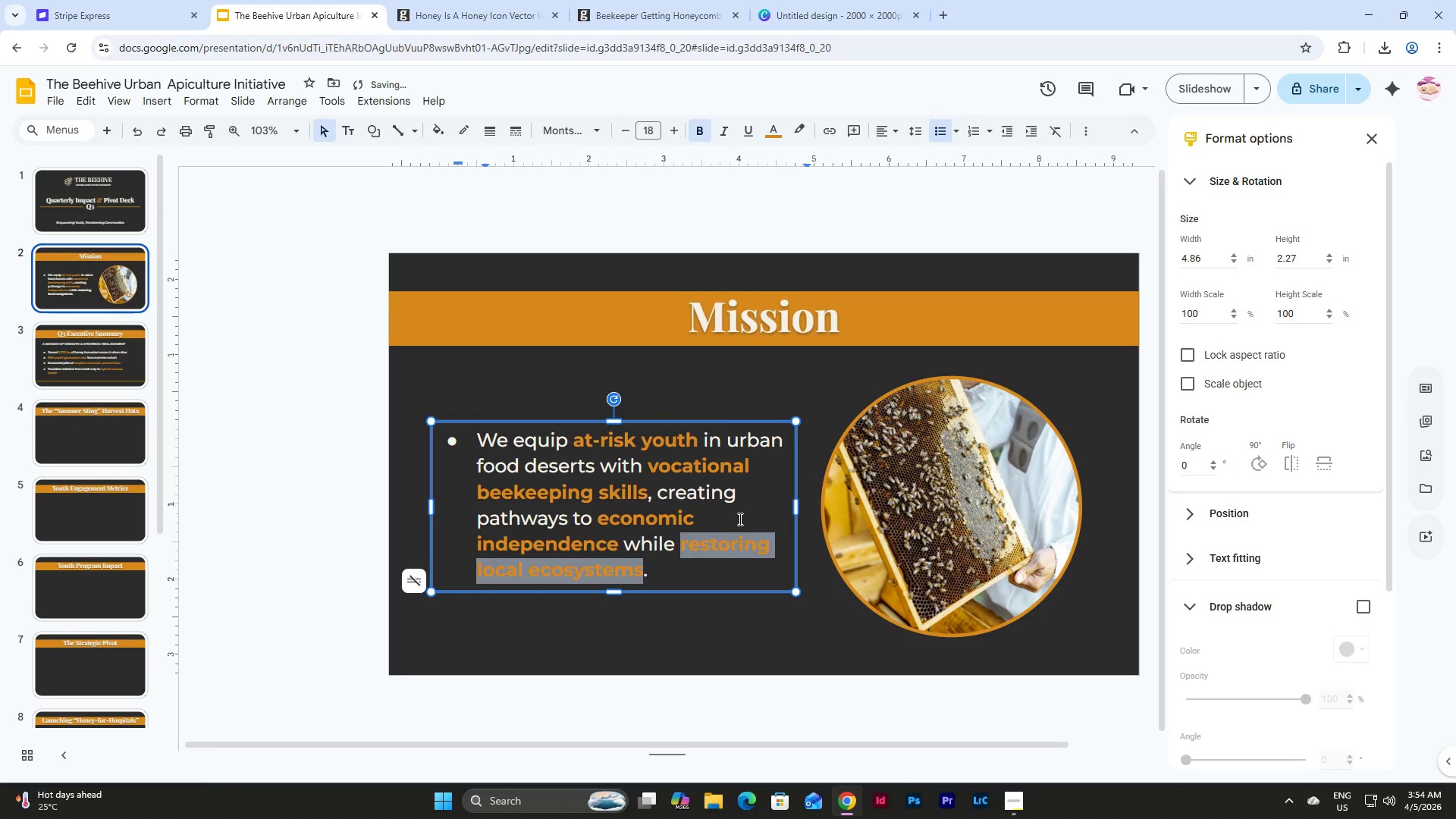 
left_click([748, 513])
 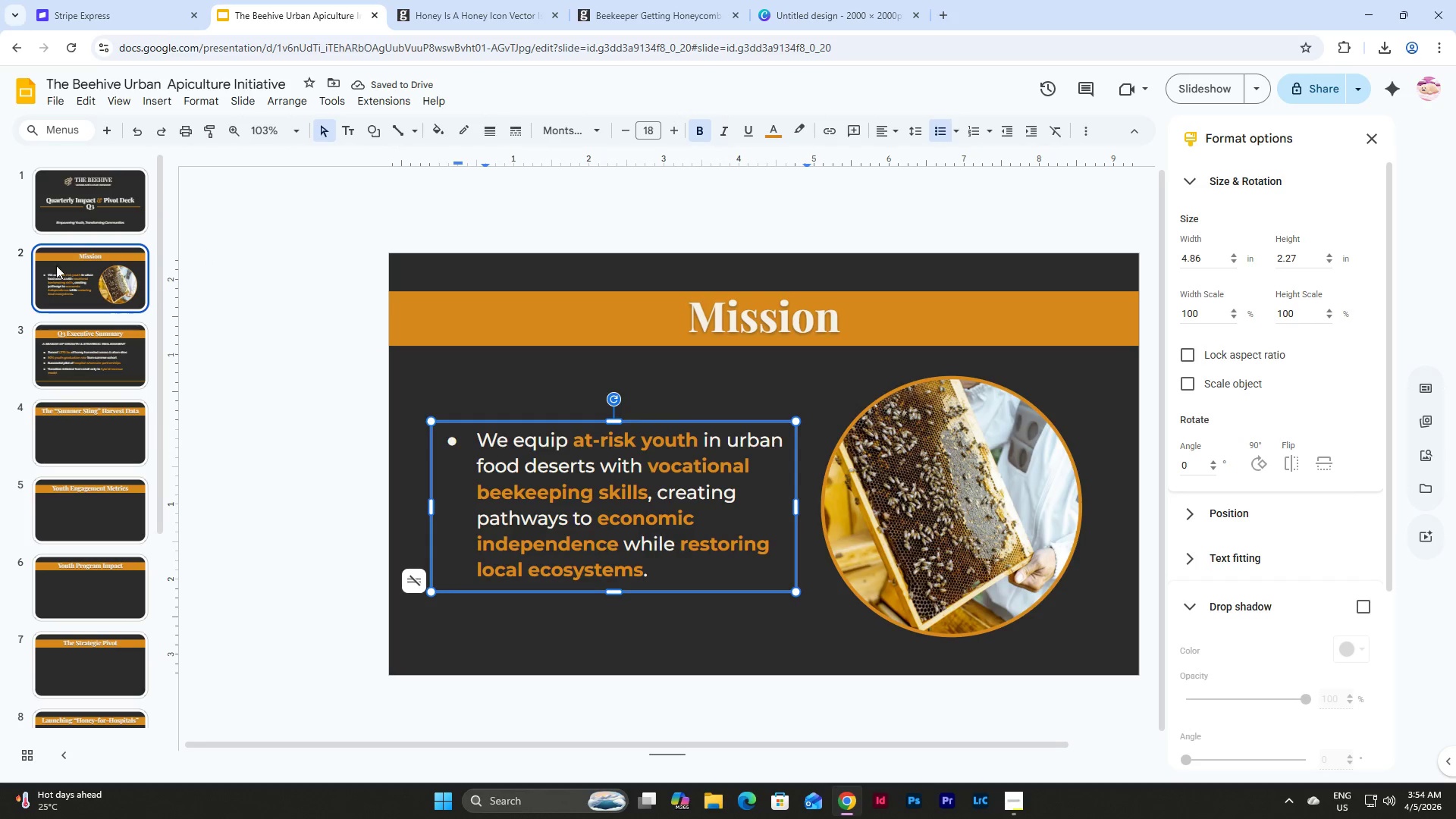 
double_click([123, 305])
 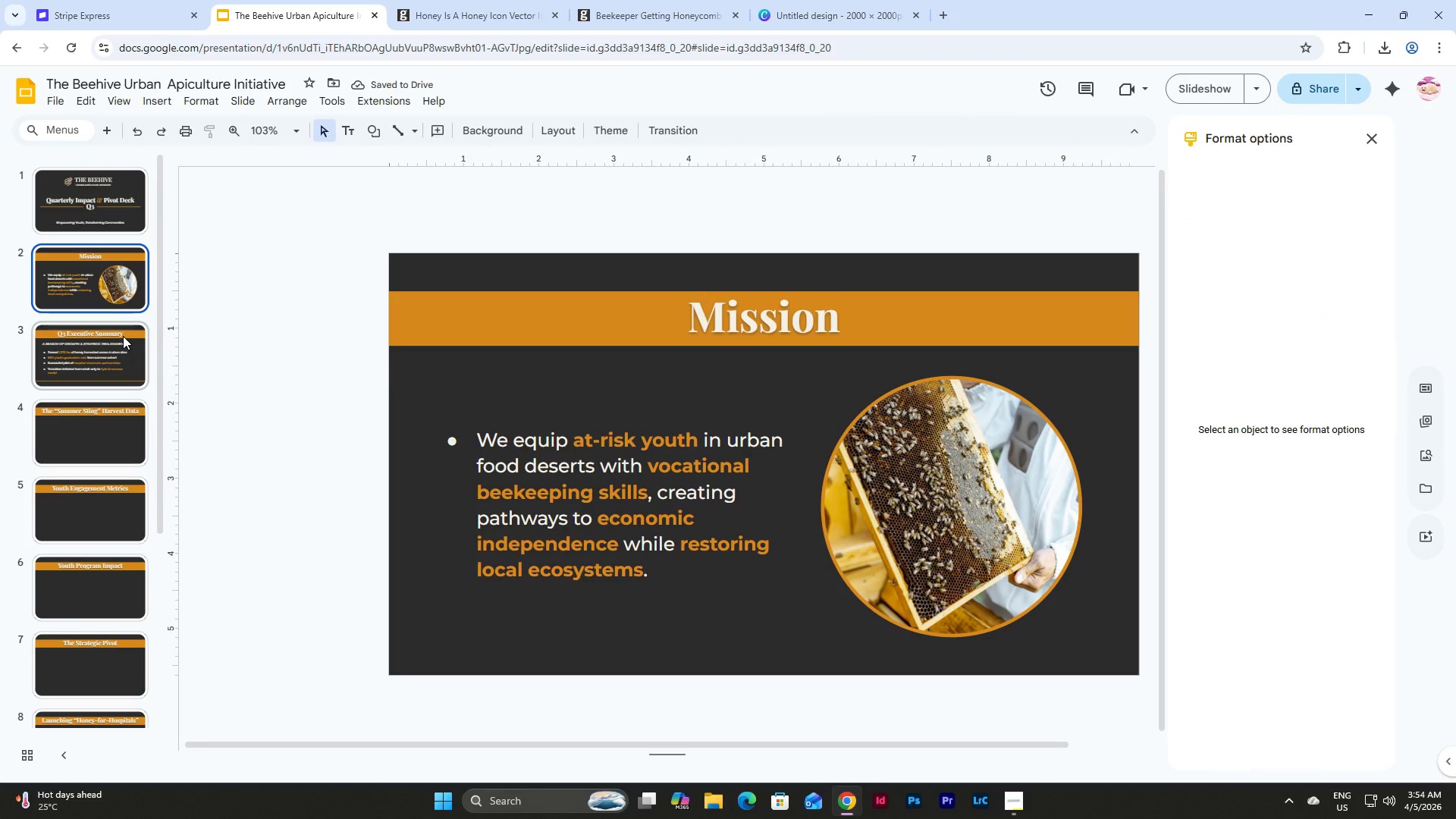 
left_click([123, 341])
 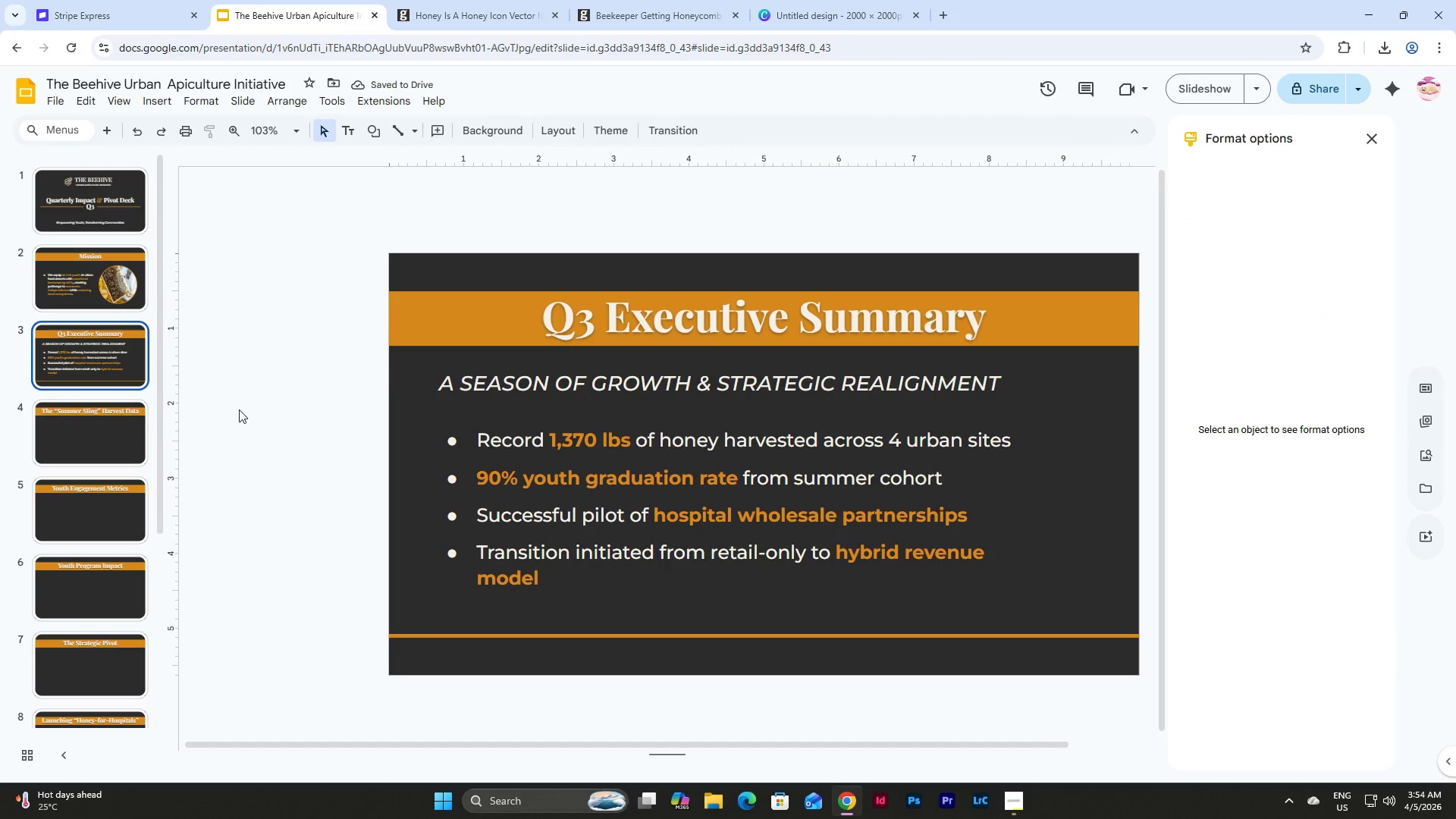 
left_click([118, 425])
 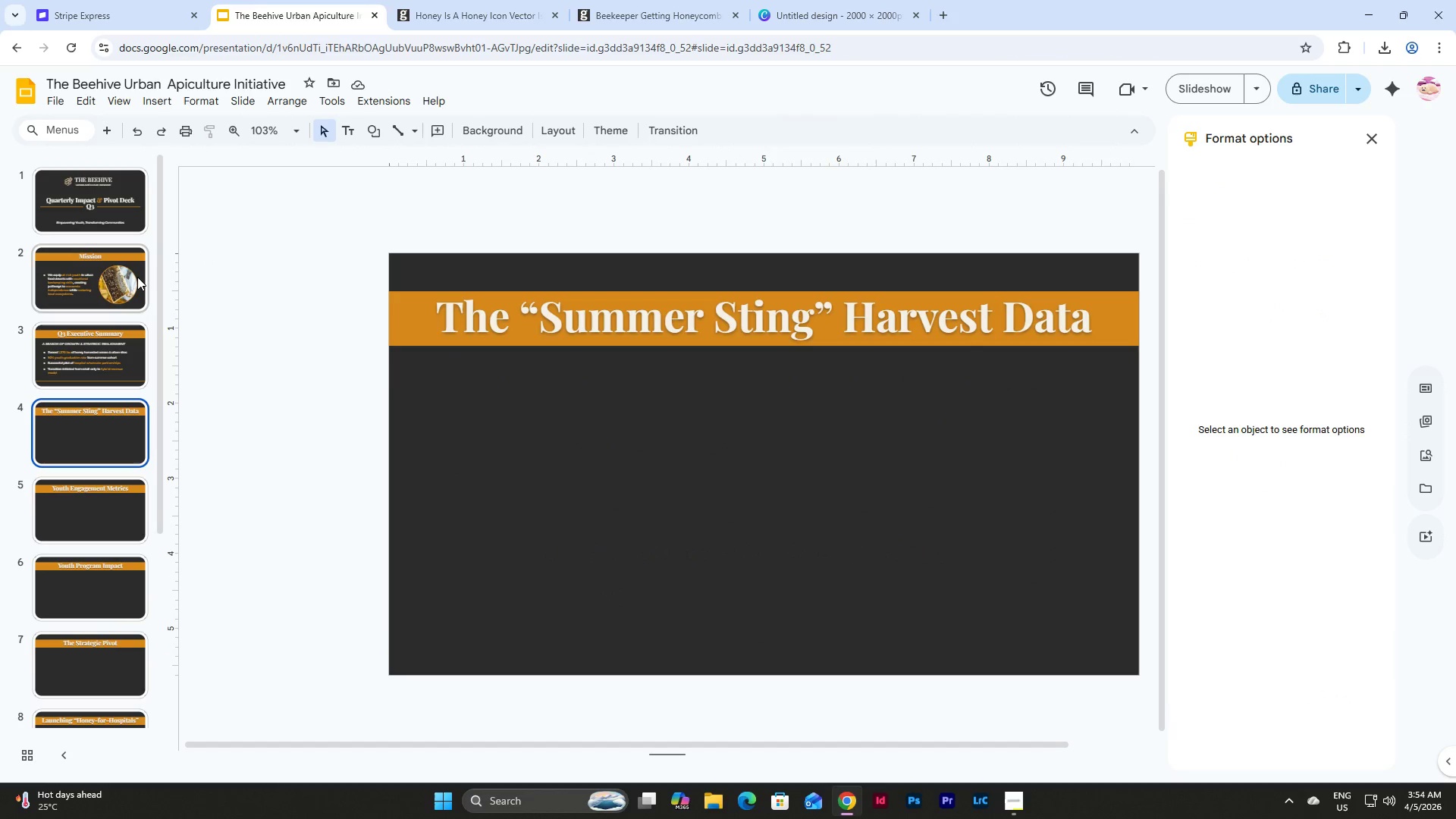 
left_click([137, 277])
 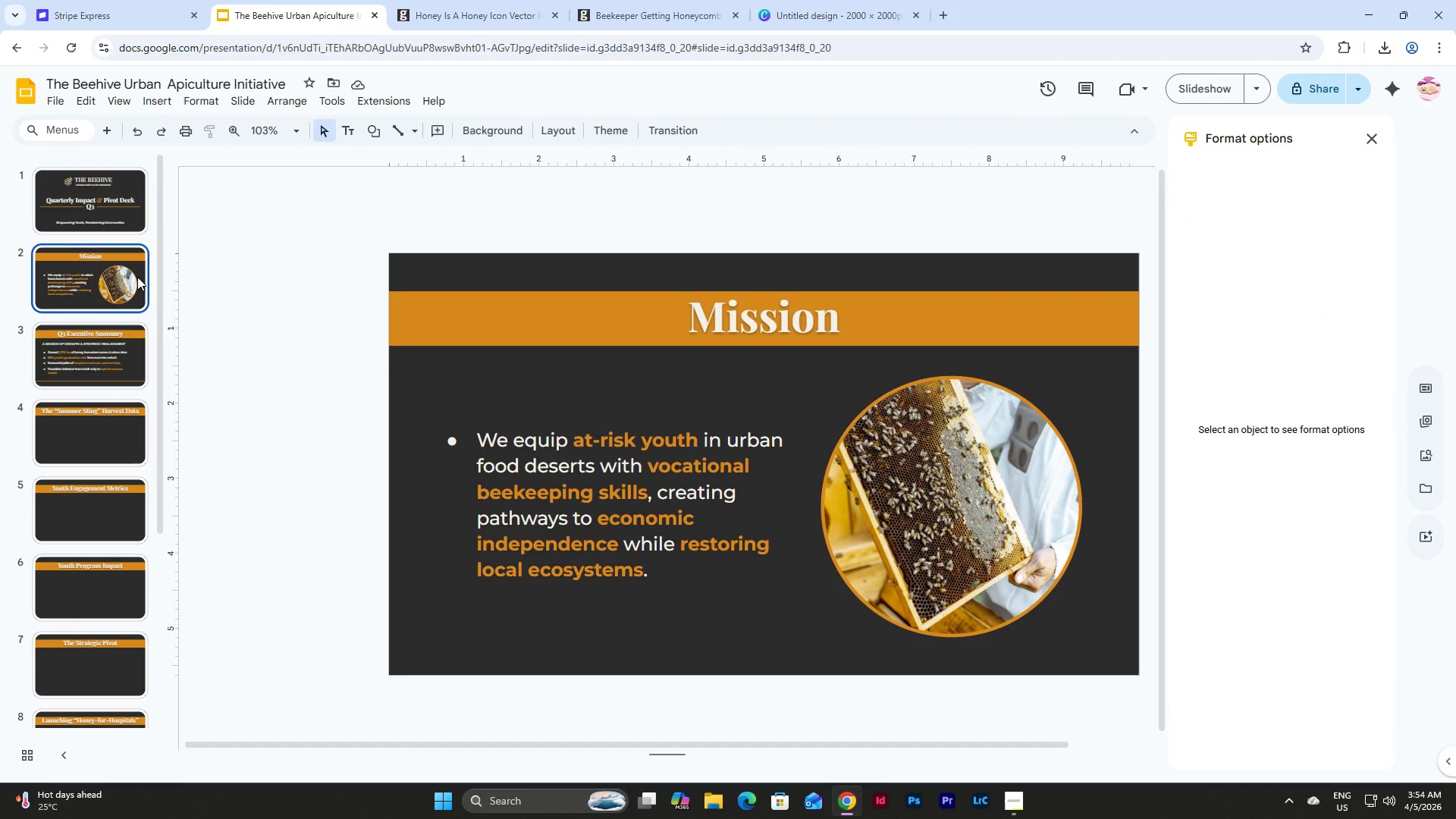 
key(Control+X)
 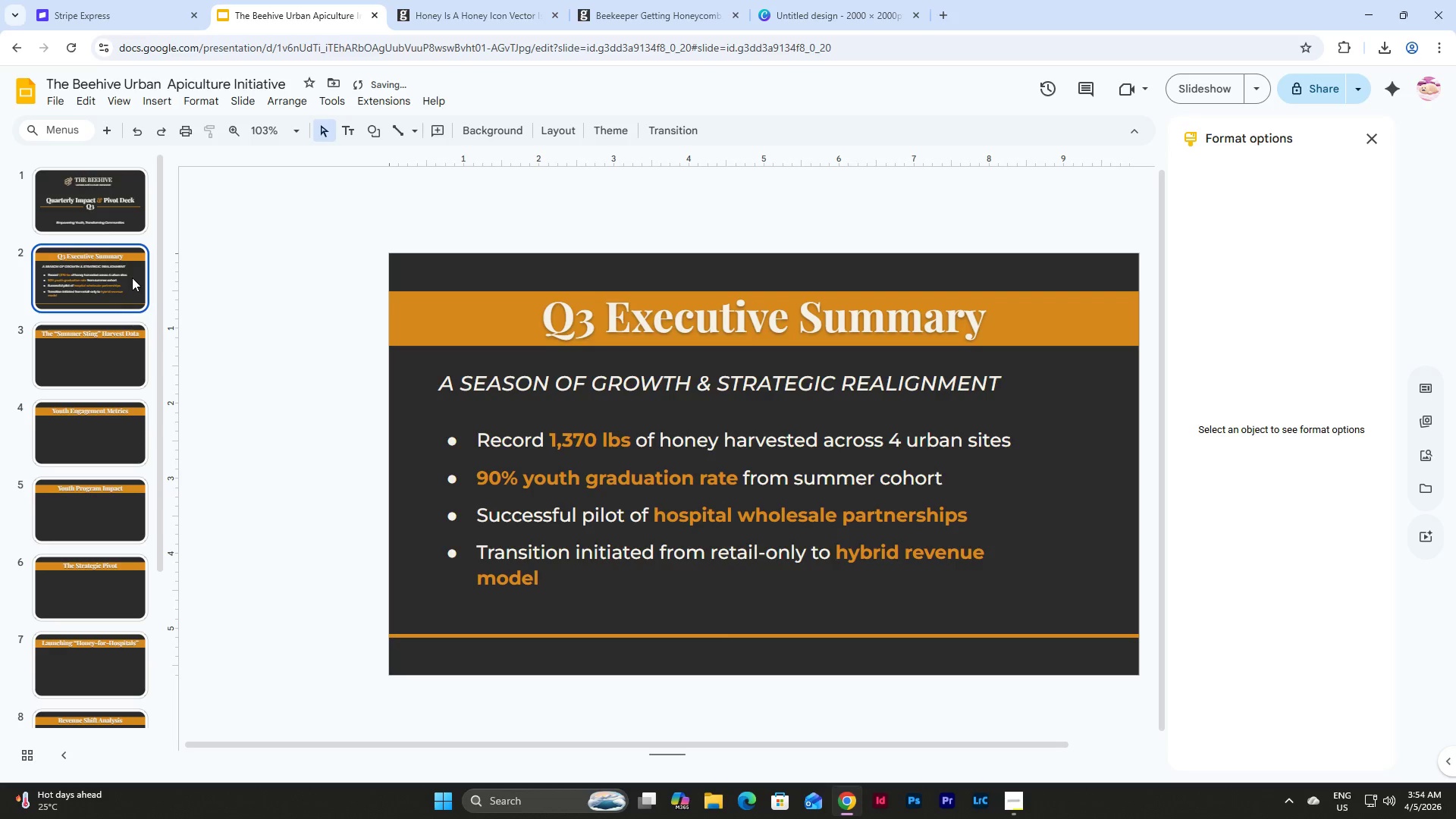 
left_click([105, 179])
 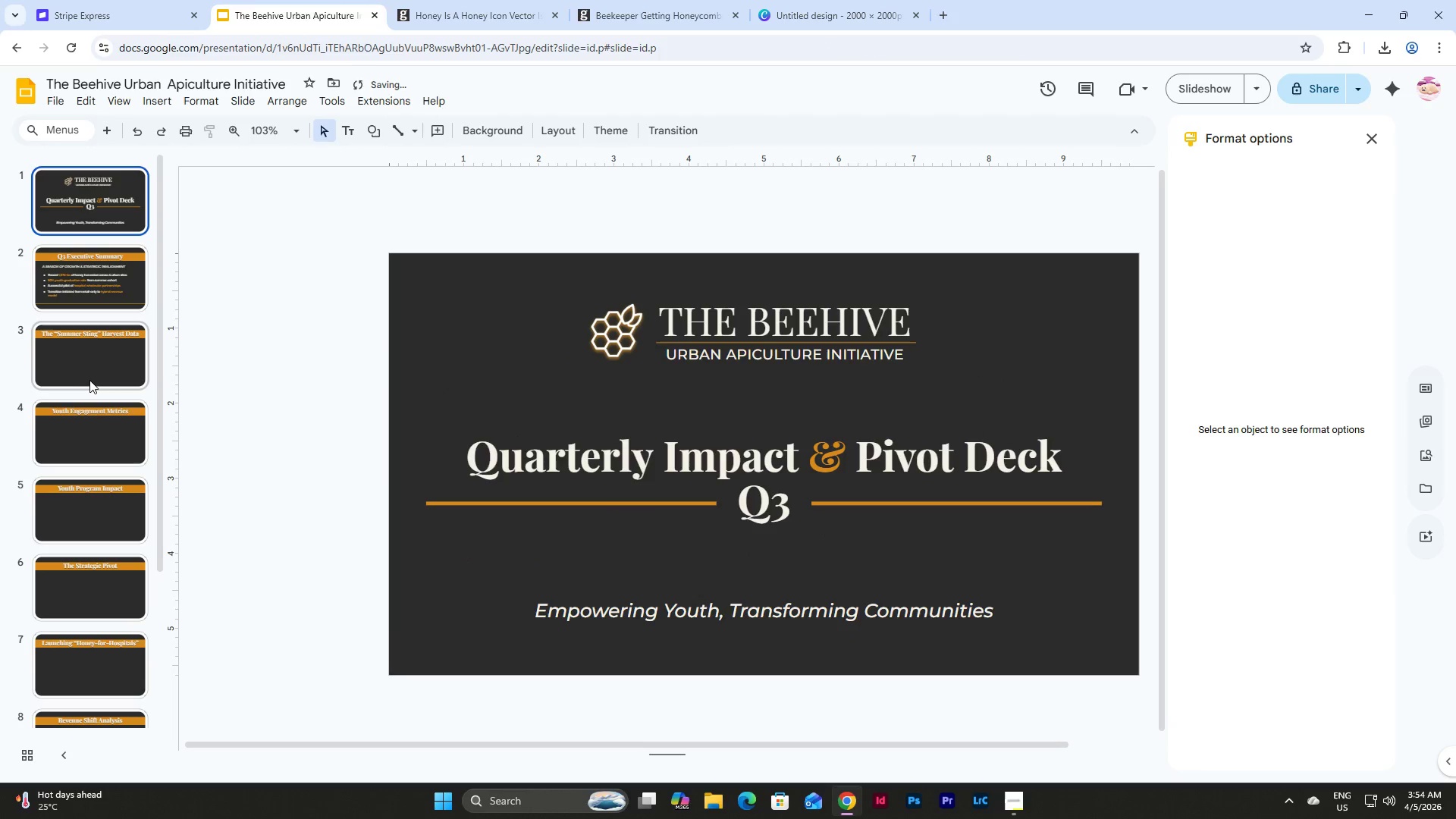 
left_click([106, 284])
 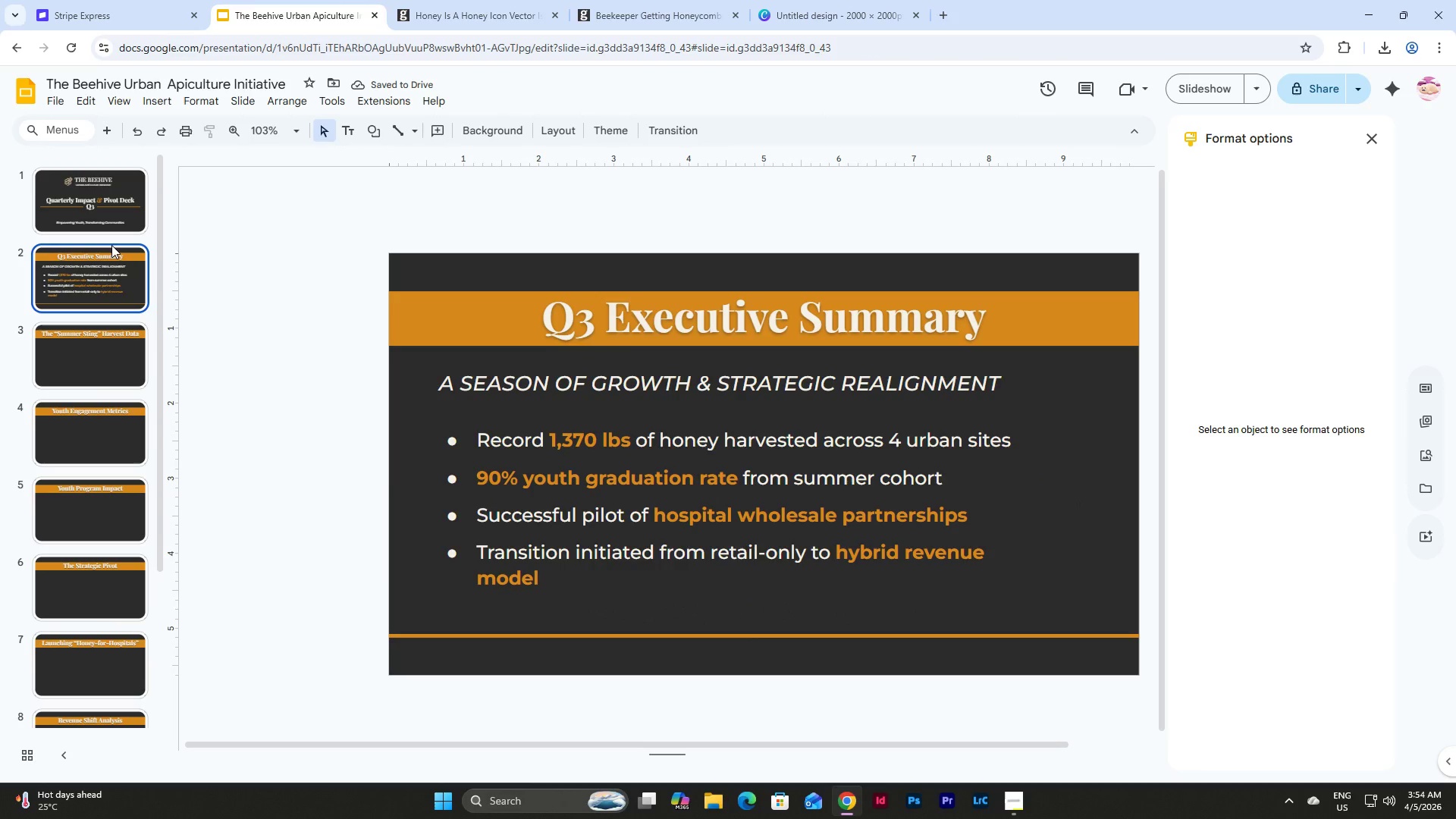 
key(Control+Z)
 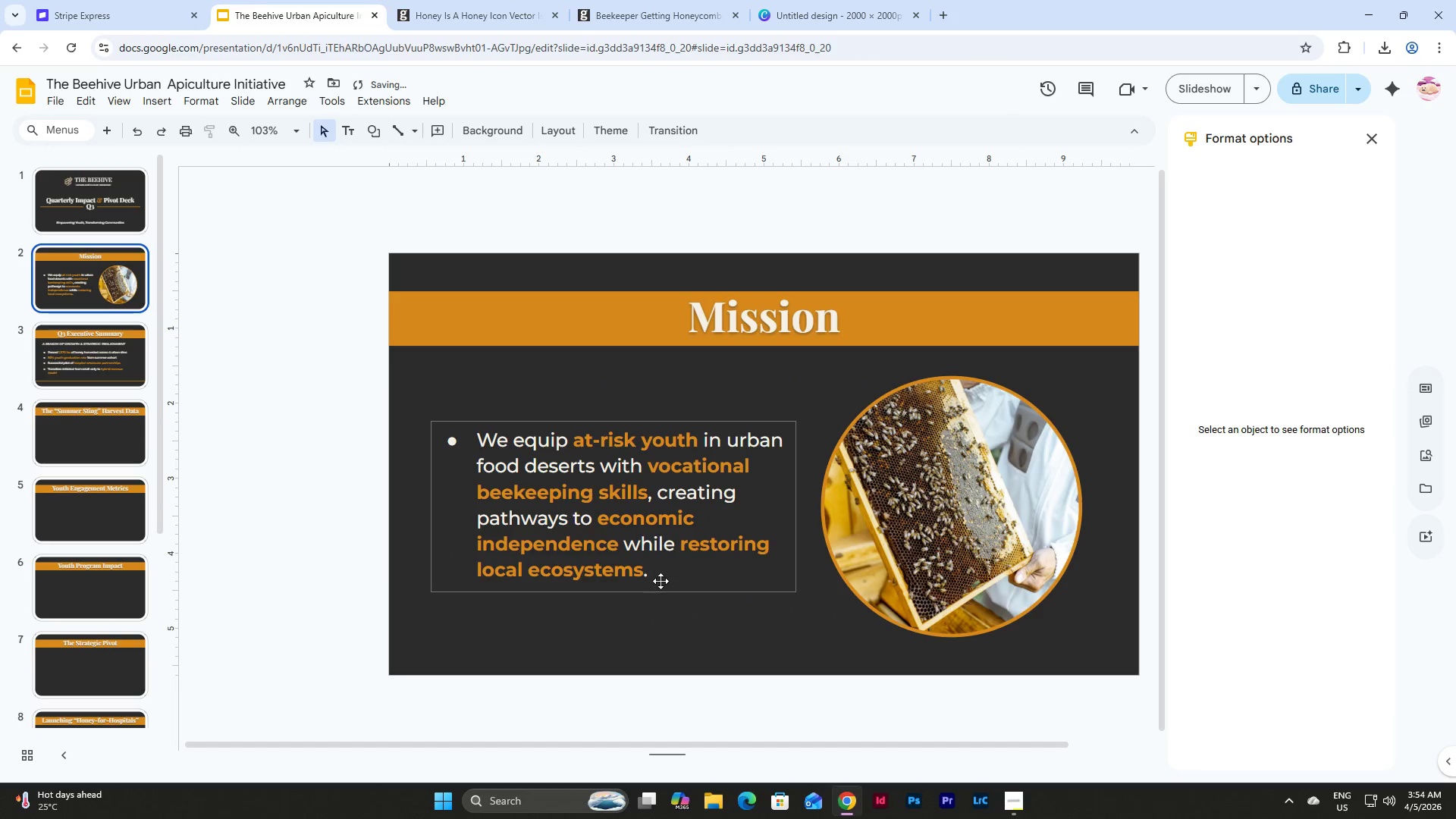 
key(Control+Z)
 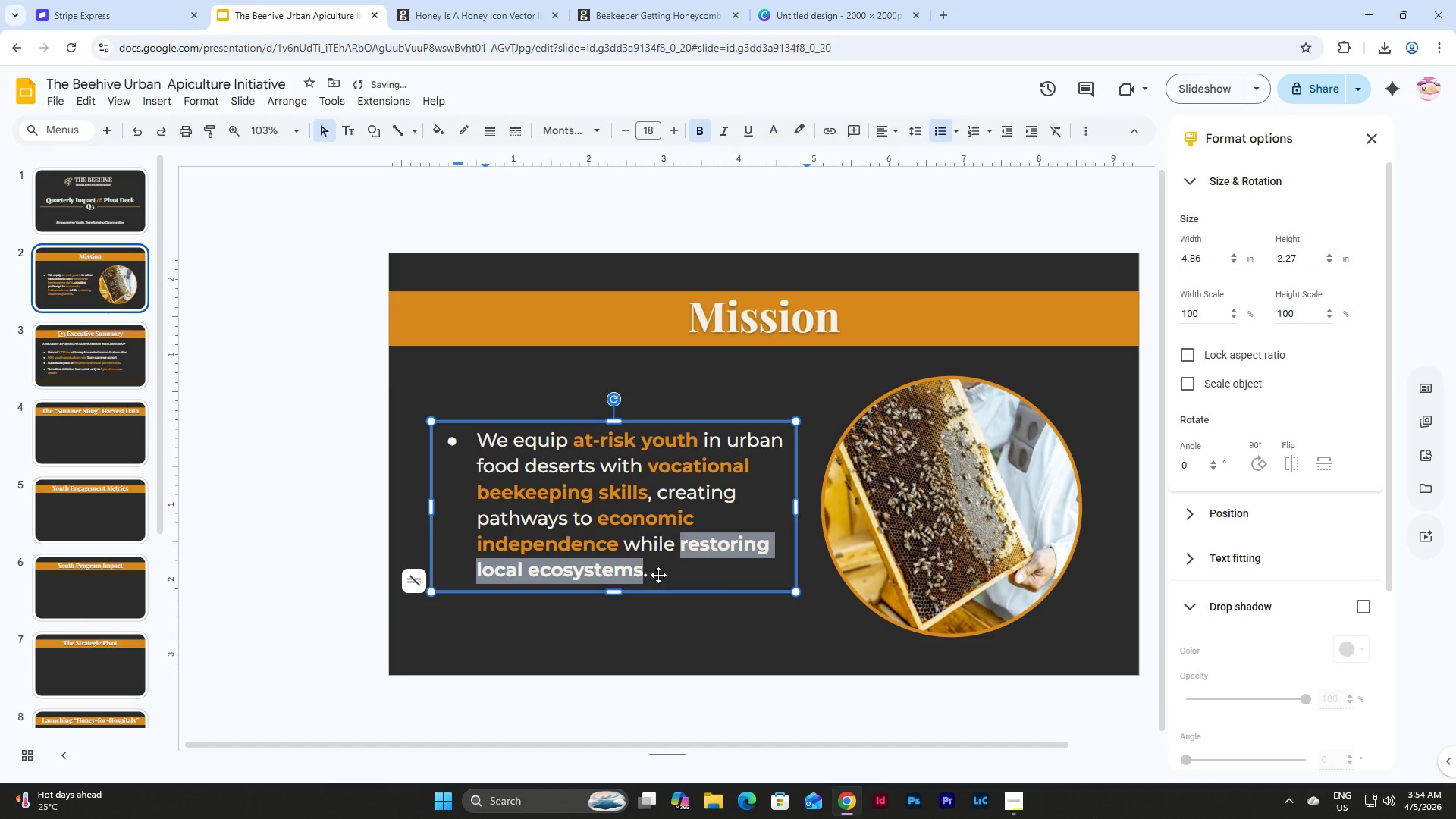 
key(Control+Z)
 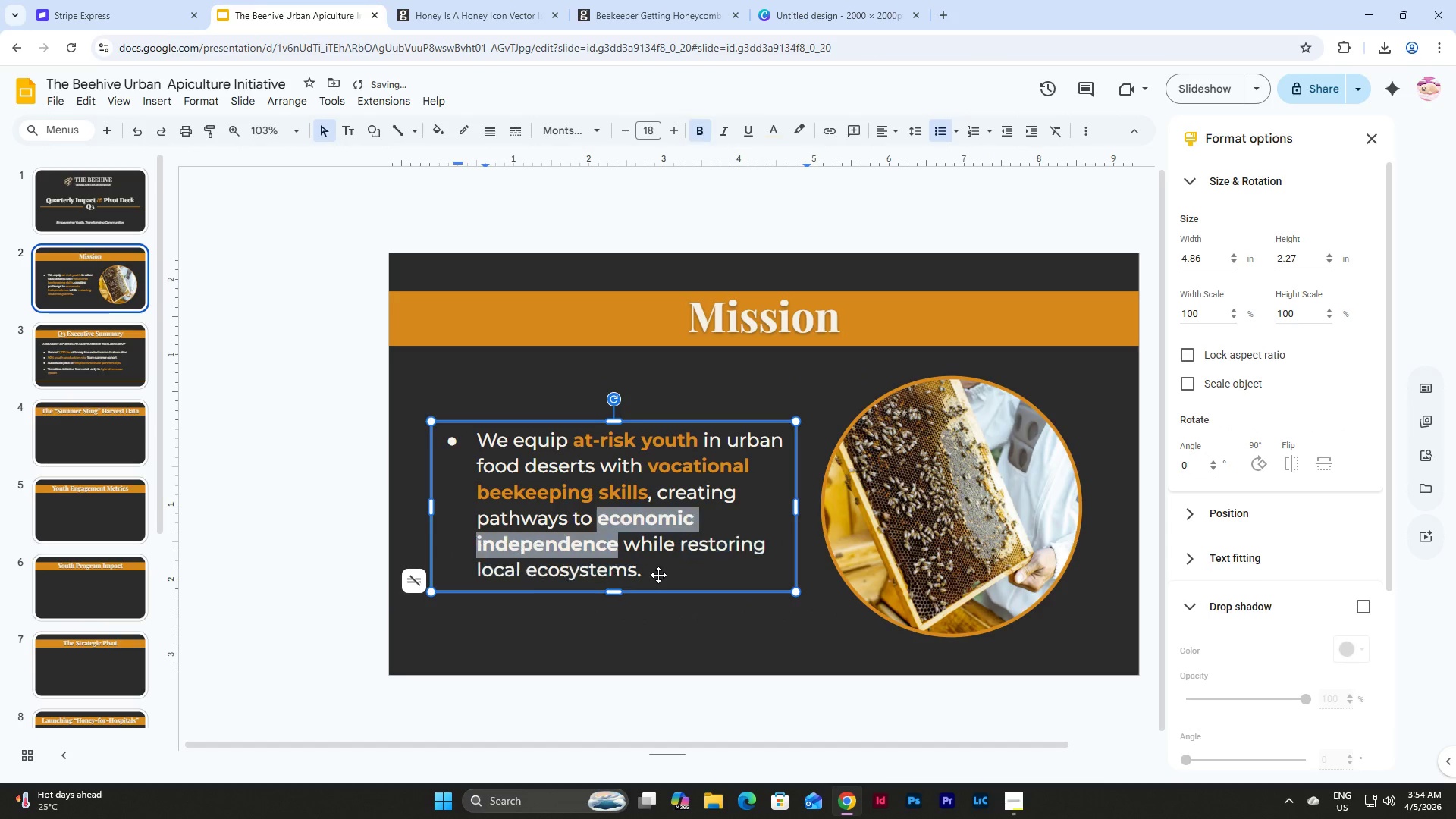 
key(Control+Z)
 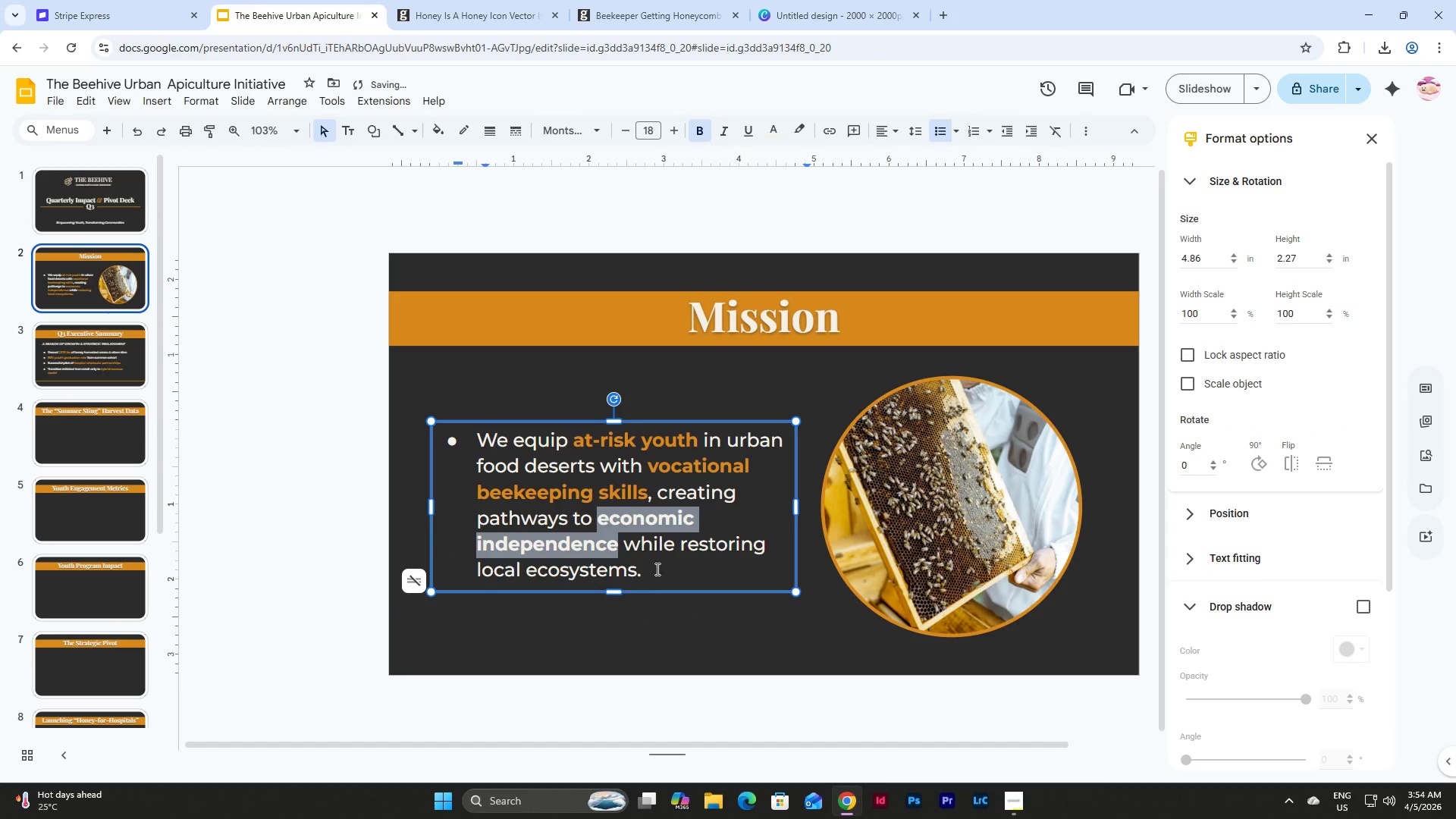 
key(Control+Z)
 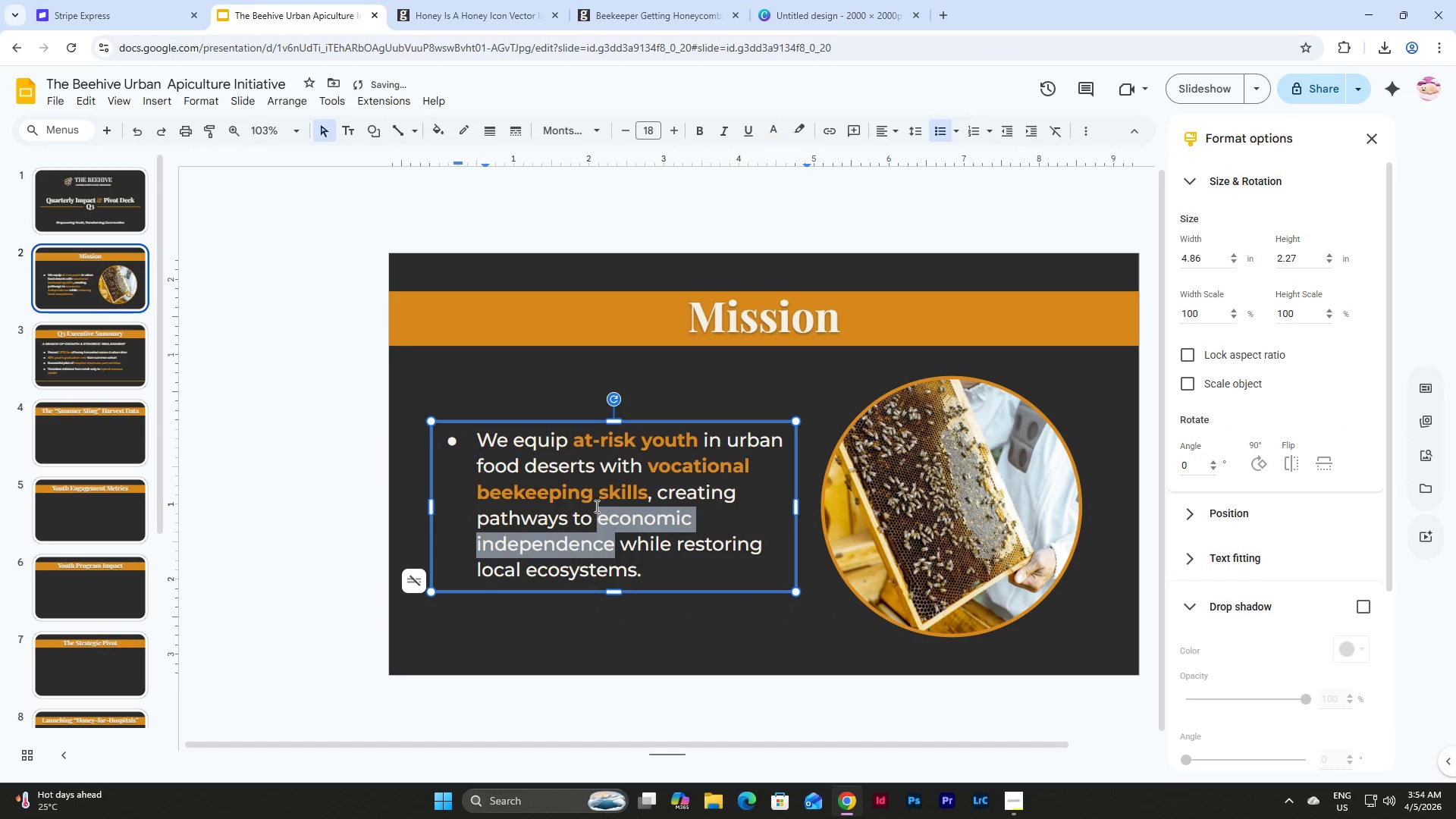 
left_click([593, 505])
 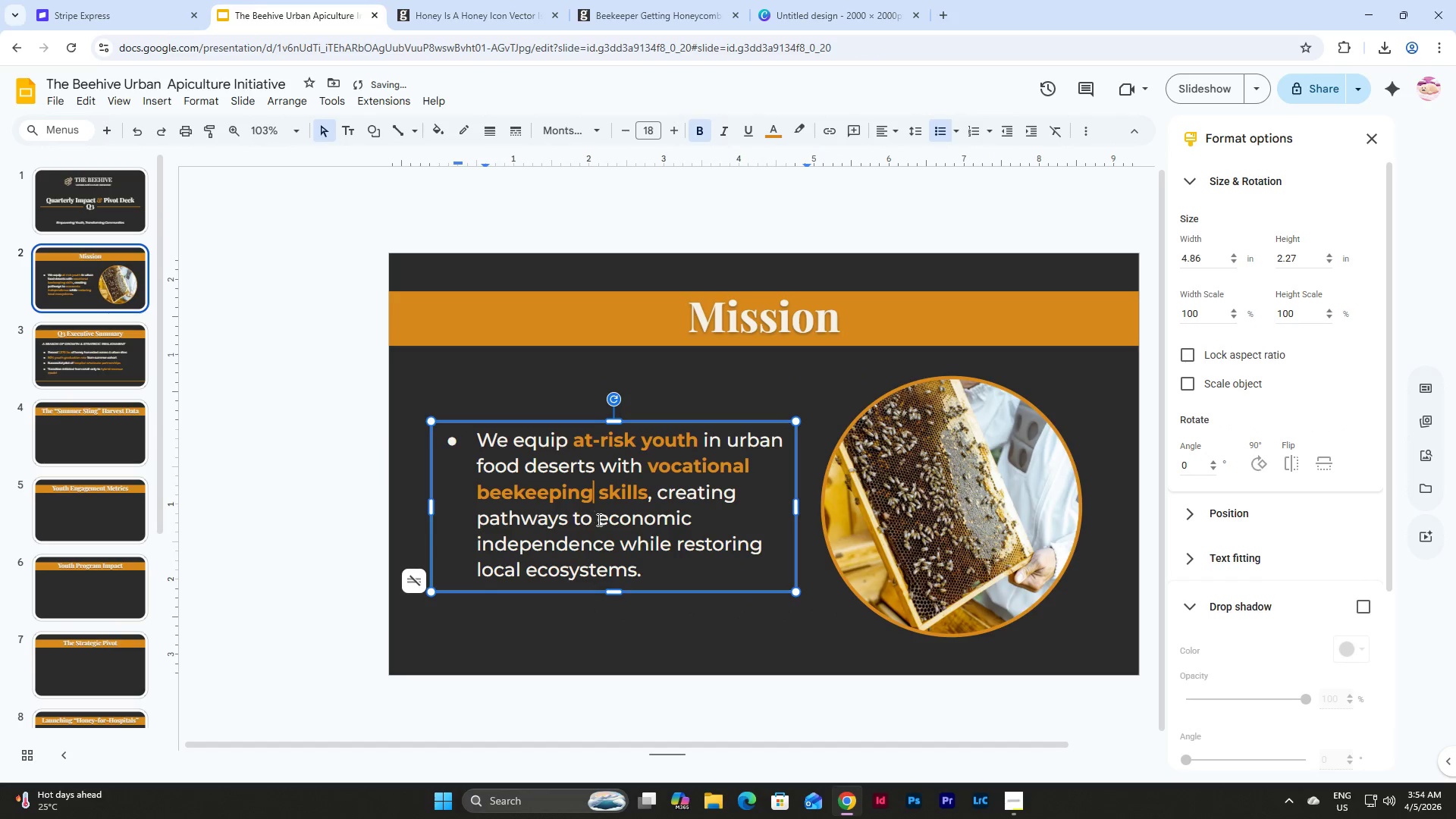 
left_click_drag(start_coordinate=[598, 519], to_coordinate=[611, 541])
 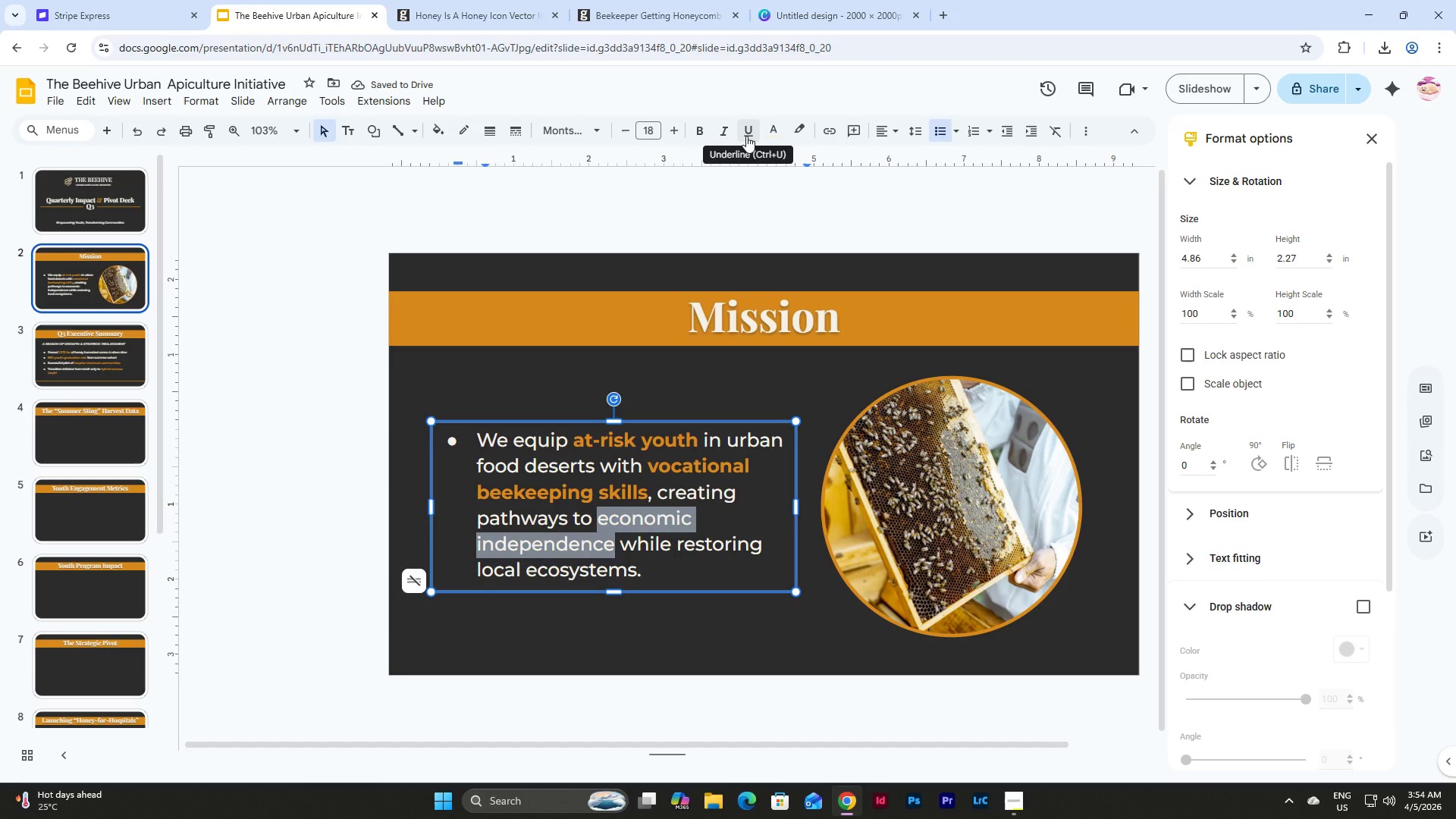 
left_click([746, 136])
 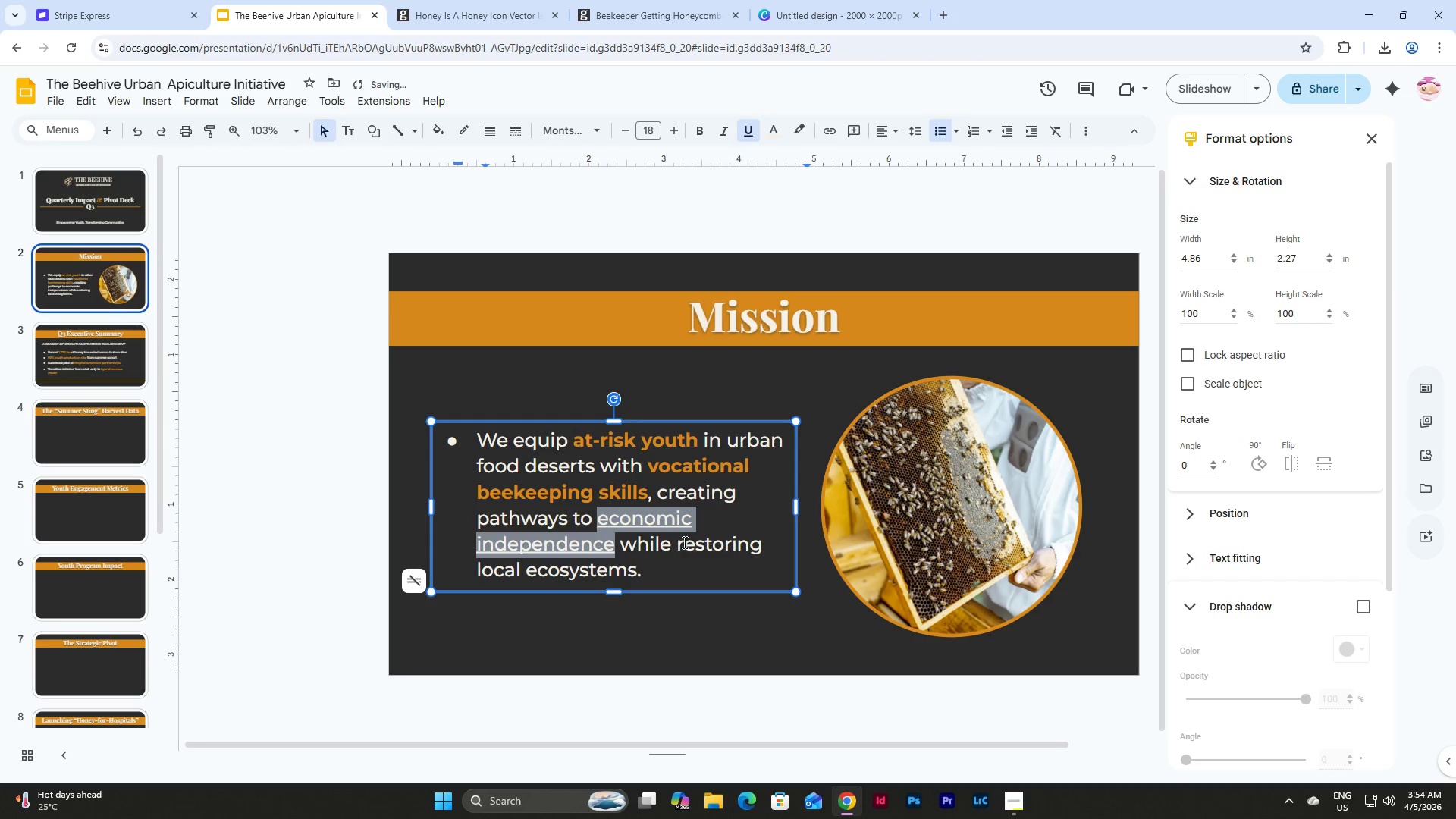 
left_click_drag(start_coordinate=[679, 544], to_coordinate=[635, 583])
 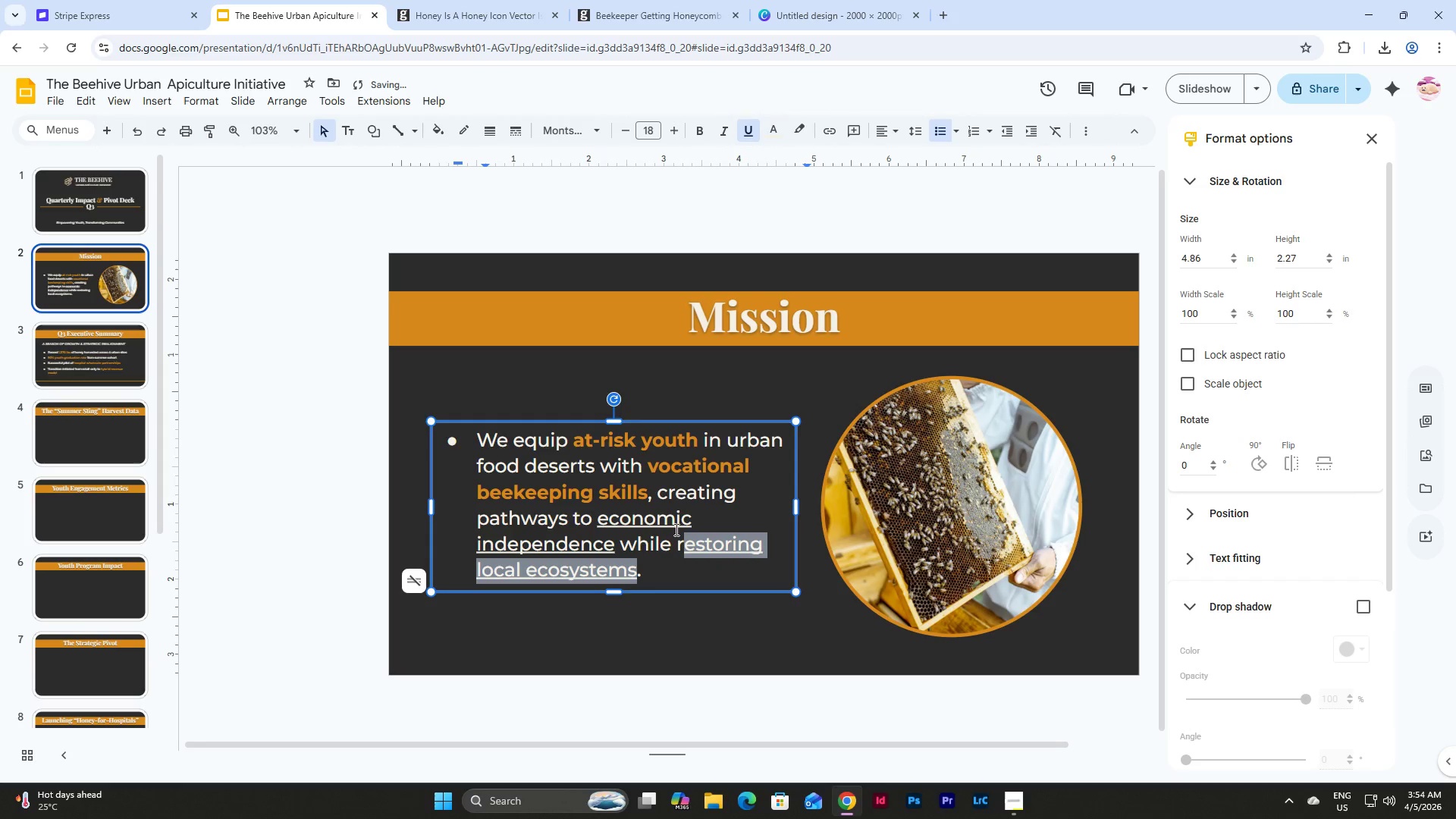 
left_click_drag(start_coordinate=[676, 546], to_coordinate=[680, 546])
 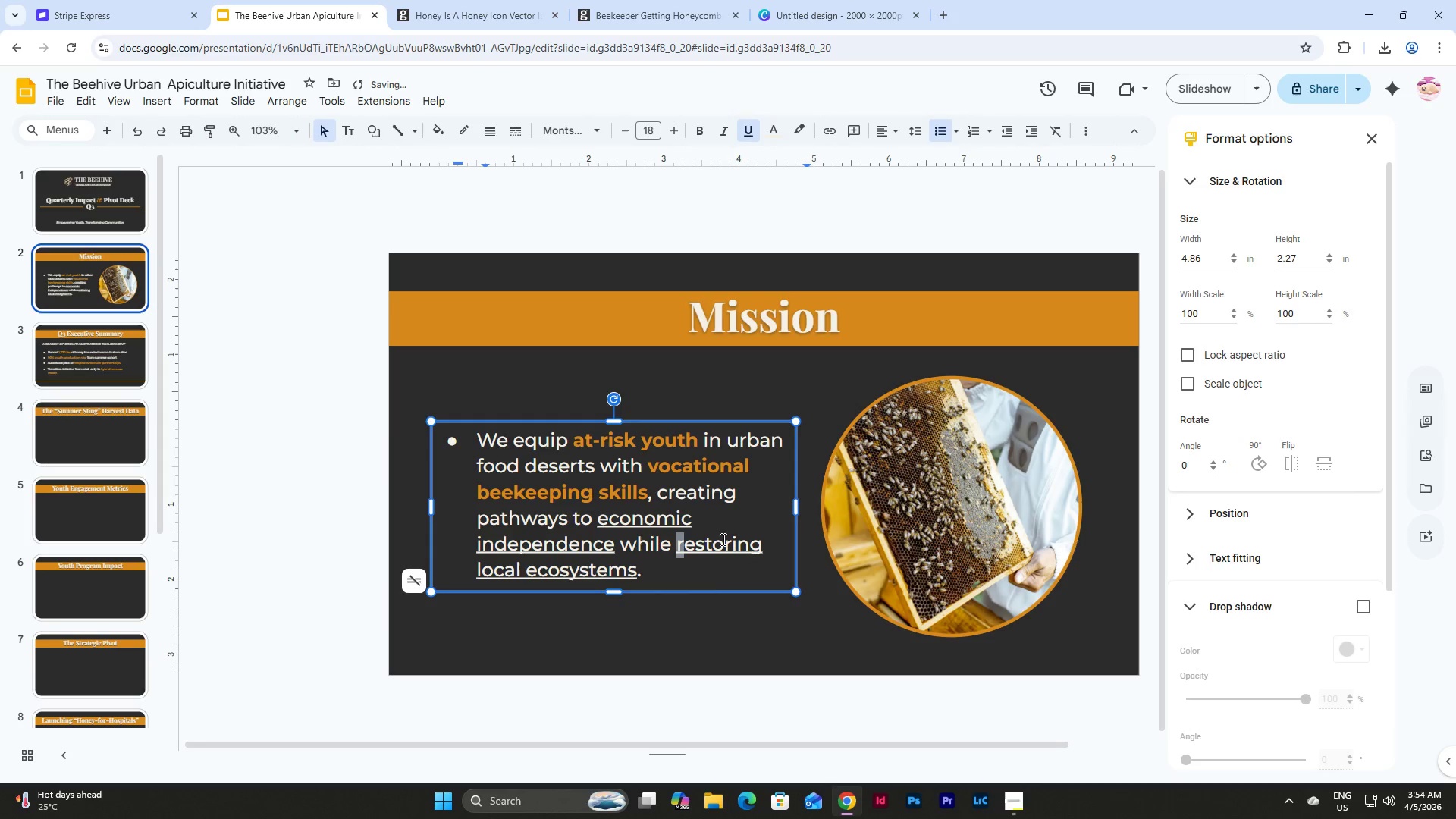 
left_click([705, 639])
 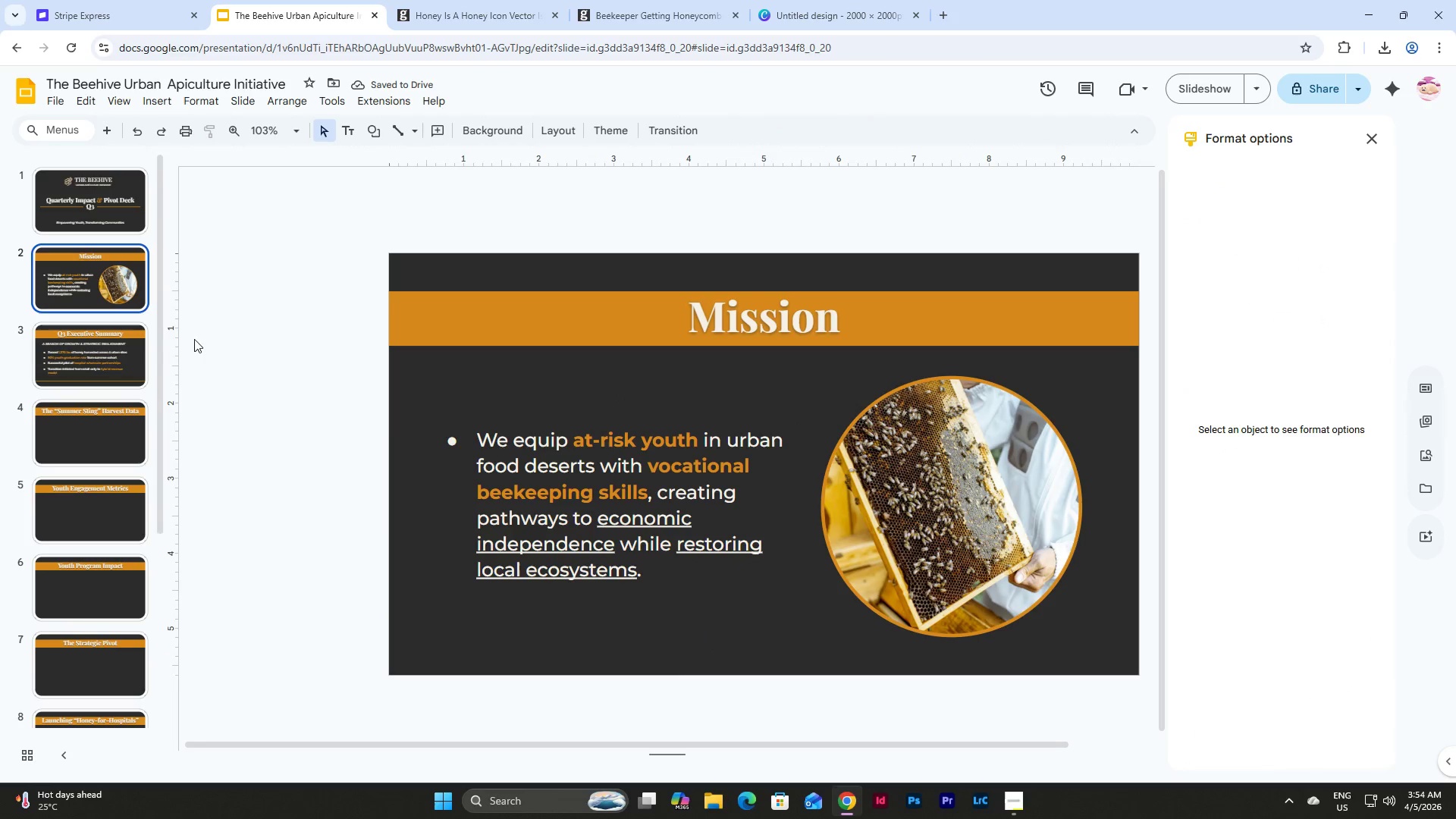 
left_click([122, 356])
 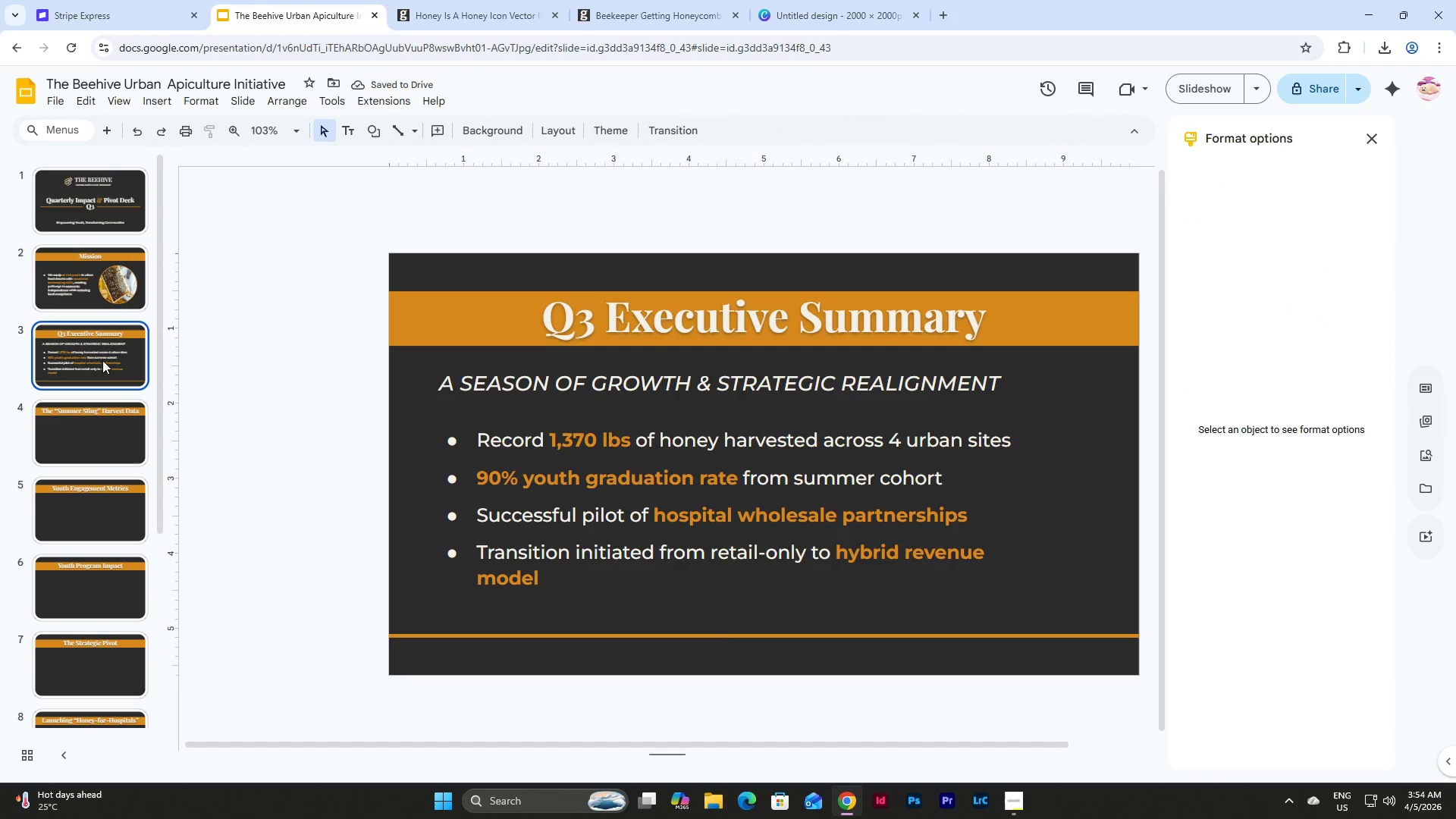 
left_click([146, 347])
 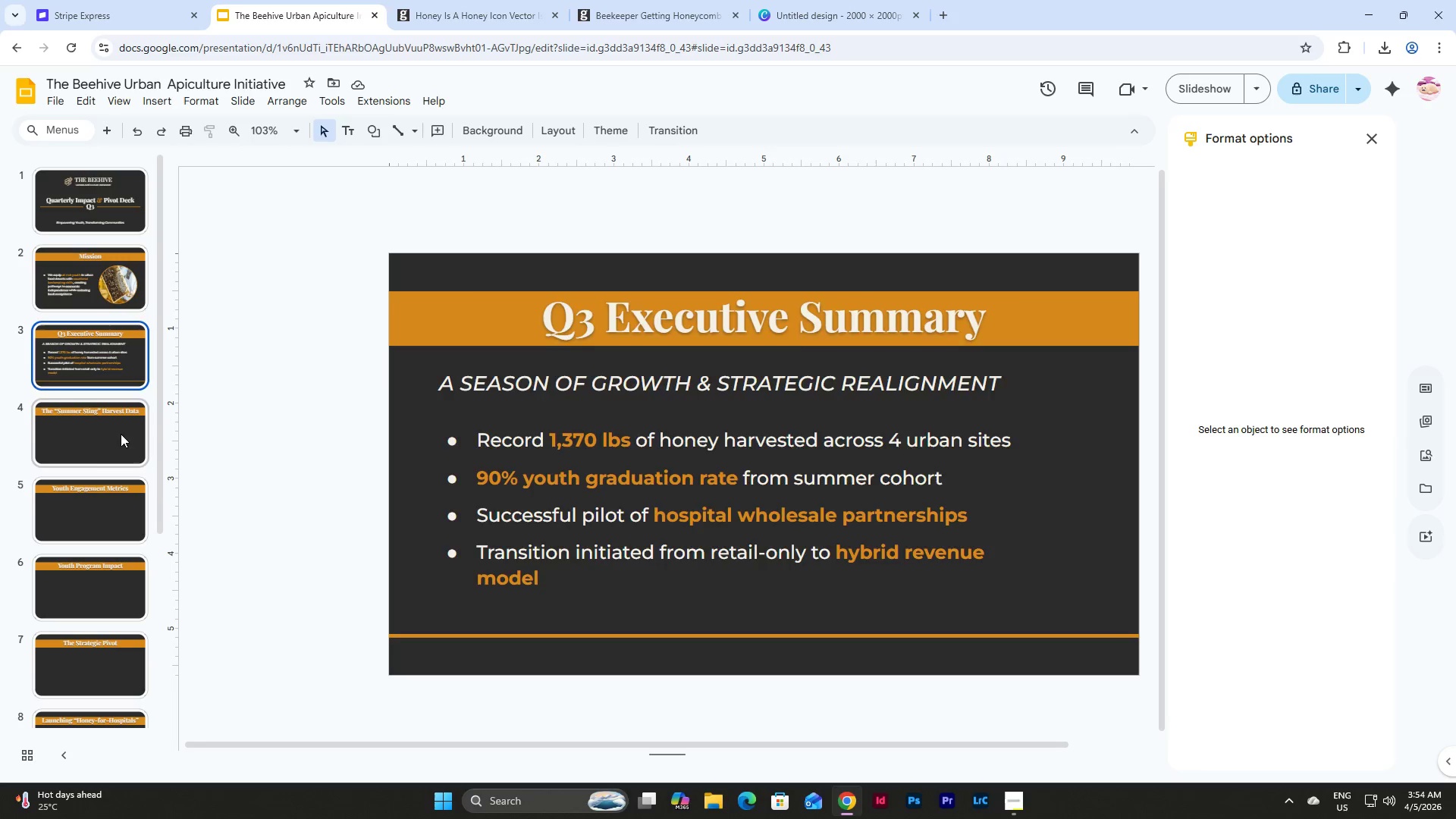 
left_click([121, 430])
 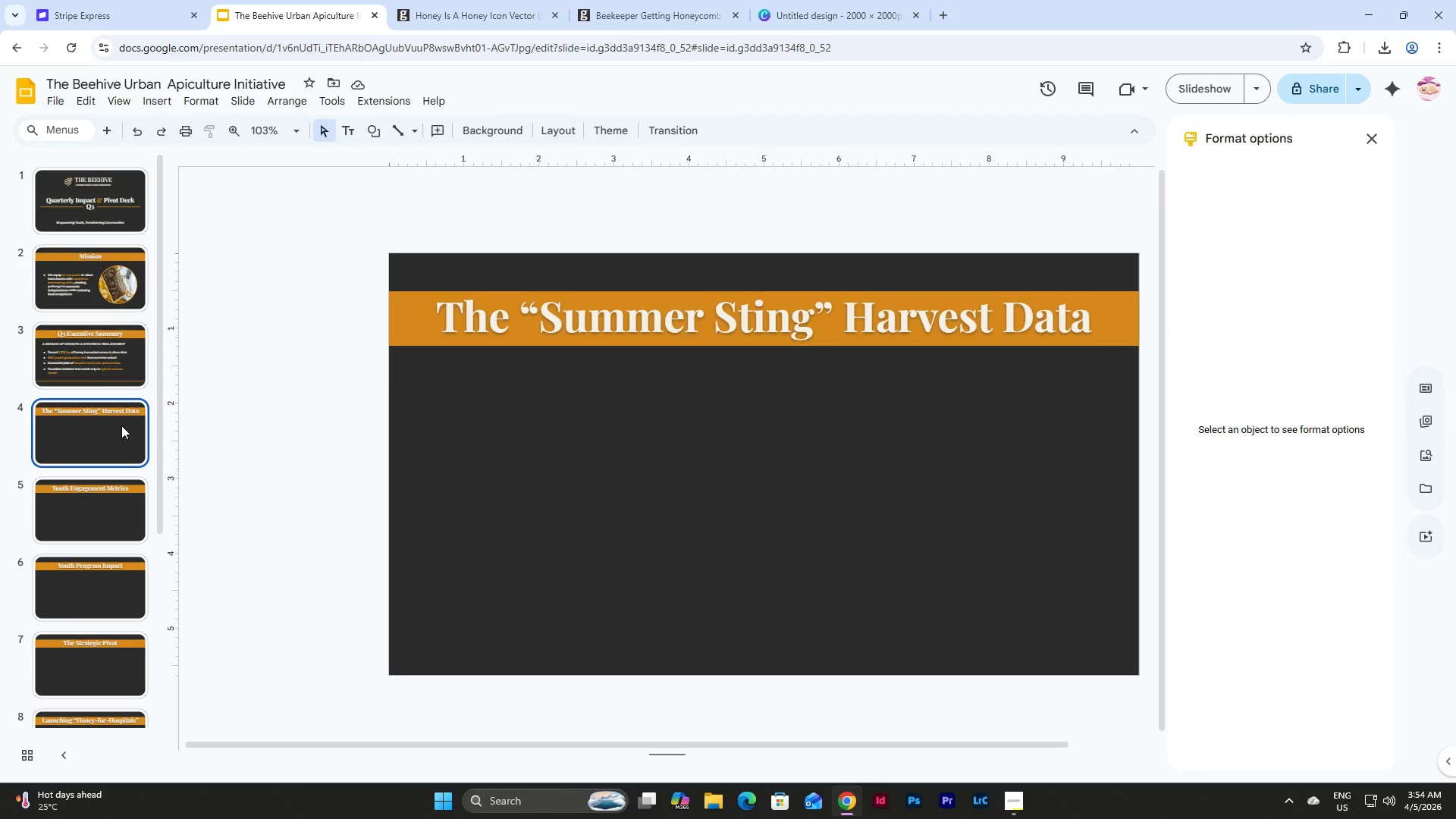 
wait(17.56)
 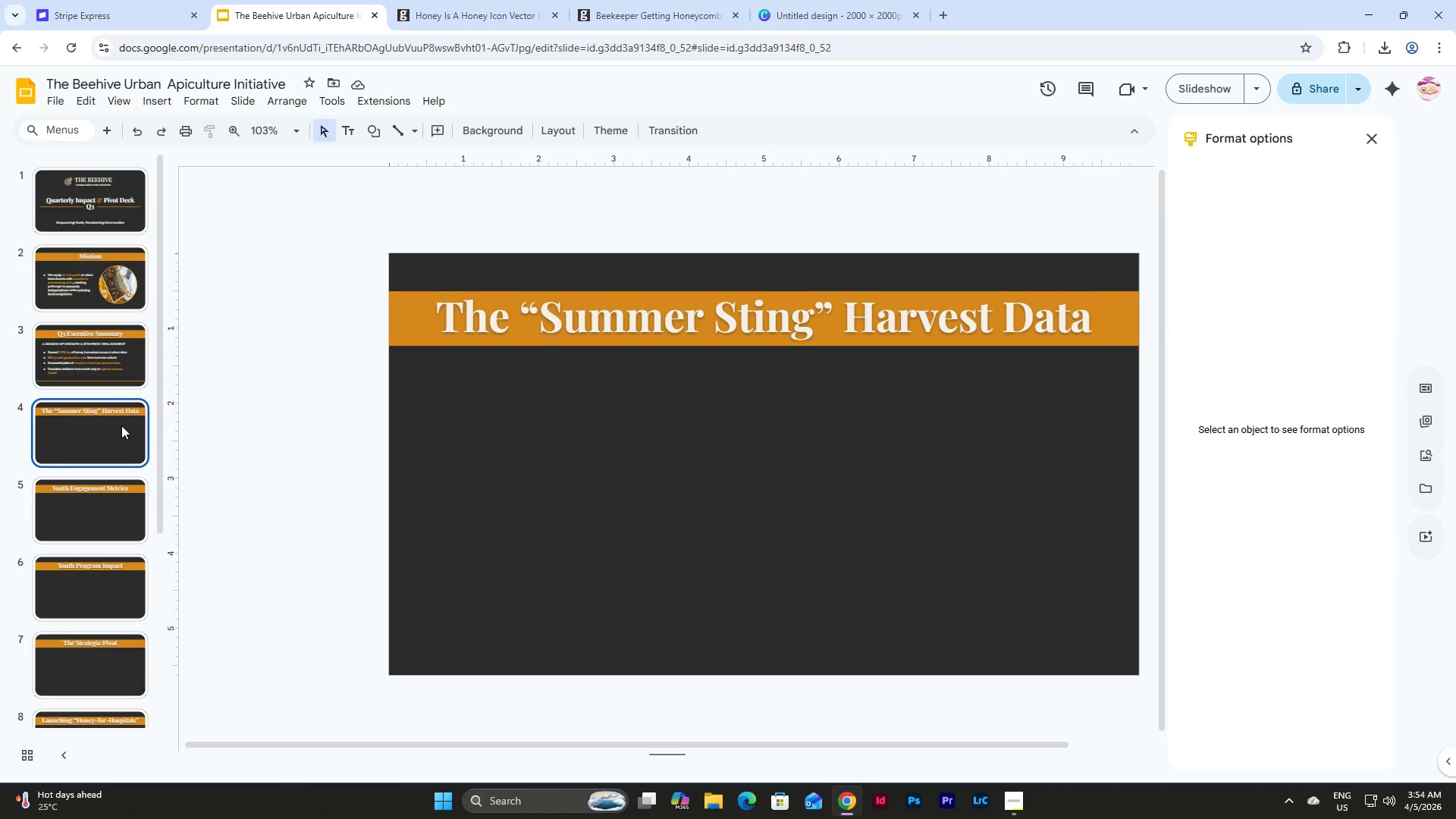 
left_click([168, 106])
 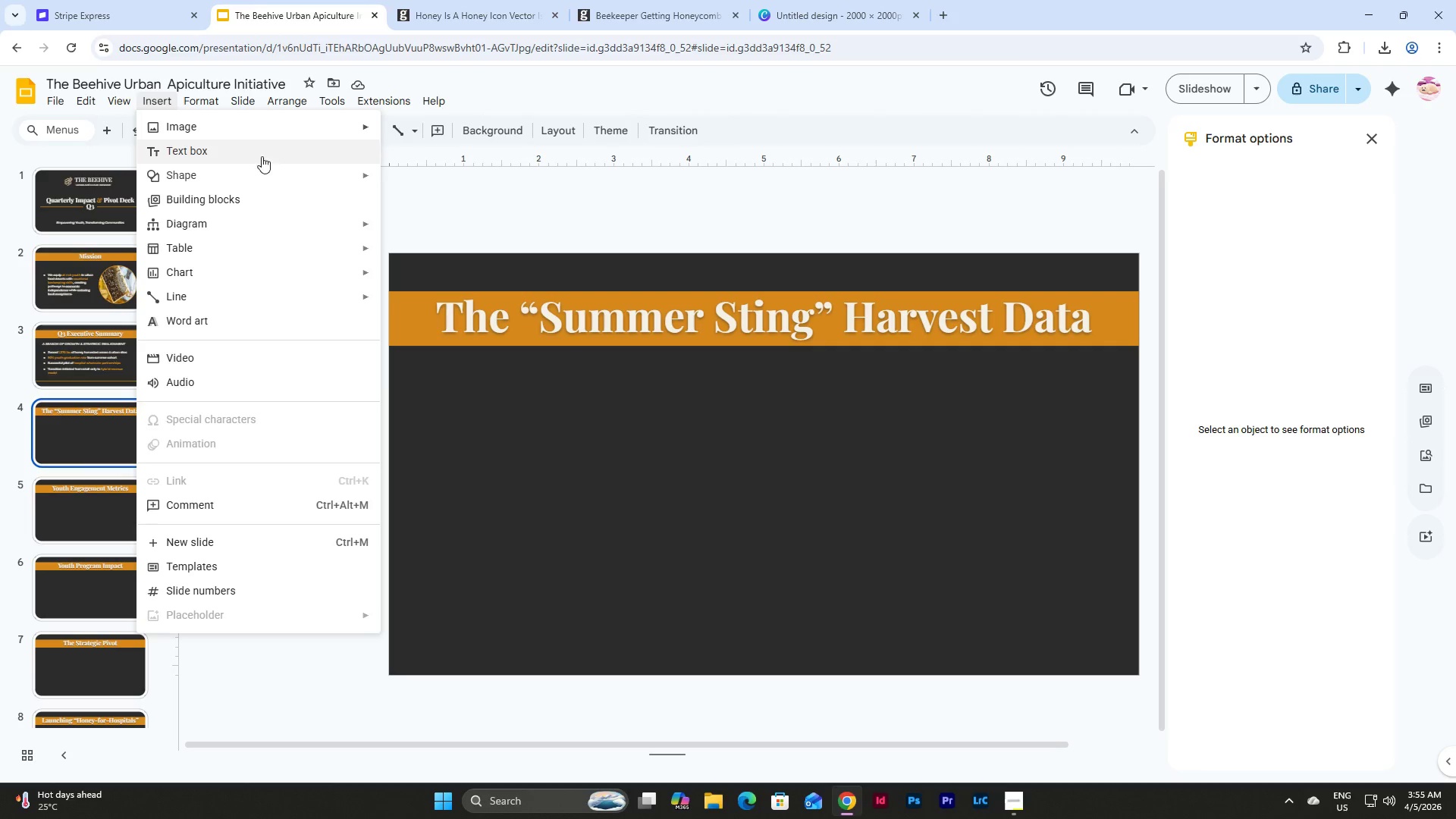 
mouse_move([282, 196])
 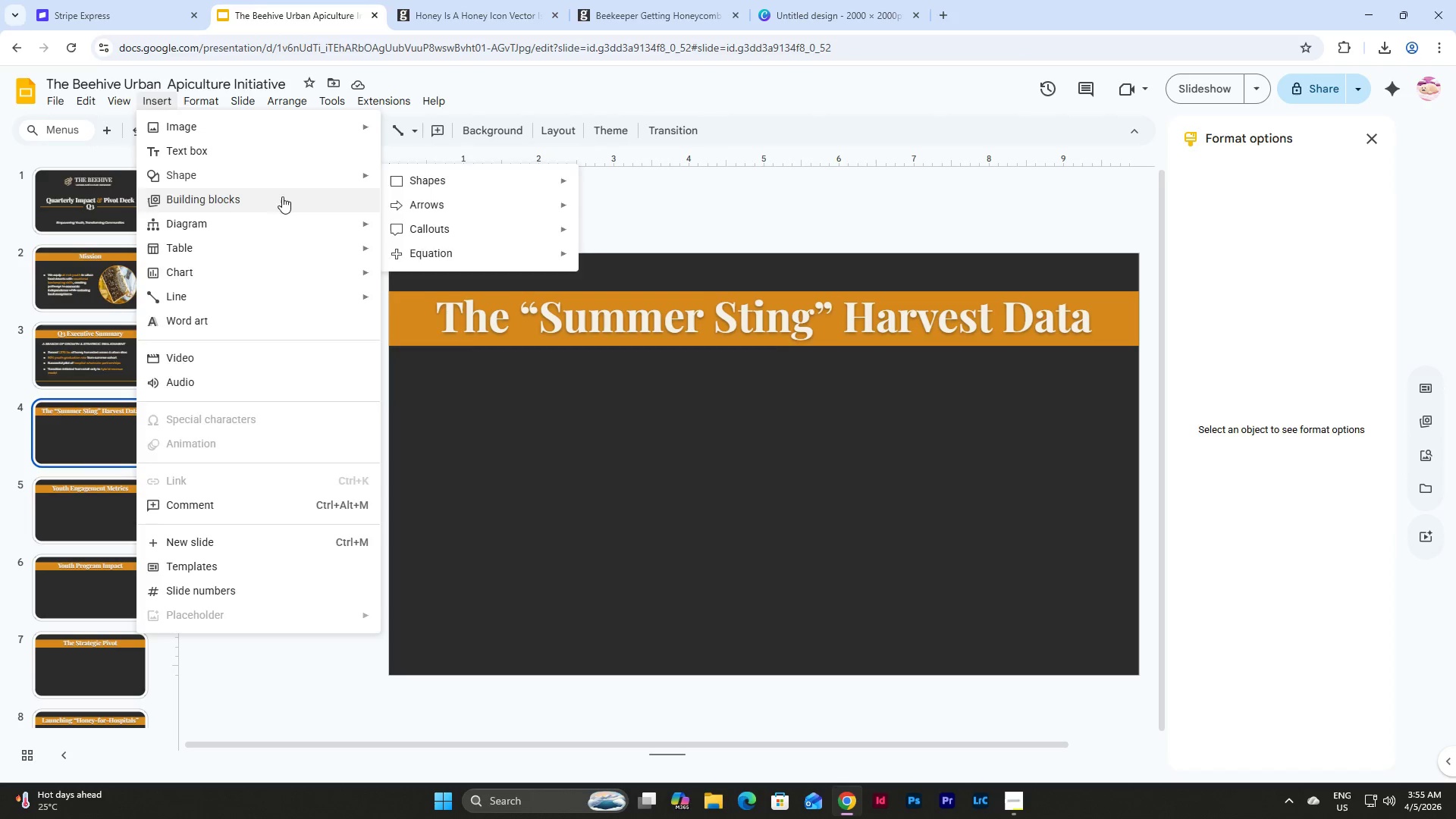 
left_click([282, 196])
 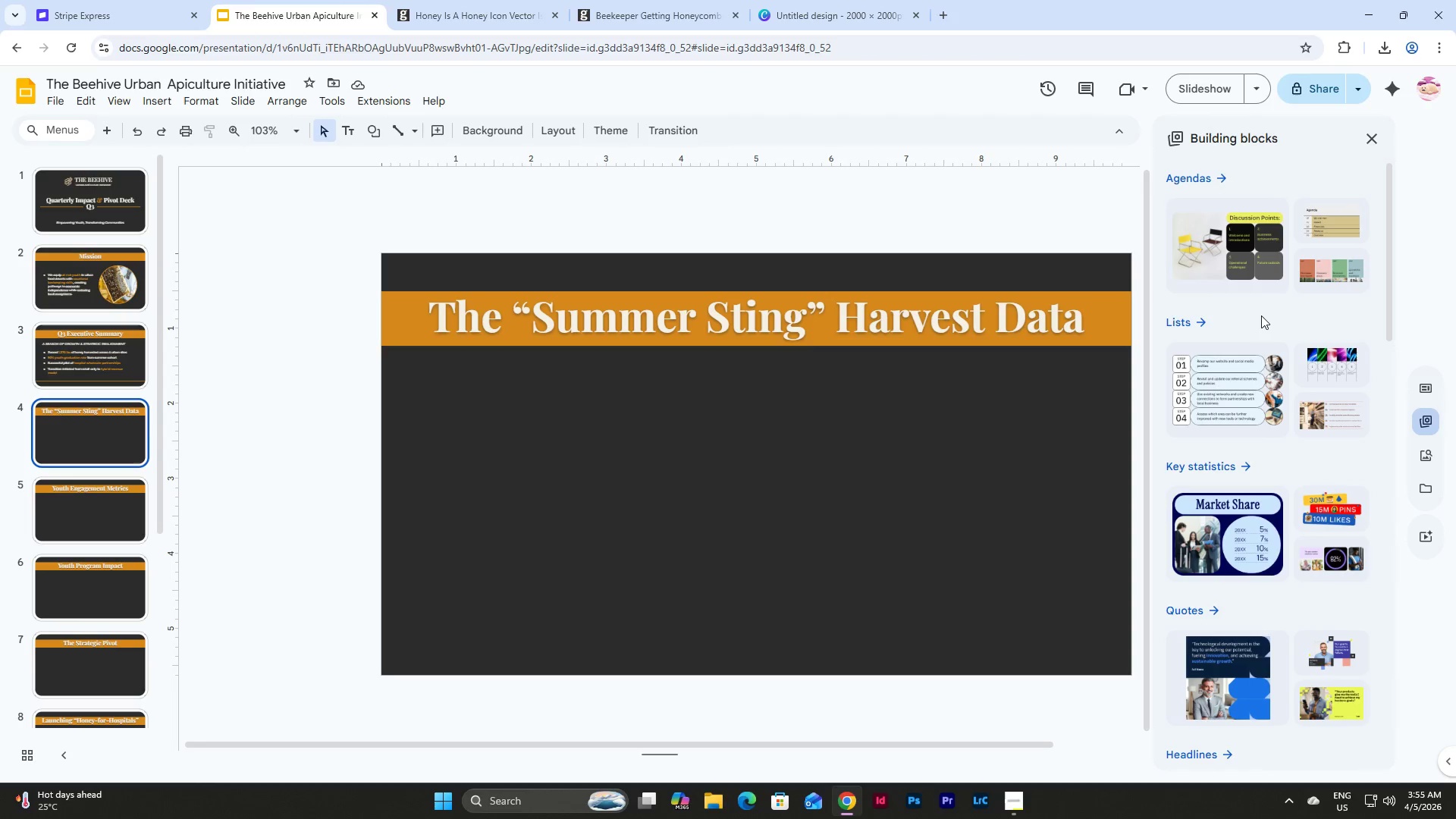 
scroll: coordinate [1254, 388], scroll_direction: down, amount: 5.0
 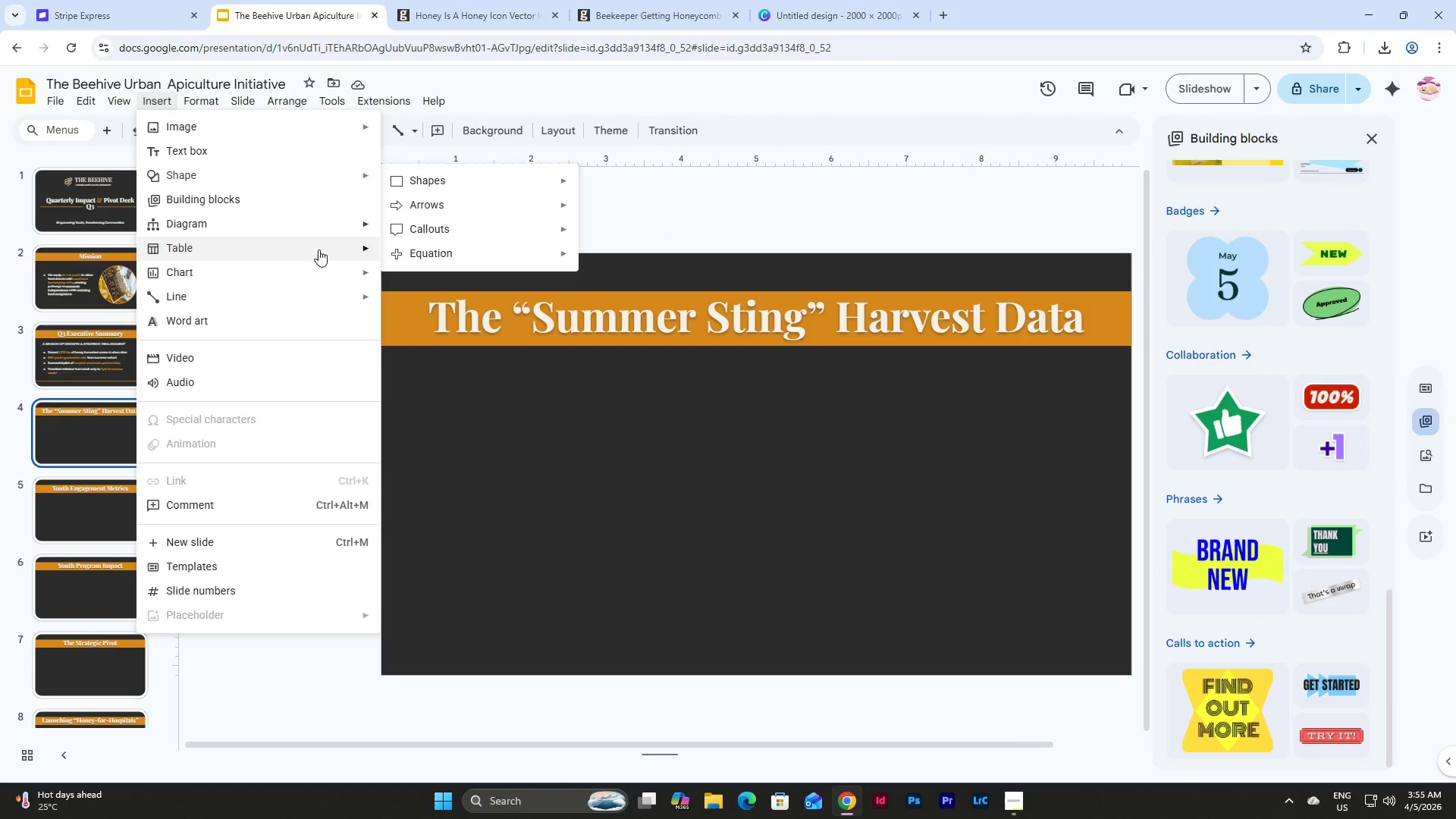 
mouse_move([329, 196])
 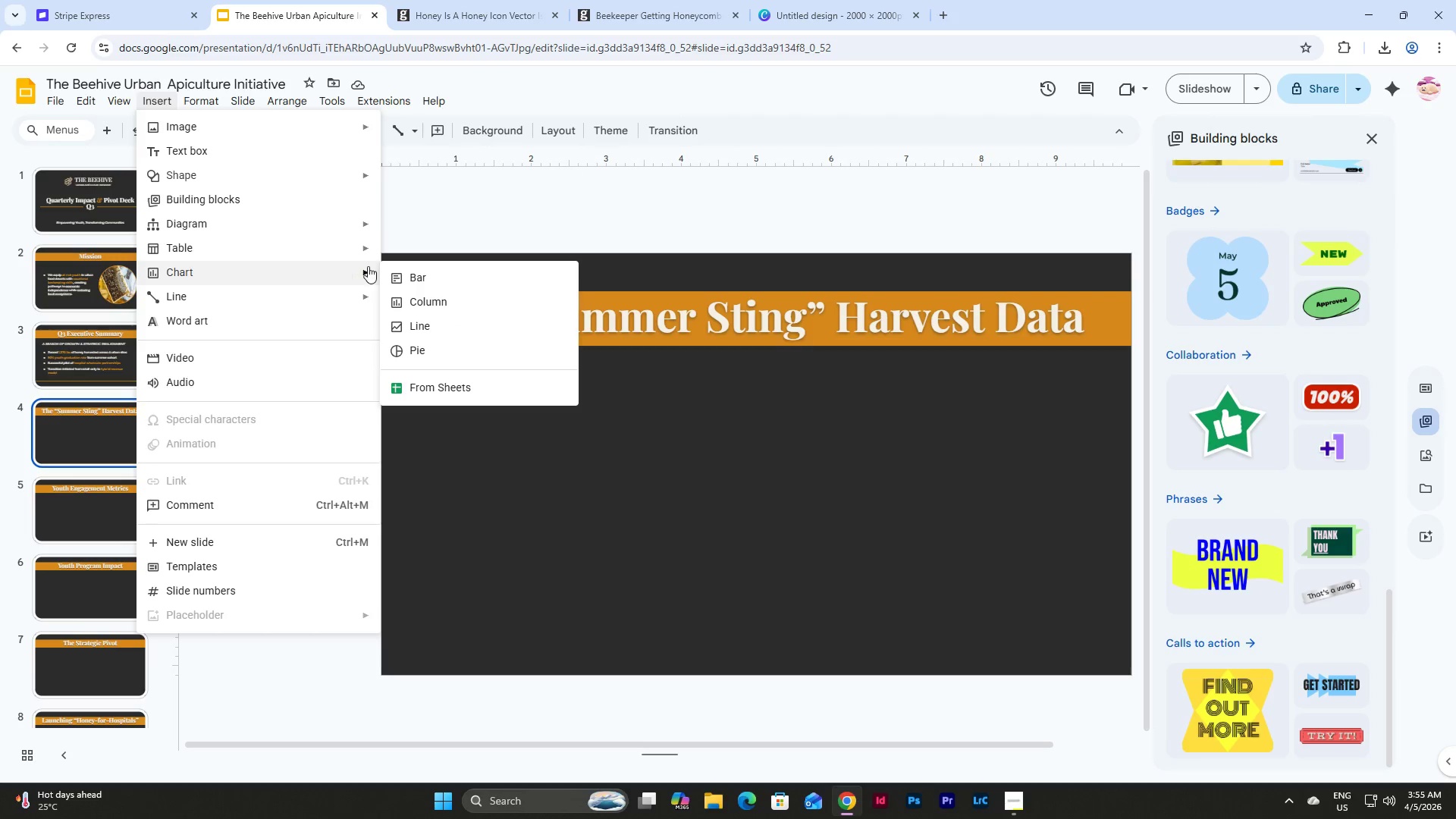 
left_click([422, 280])
 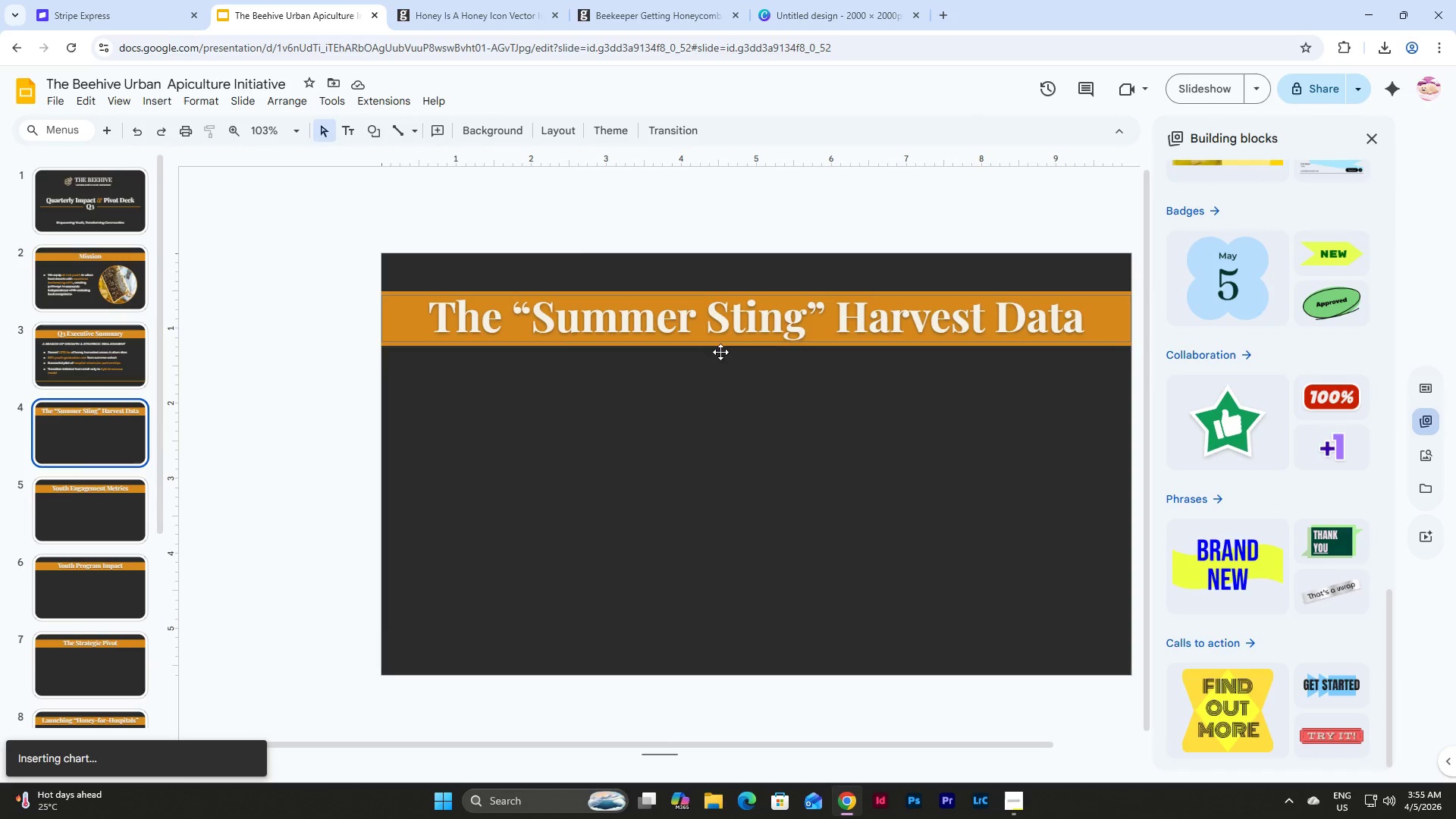 
mouse_move([770, 398])
 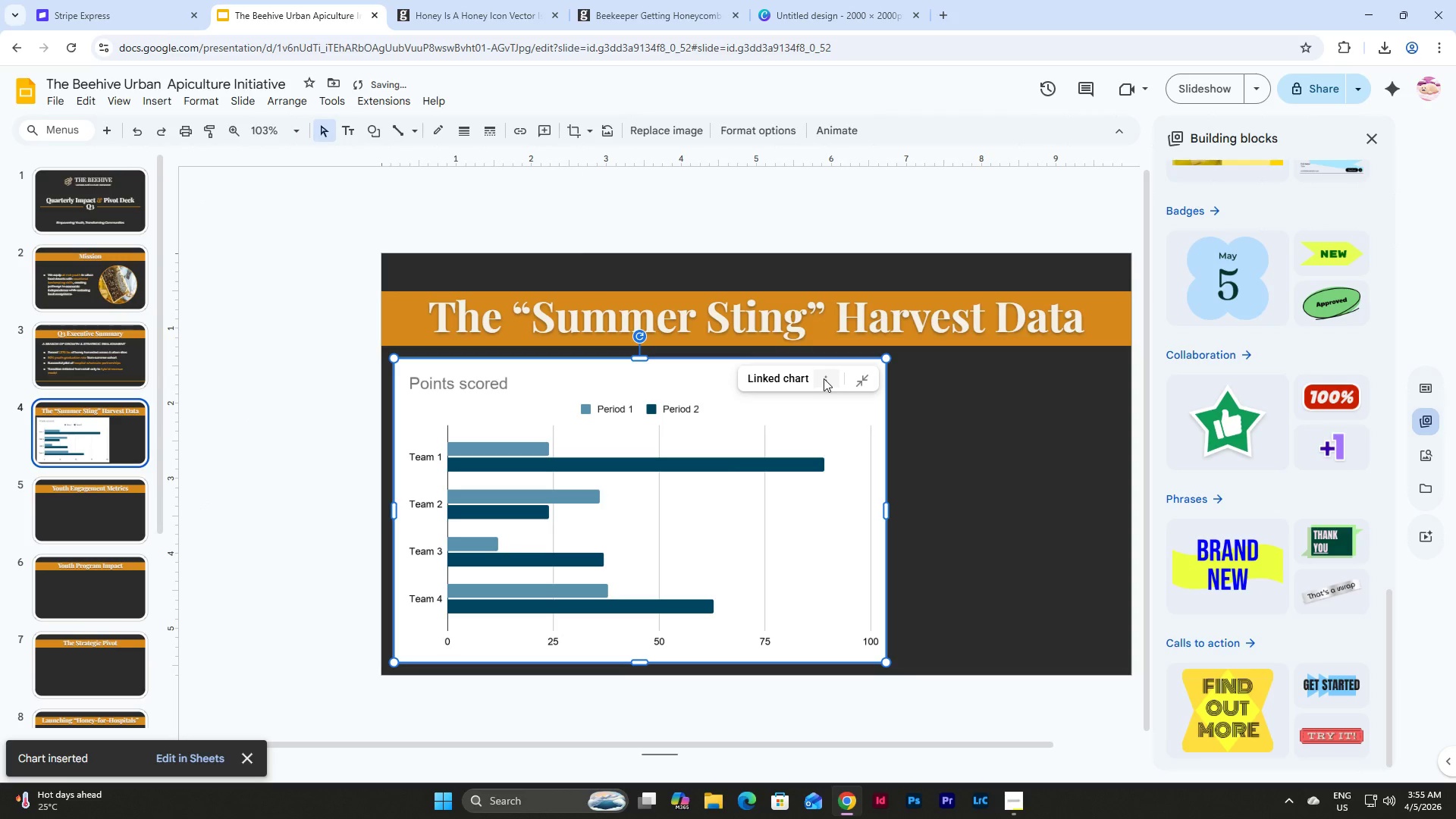 
left_click([824, 378])
 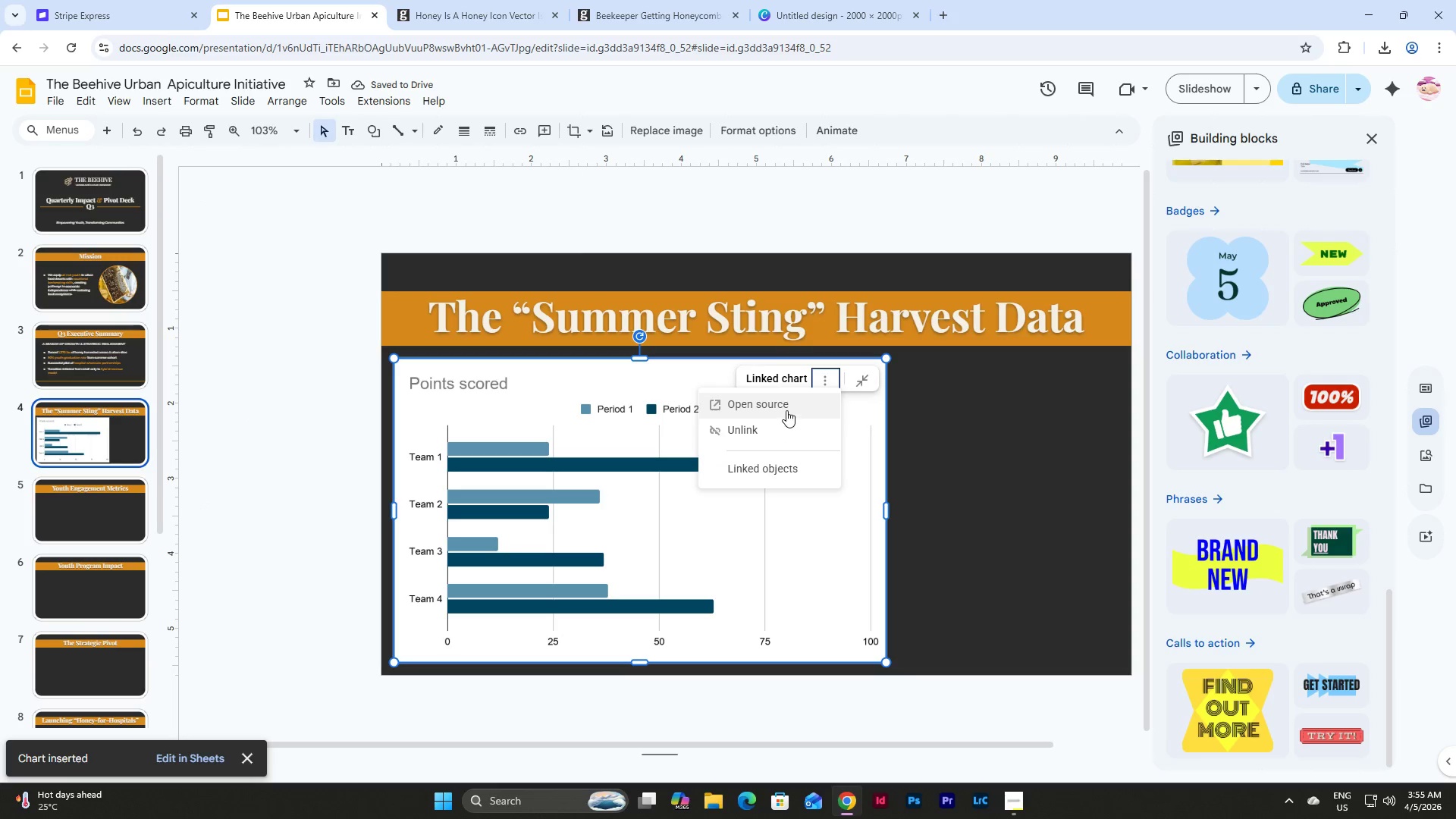 
left_click([787, 409])
 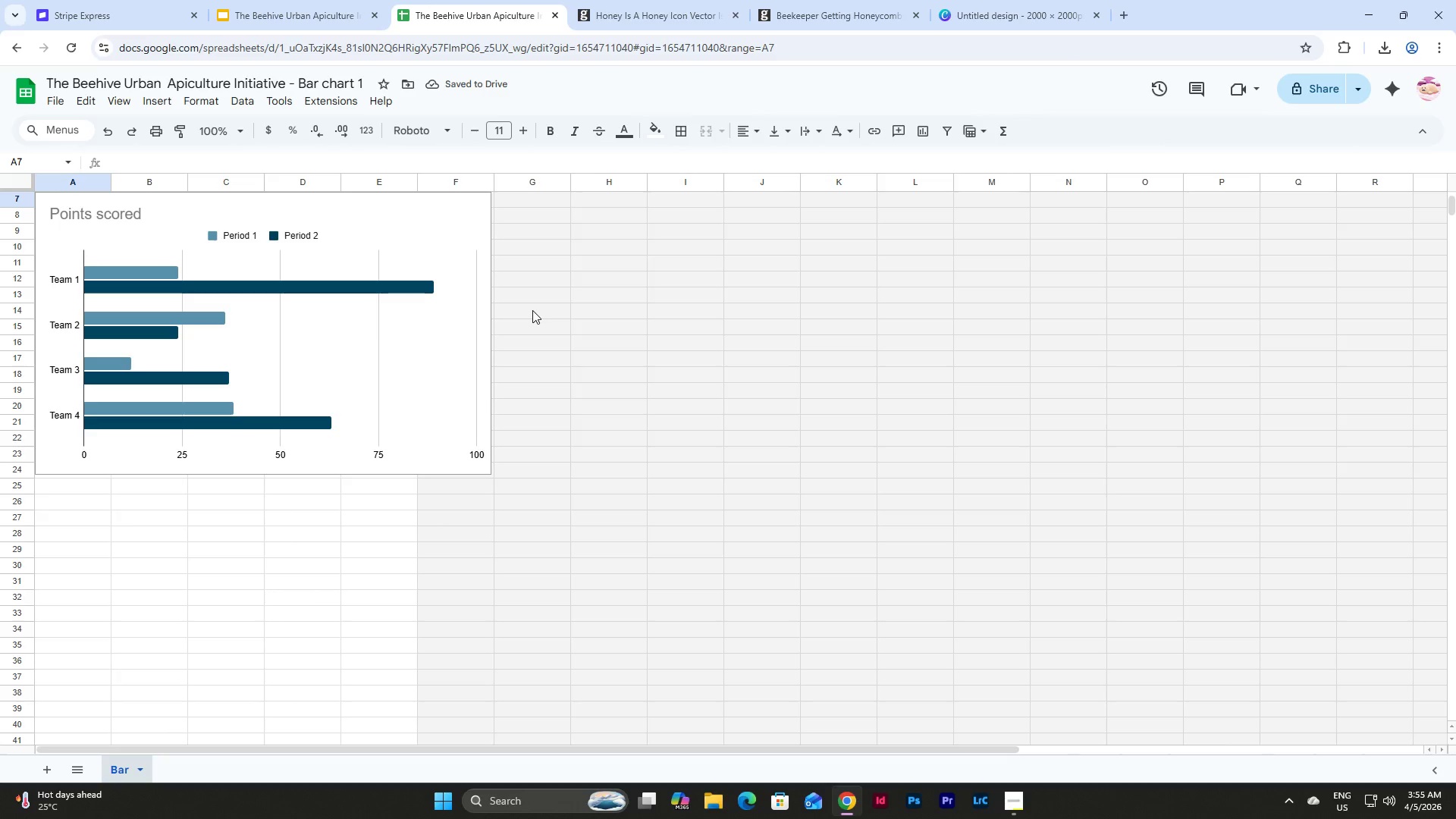 
wait(8.77)
 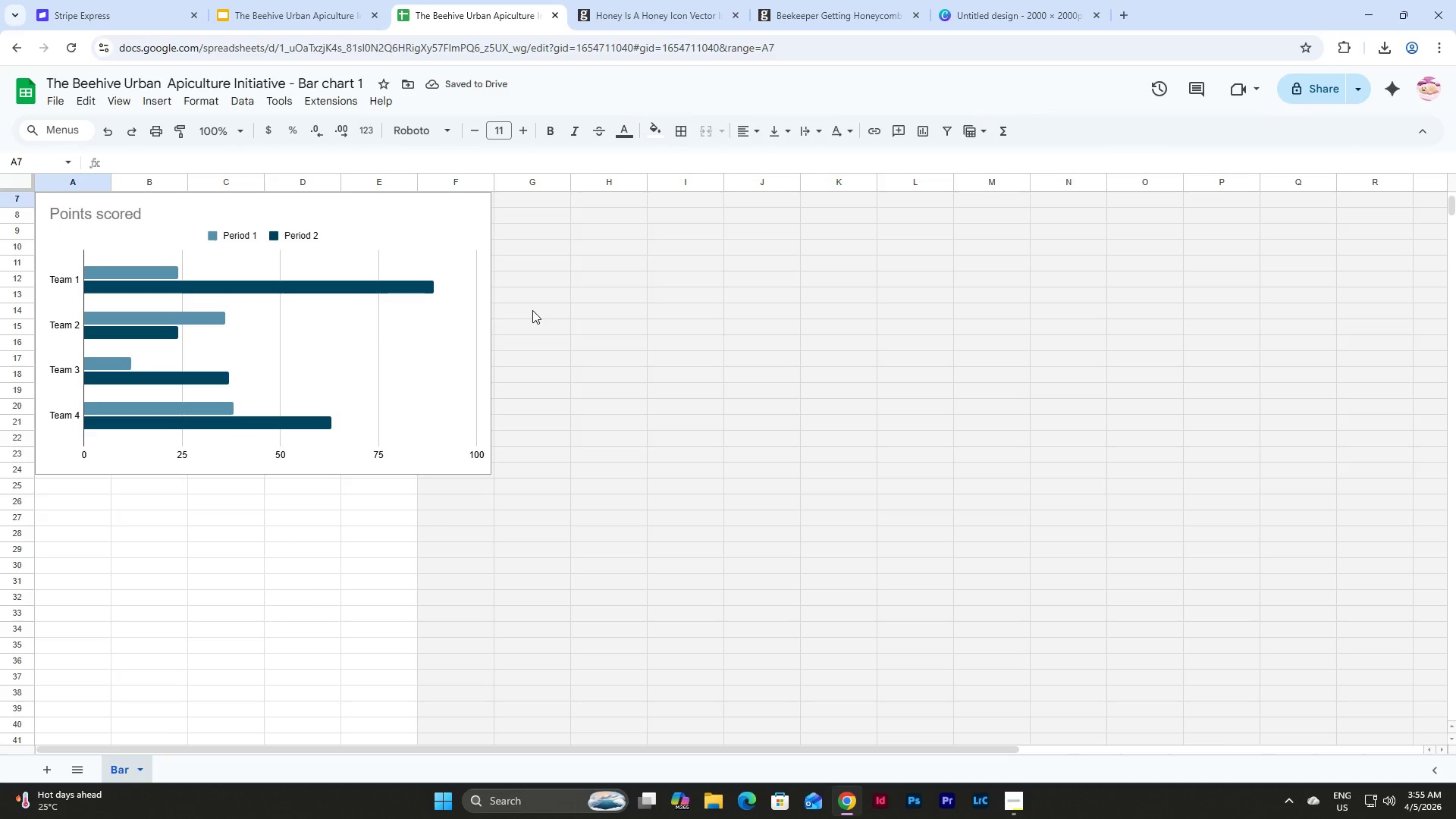 
scroll: coordinate [441, 327], scroll_direction: up, amount: 9.0
 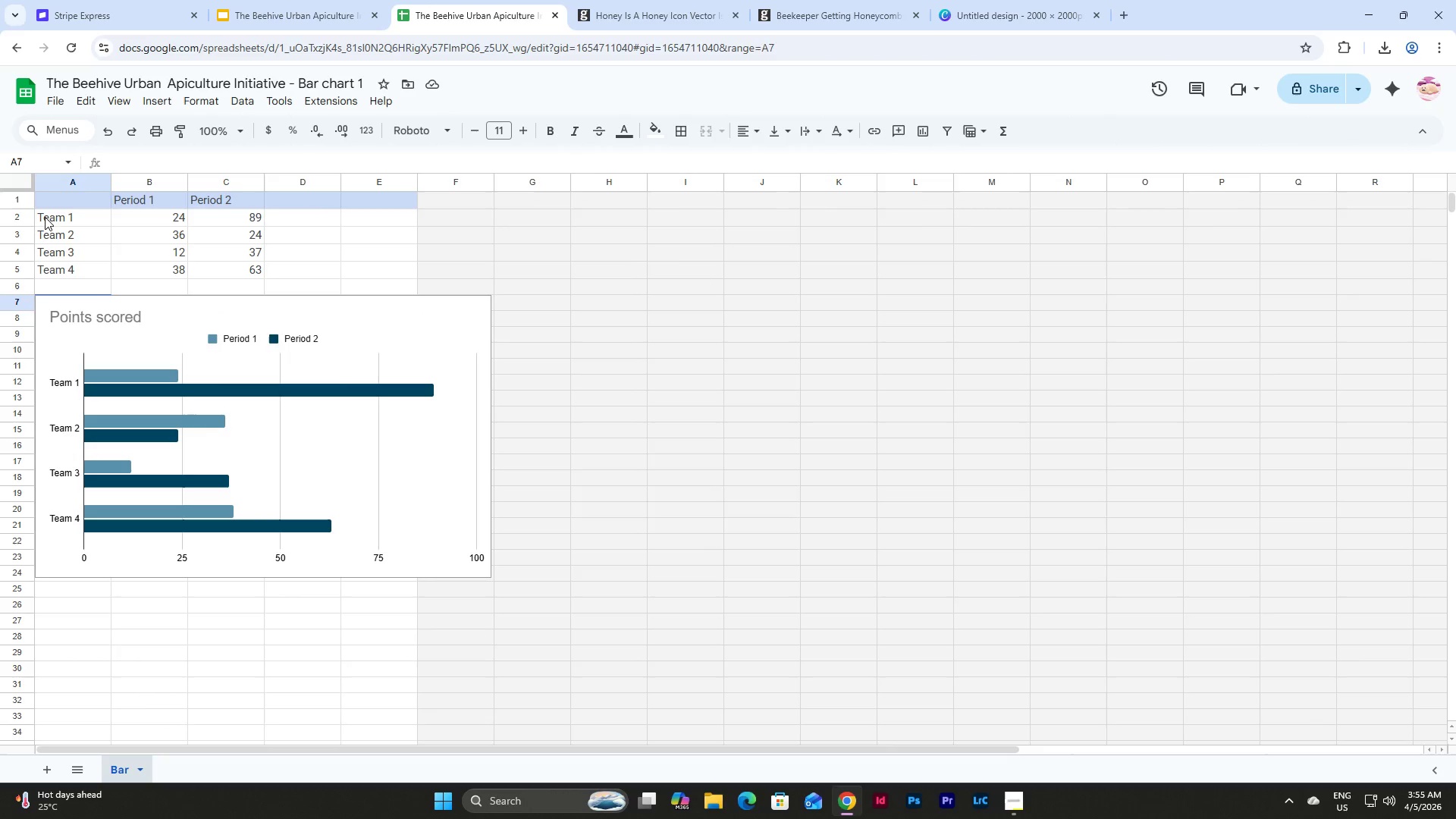 
left_click([45, 217])
 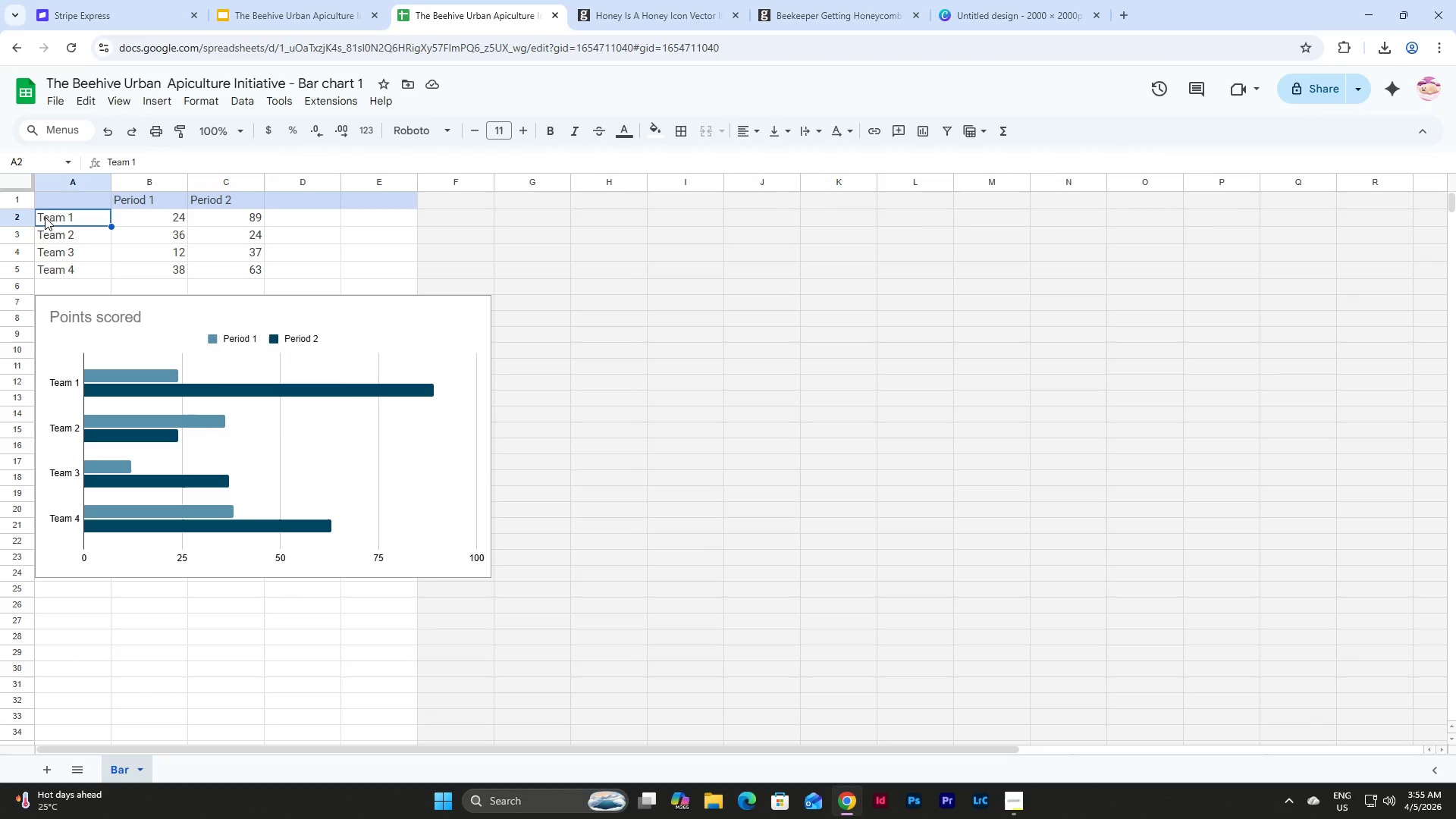 
type(Down)
key(Backspace)
key(Backspace)
key(Backspace)
key(Backspace)
 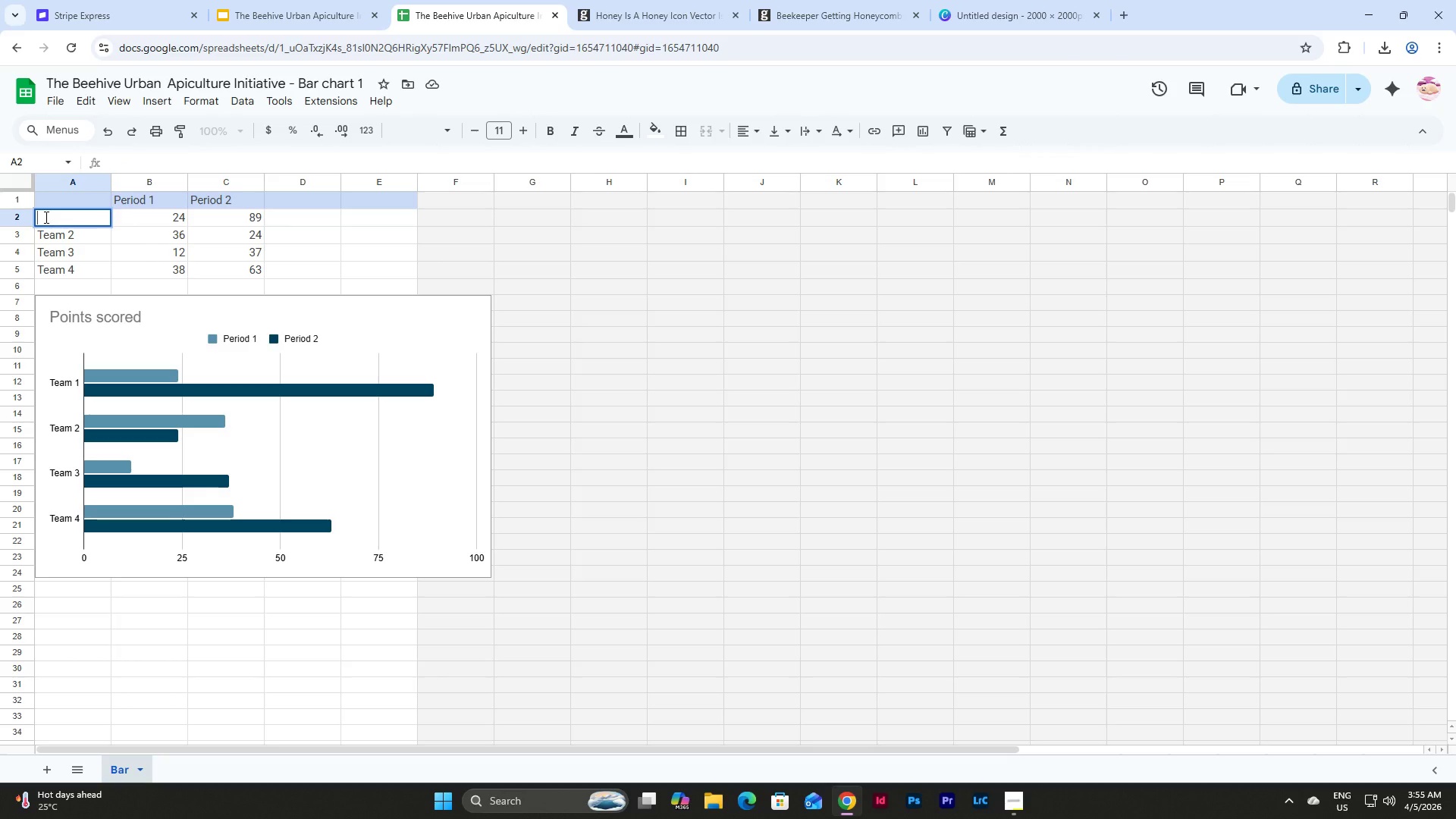 
wait(6.38)
 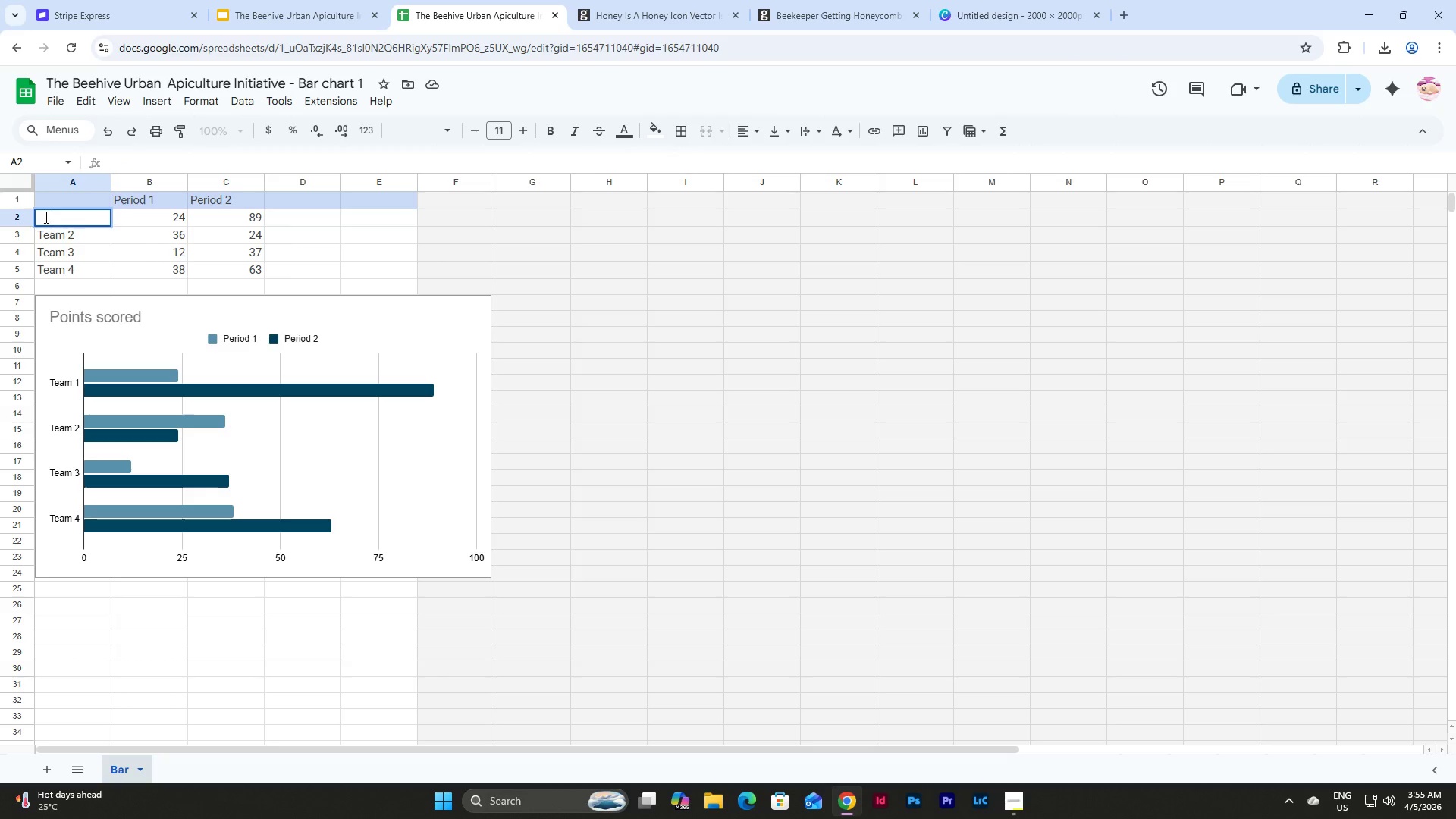 
type(Team 1)
 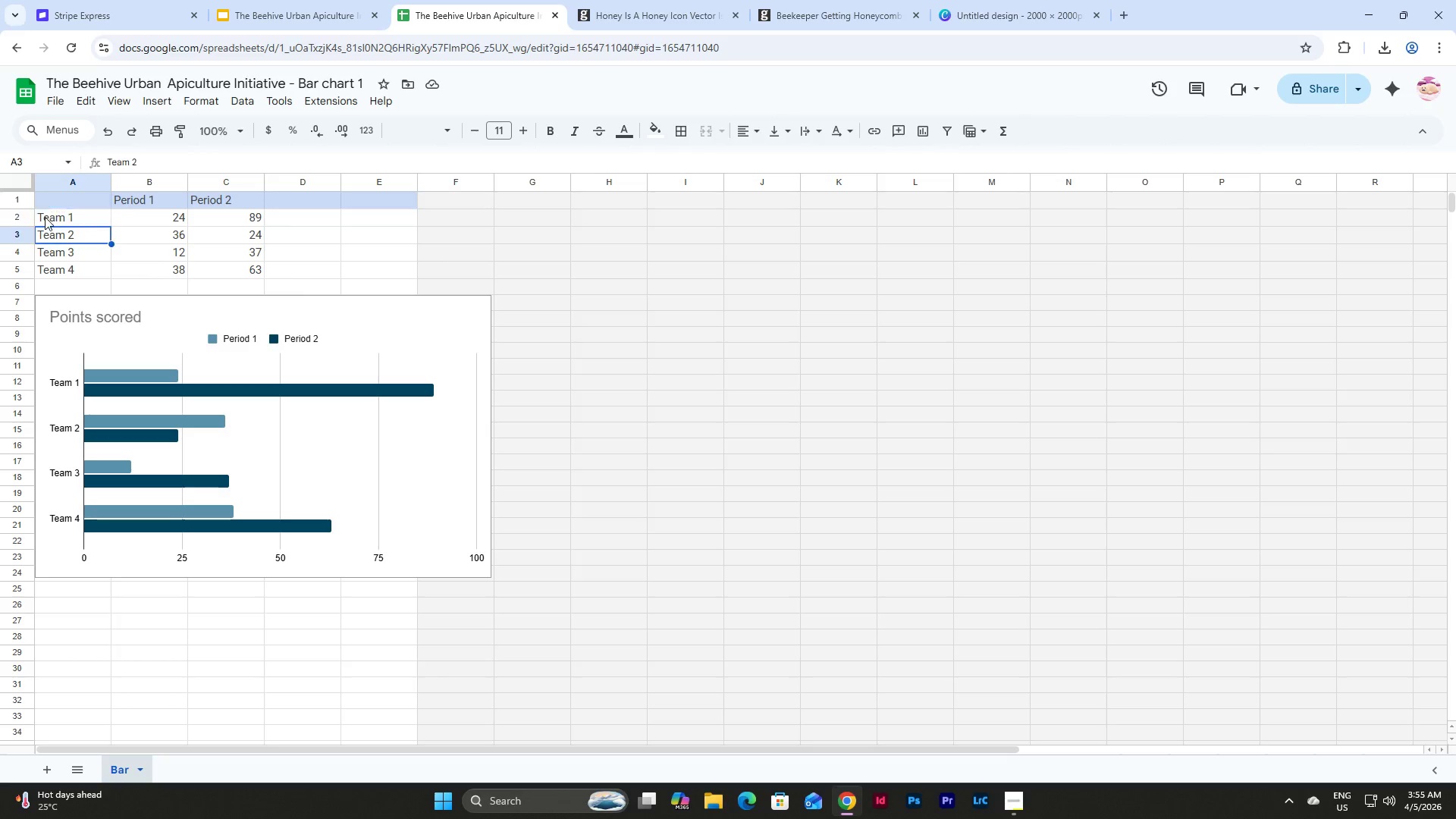 
key(Enter)
 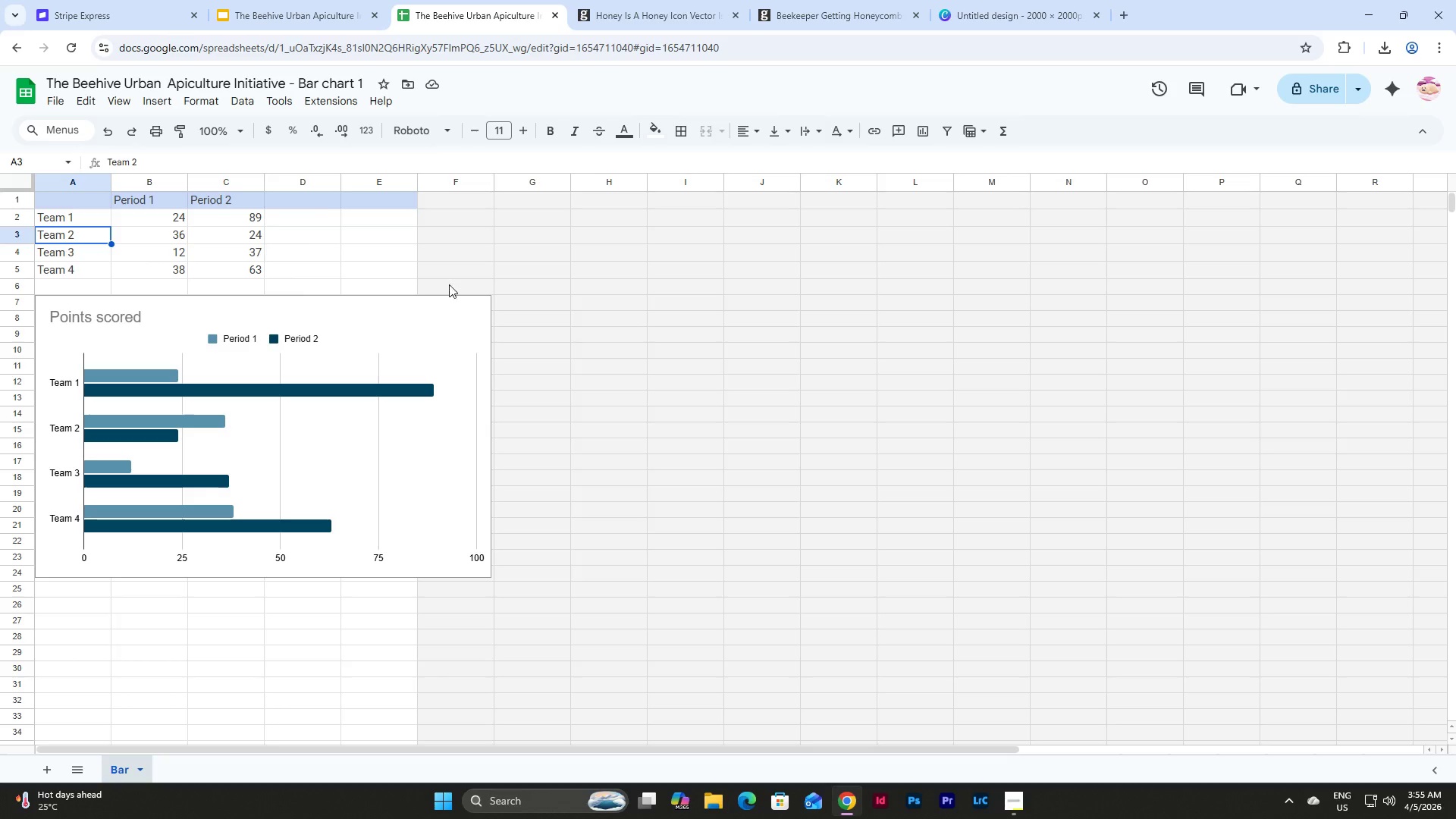 
double_click([450, 332])
 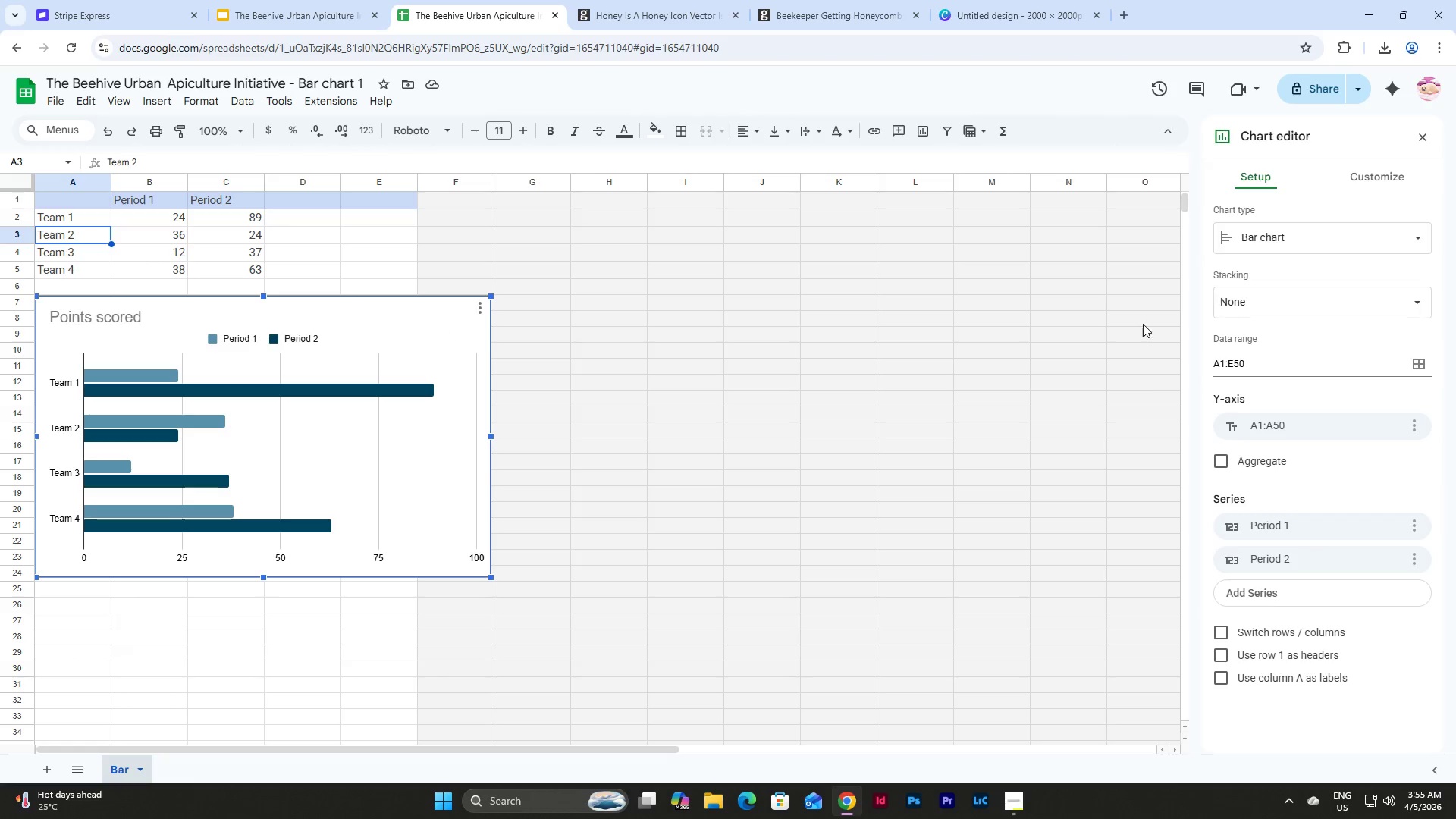 
mouse_move([1329, 268])
 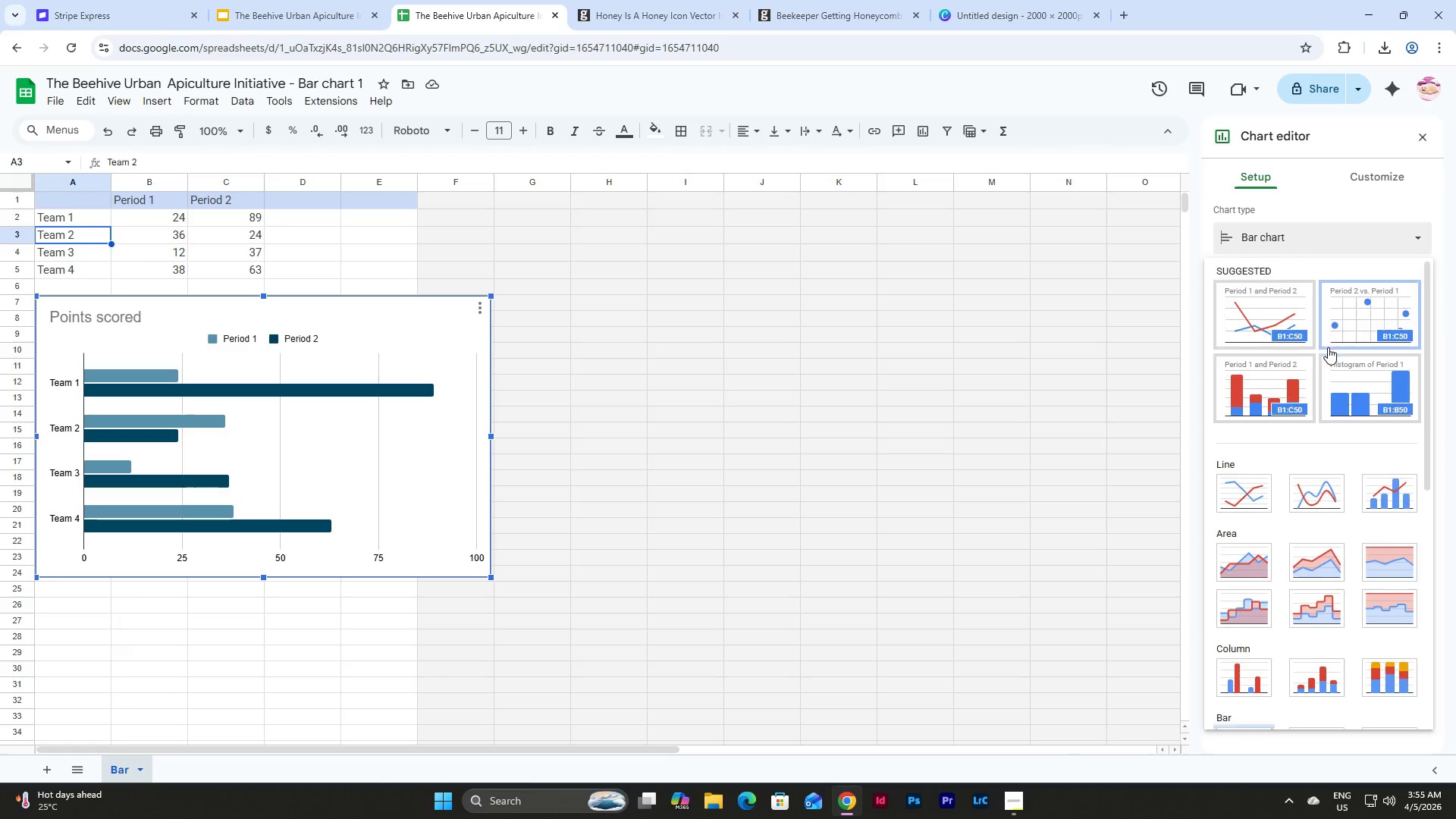 
scroll: coordinate [1326, 369], scroll_direction: down, amount: 4.0
 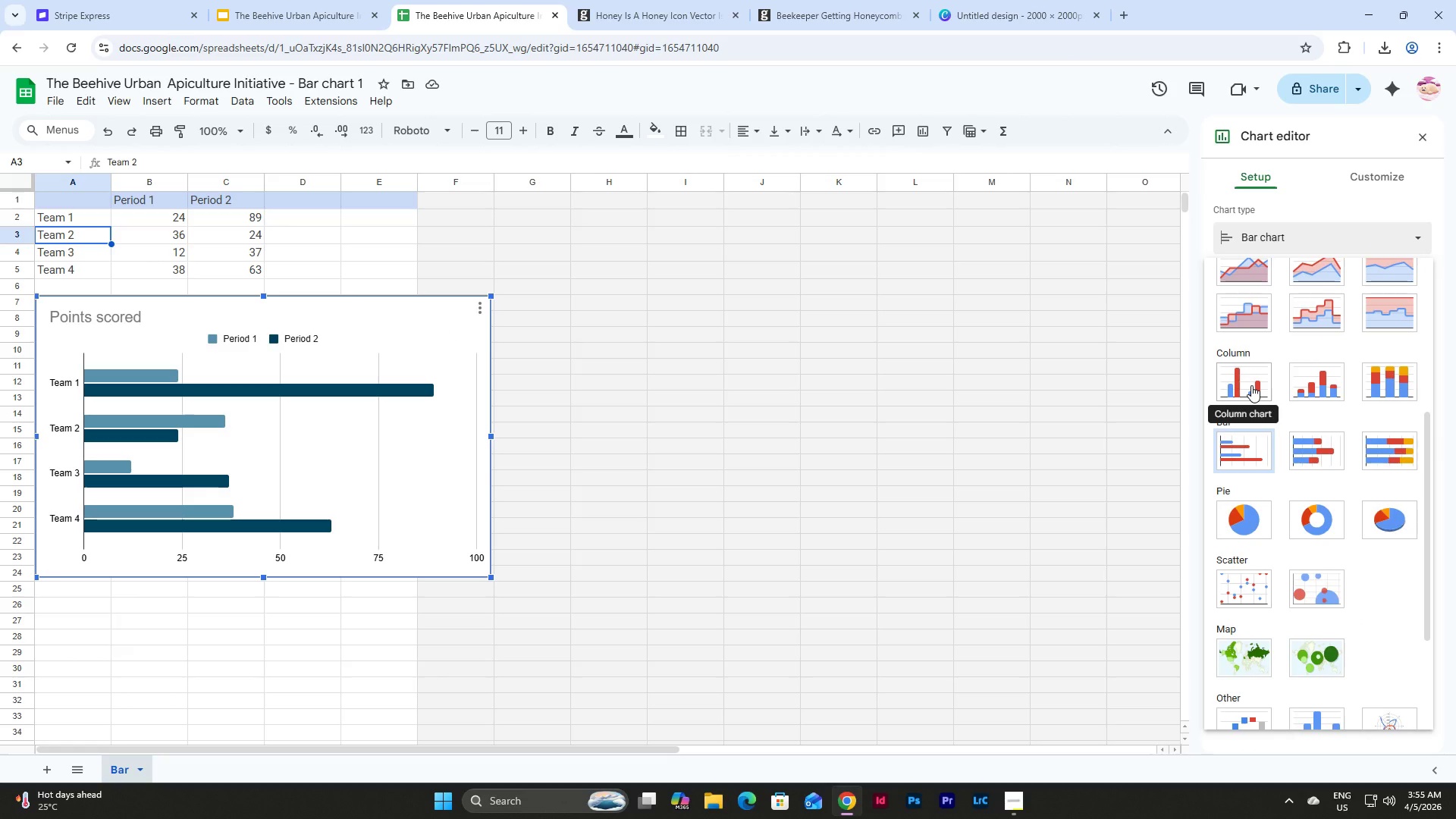 
left_click([1251, 385])
 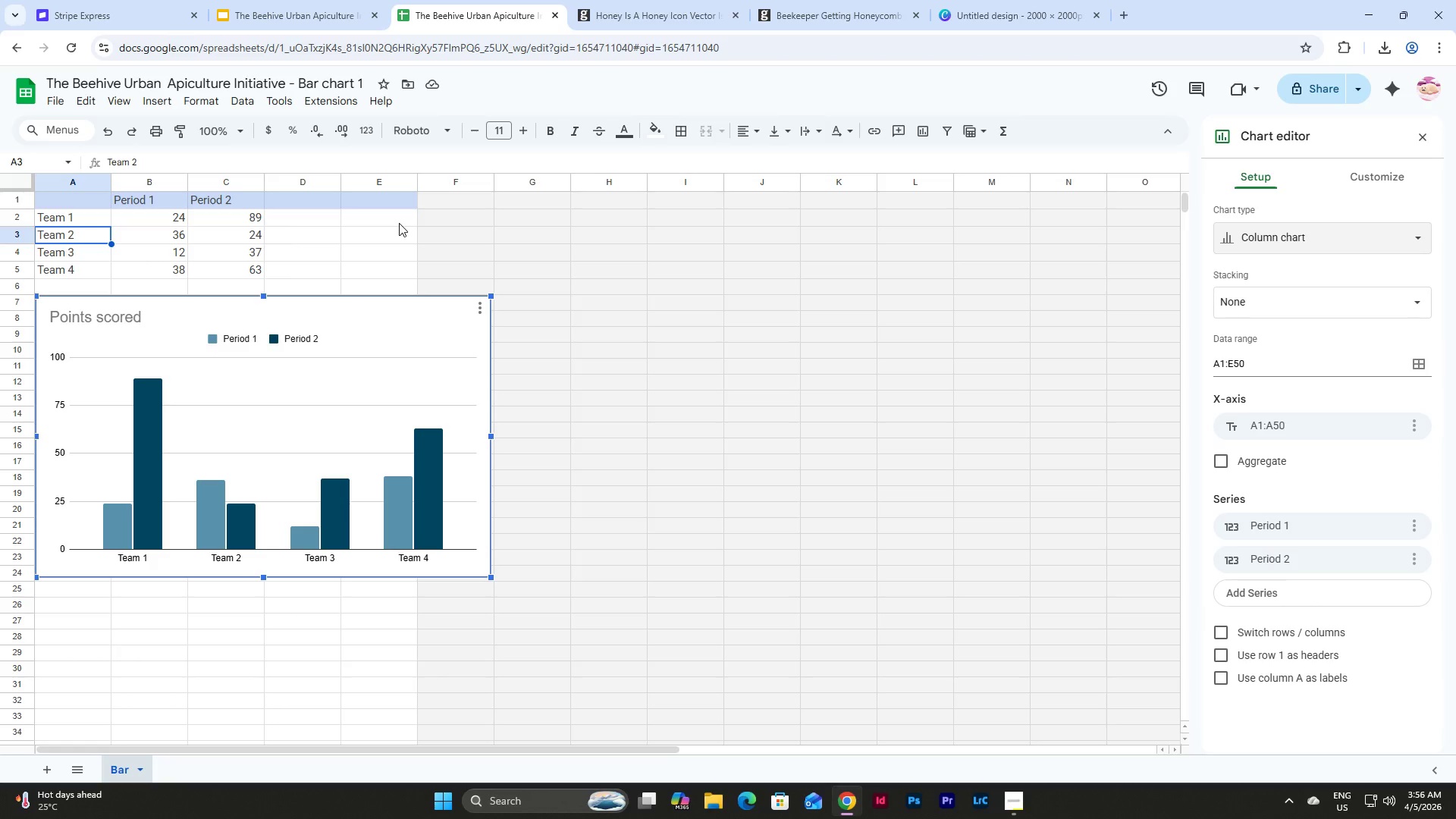 
wait(15.59)
 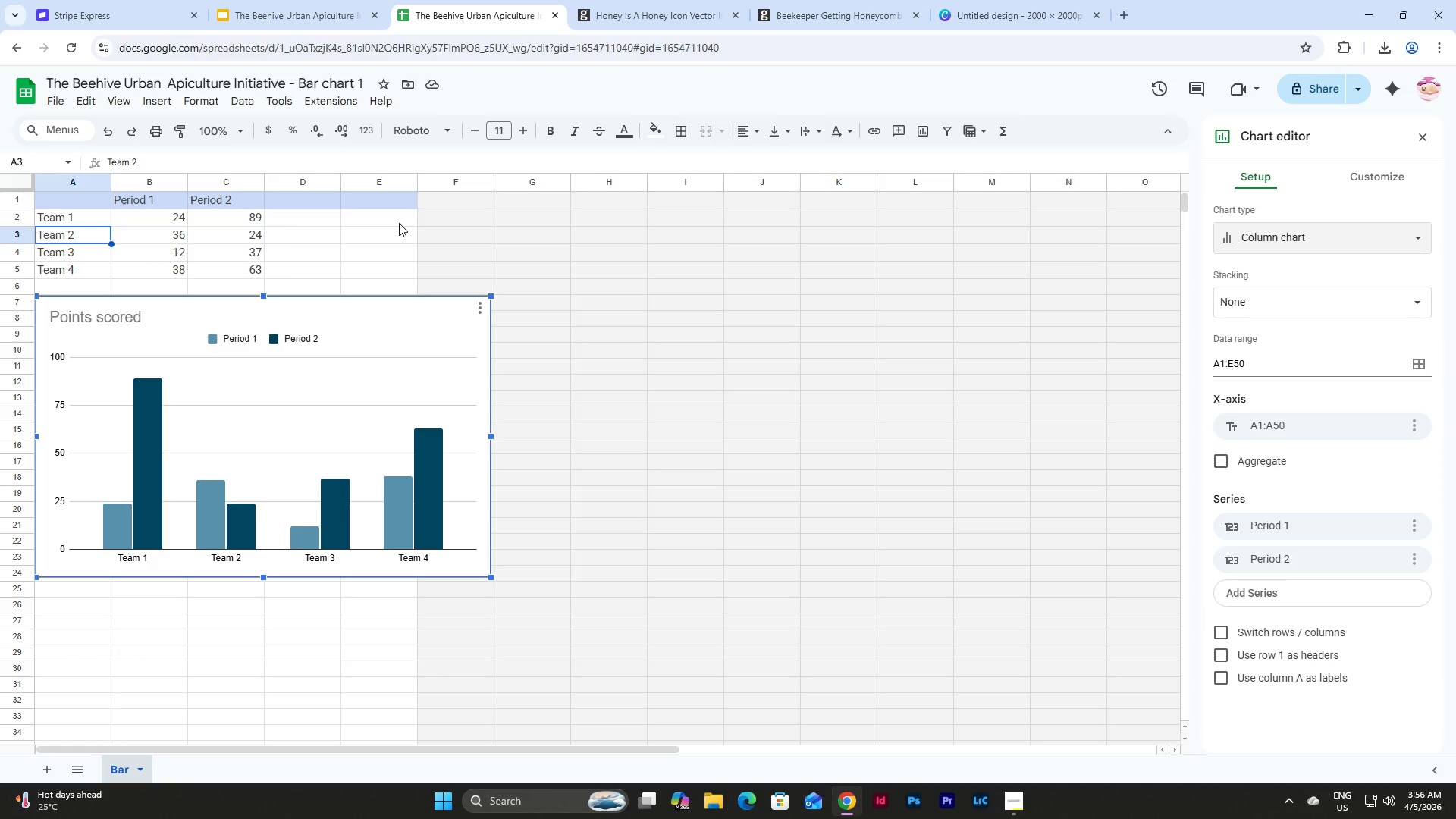 
left_click([311, 11])
 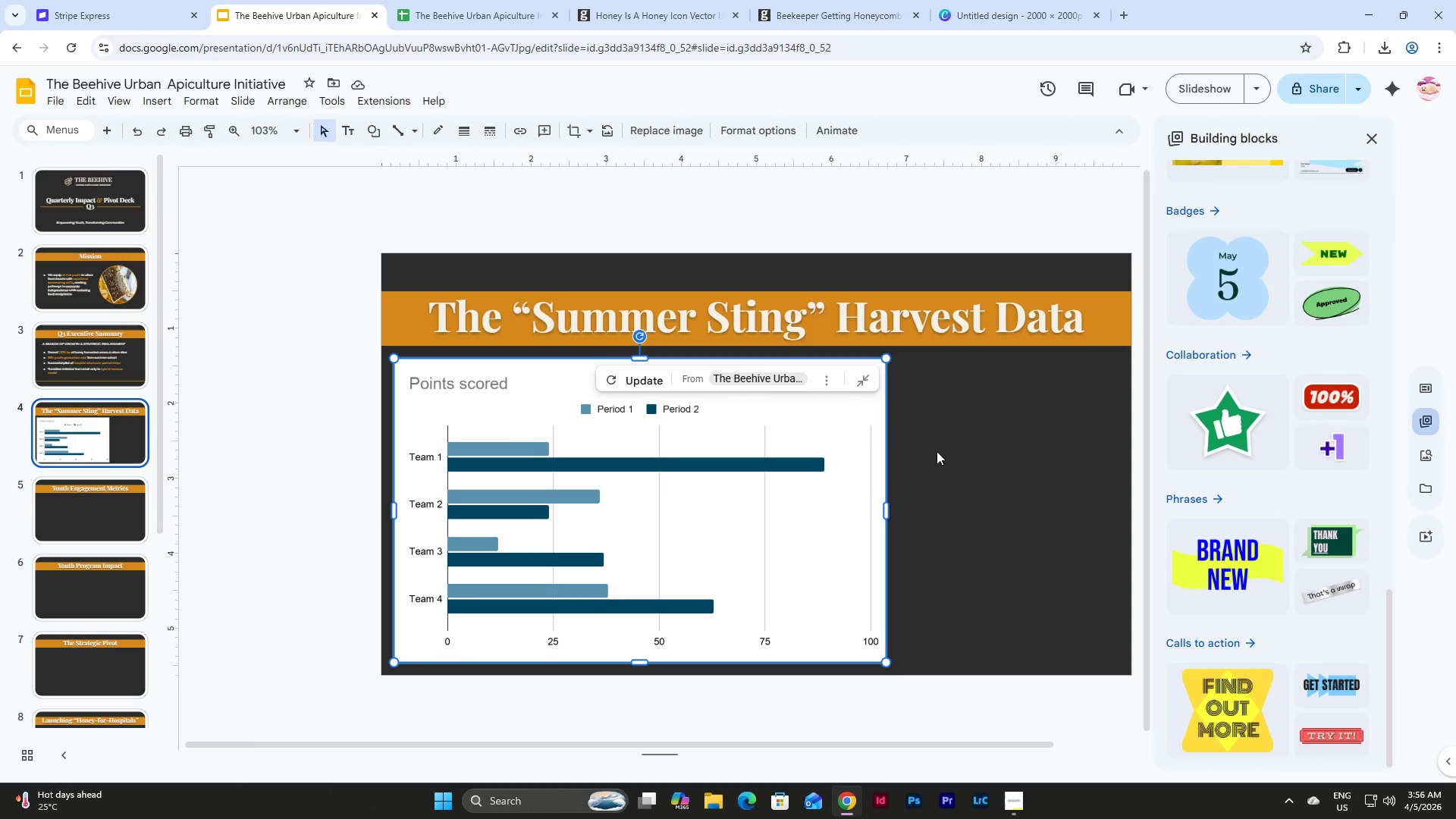 
double_click([806, 425])
 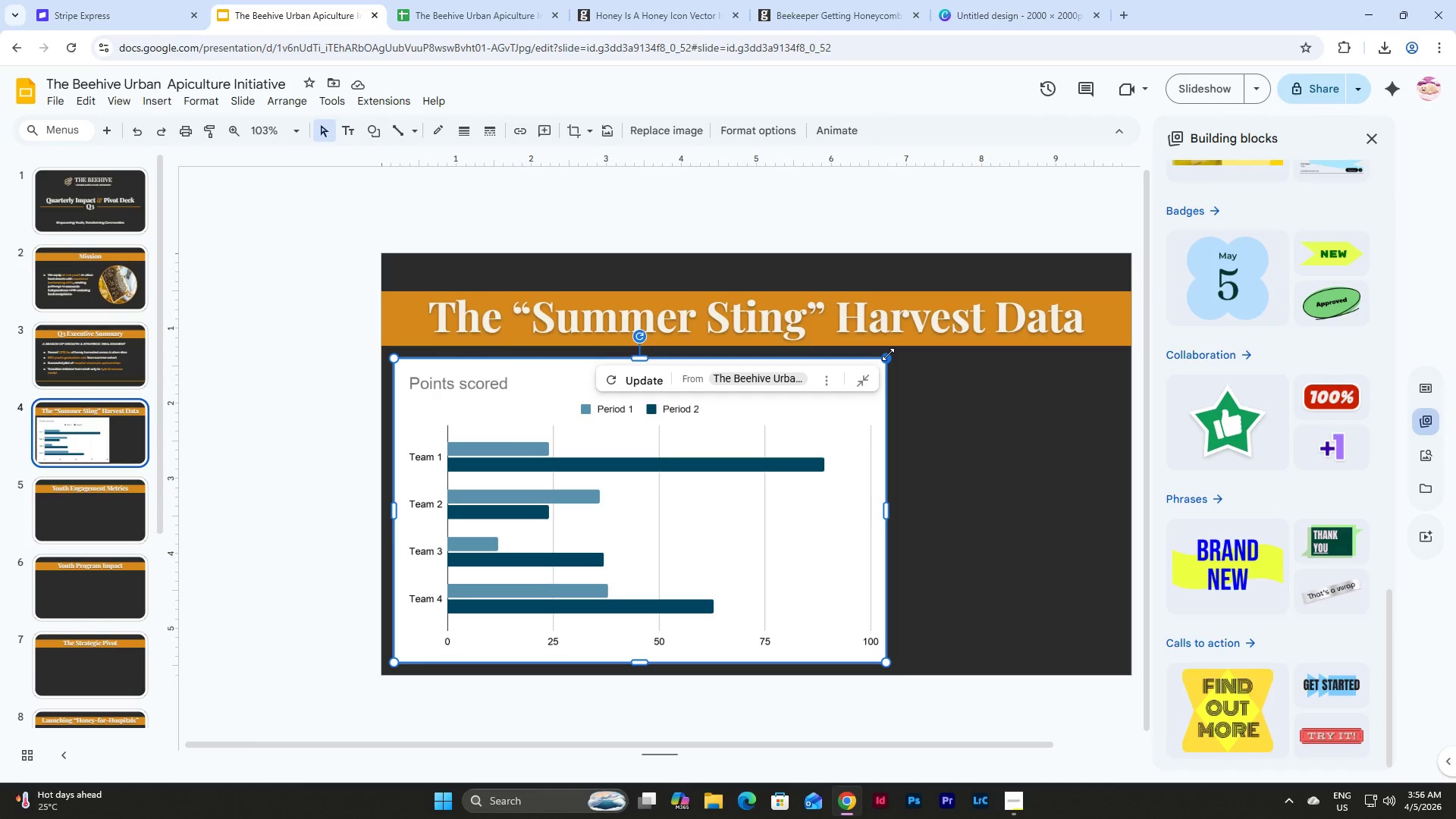 
left_click_drag(start_coordinate=[888, 355], to_coordinate=[790, 522])
 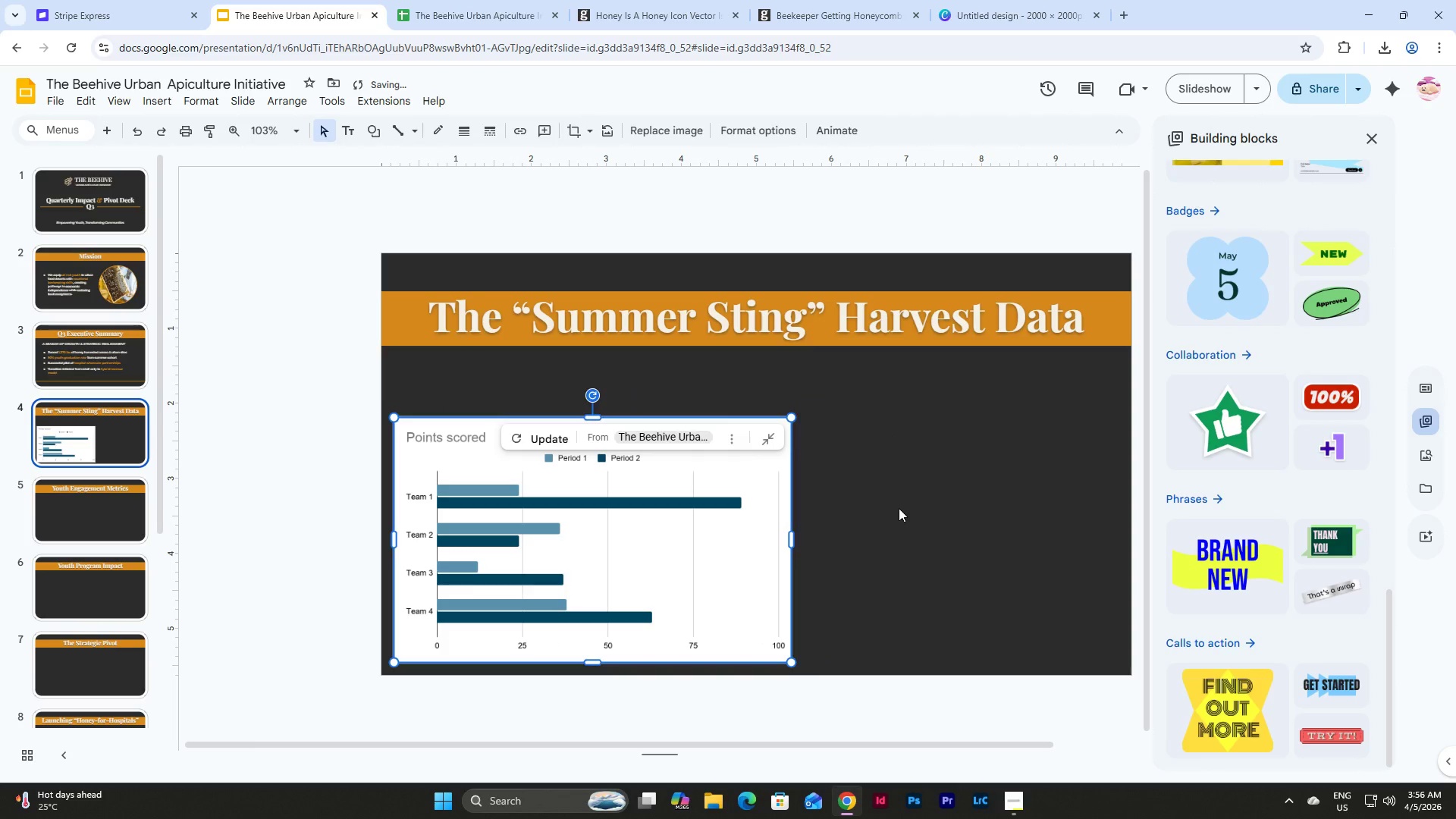 
left_click([899, 508])
 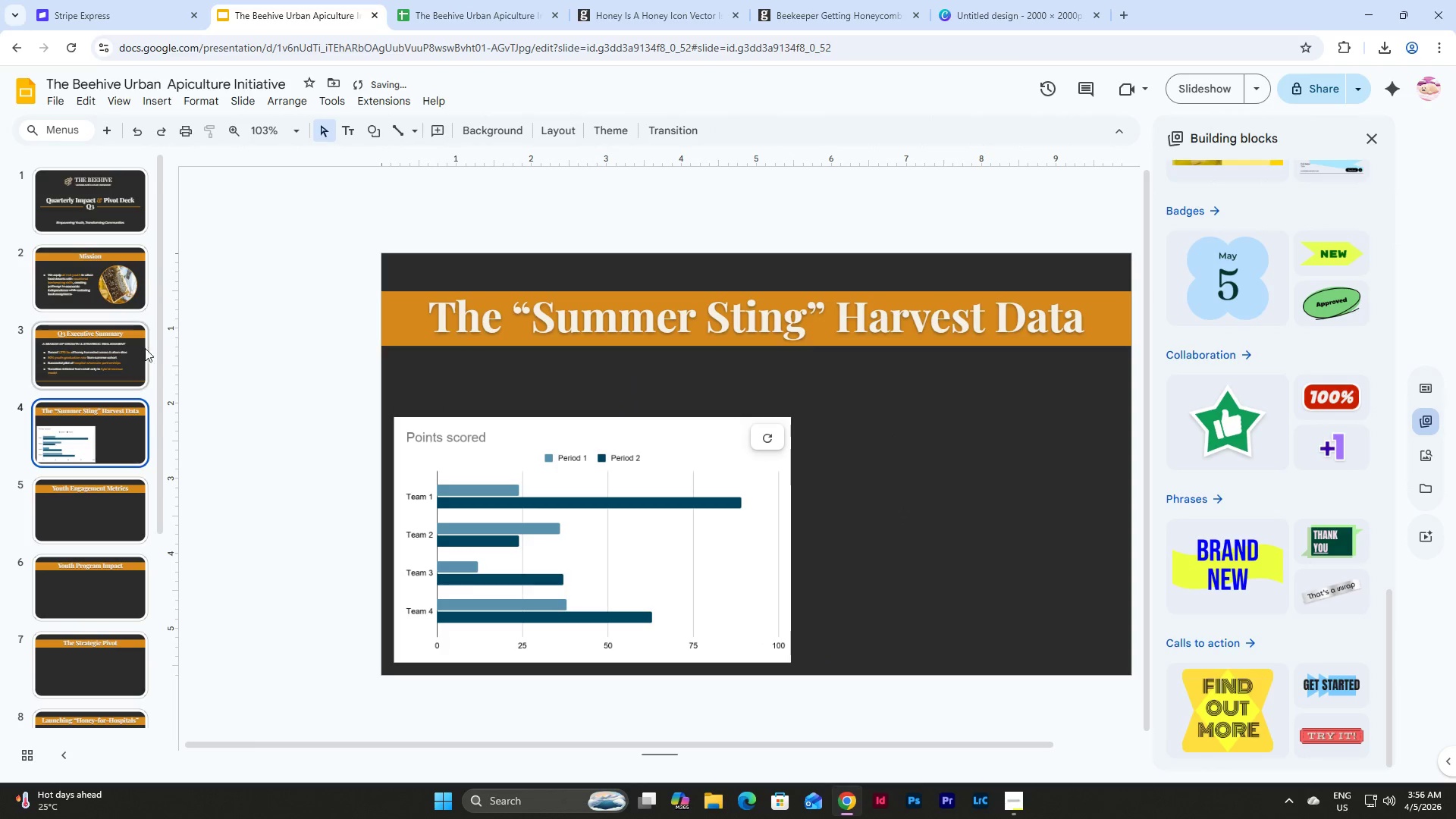 
left_click([131, 350])
 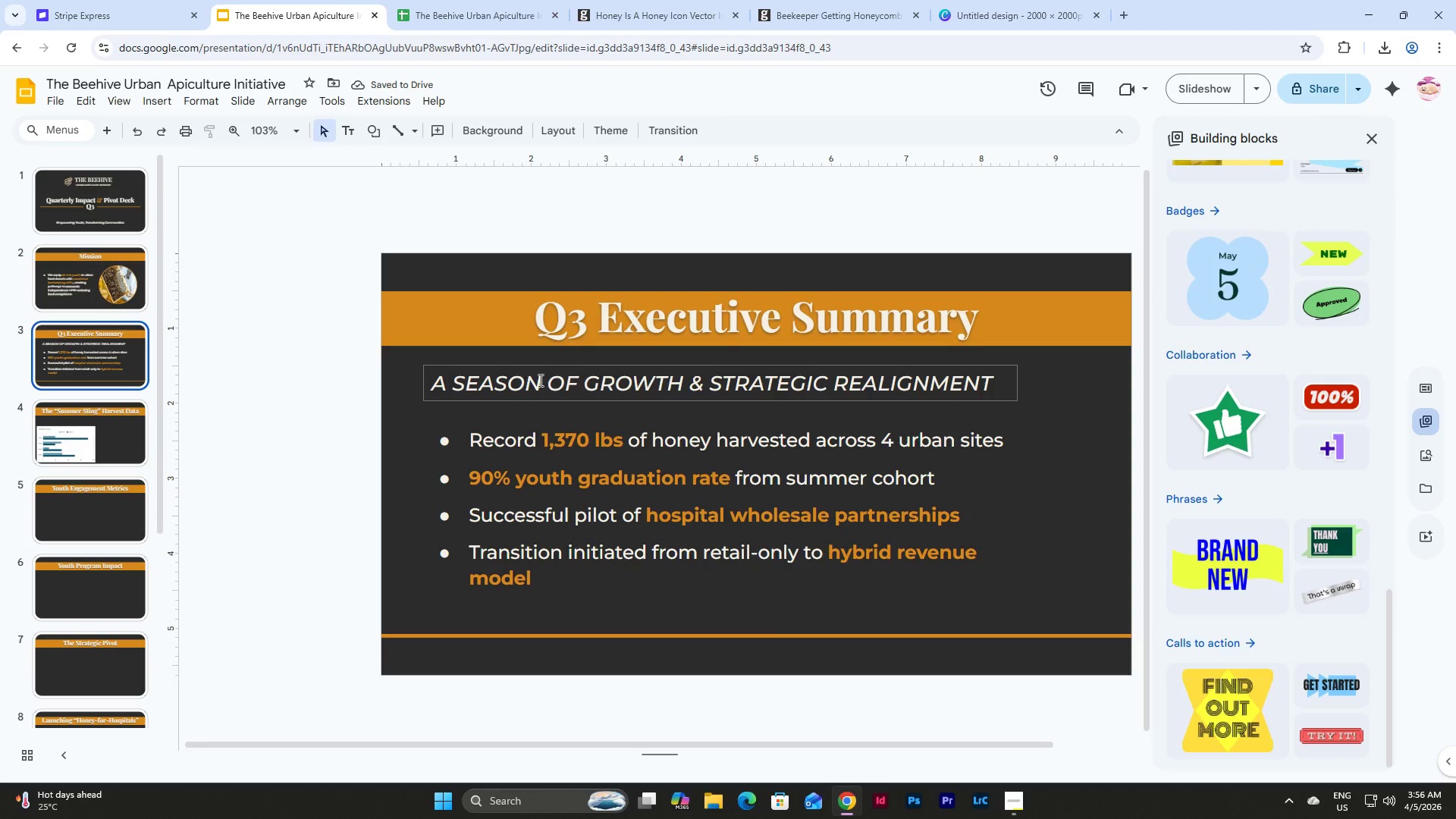 
left_click([539, 380])
 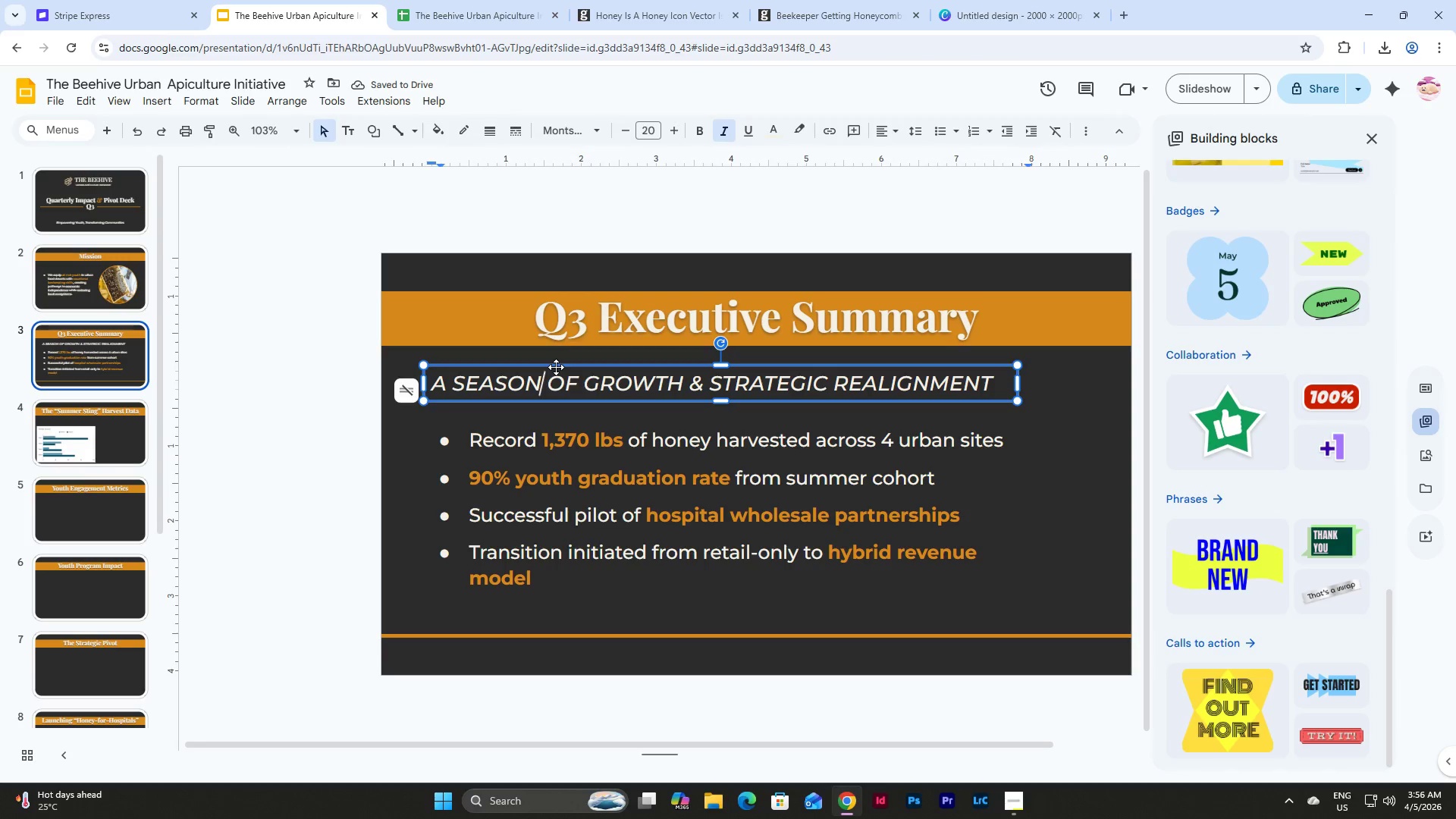 
left_click([556, 367])
 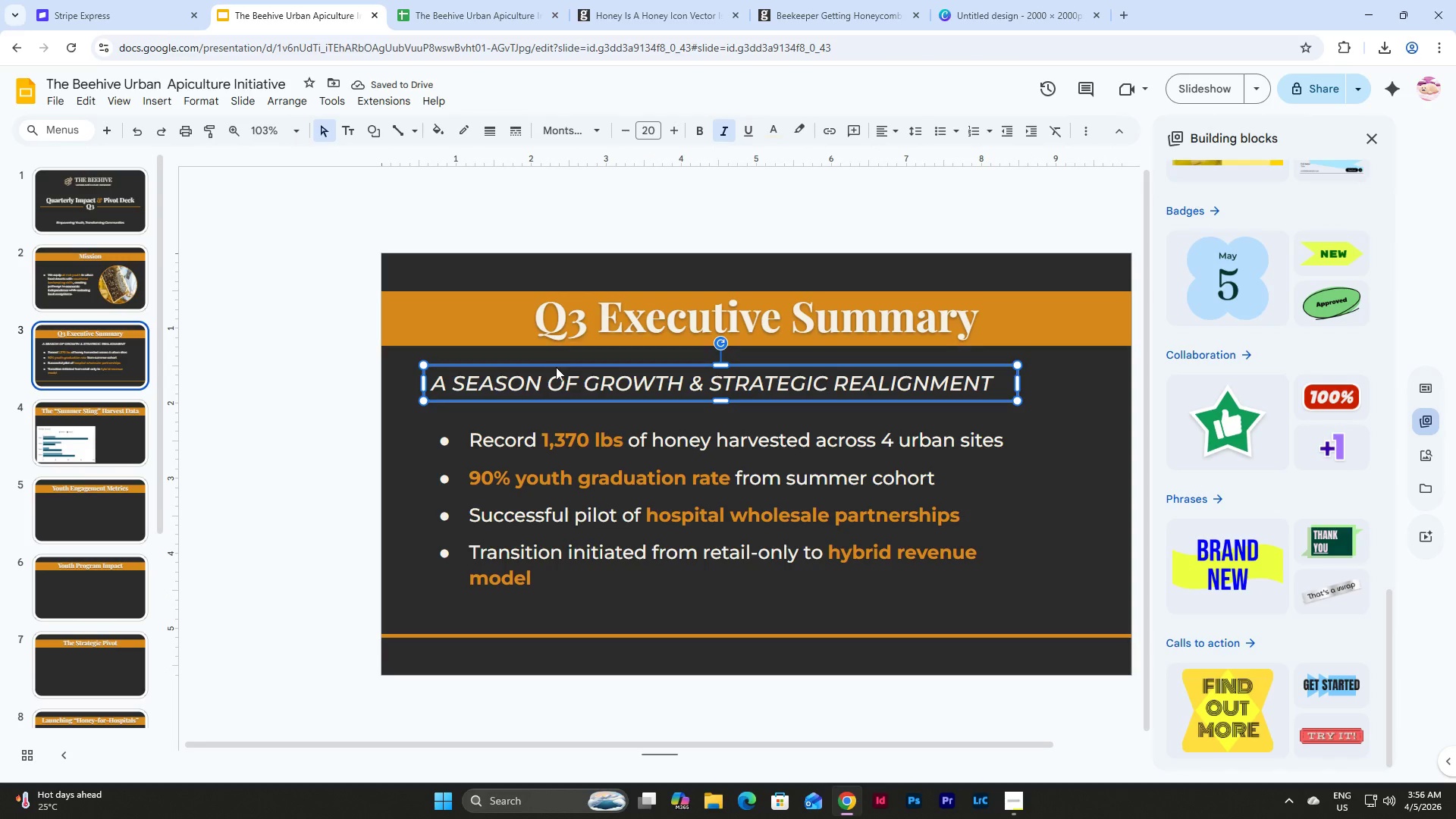 
key(Control+C)
 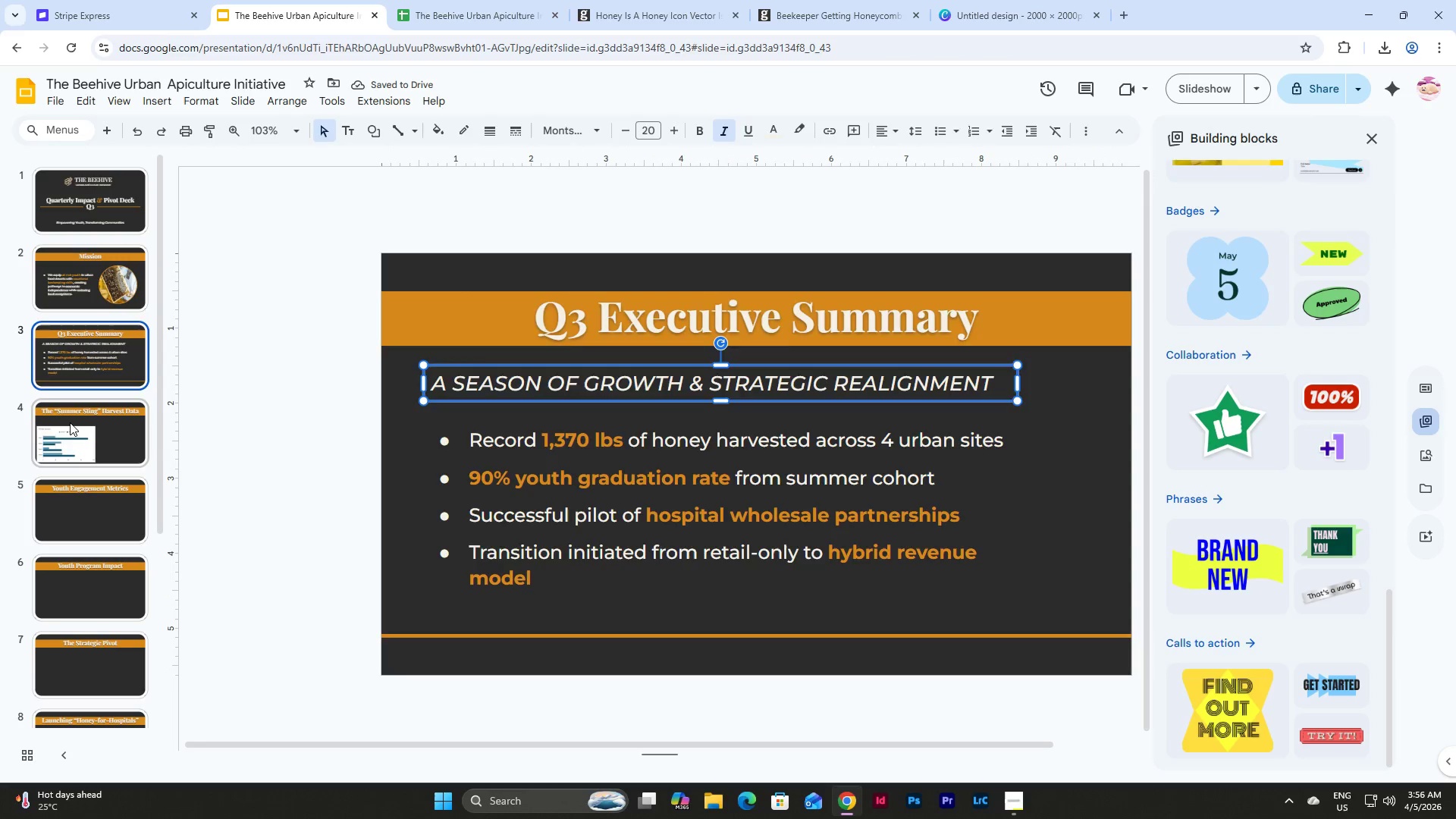 
left_click([70, 422])
 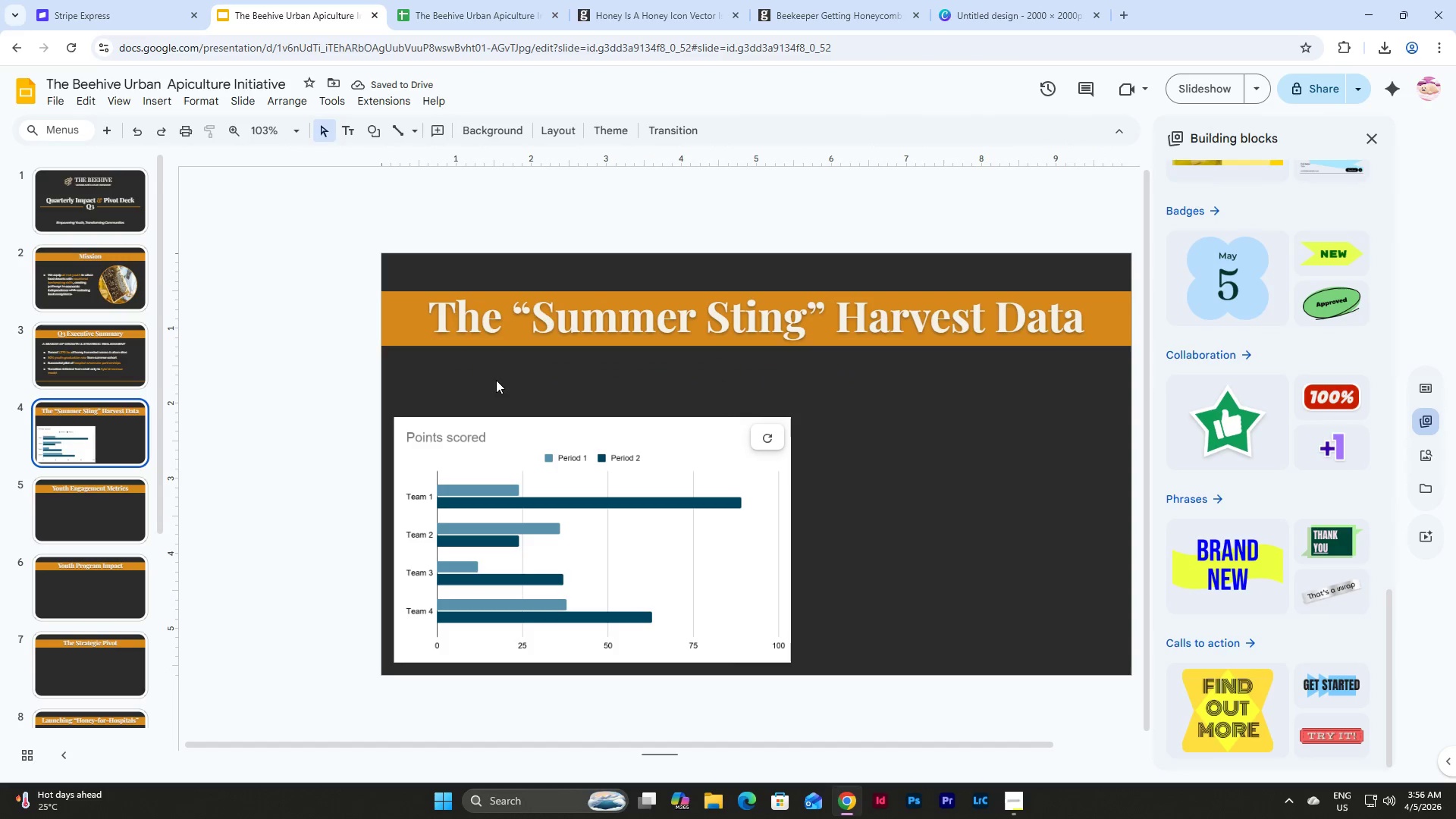 
left_click([497, 378])
 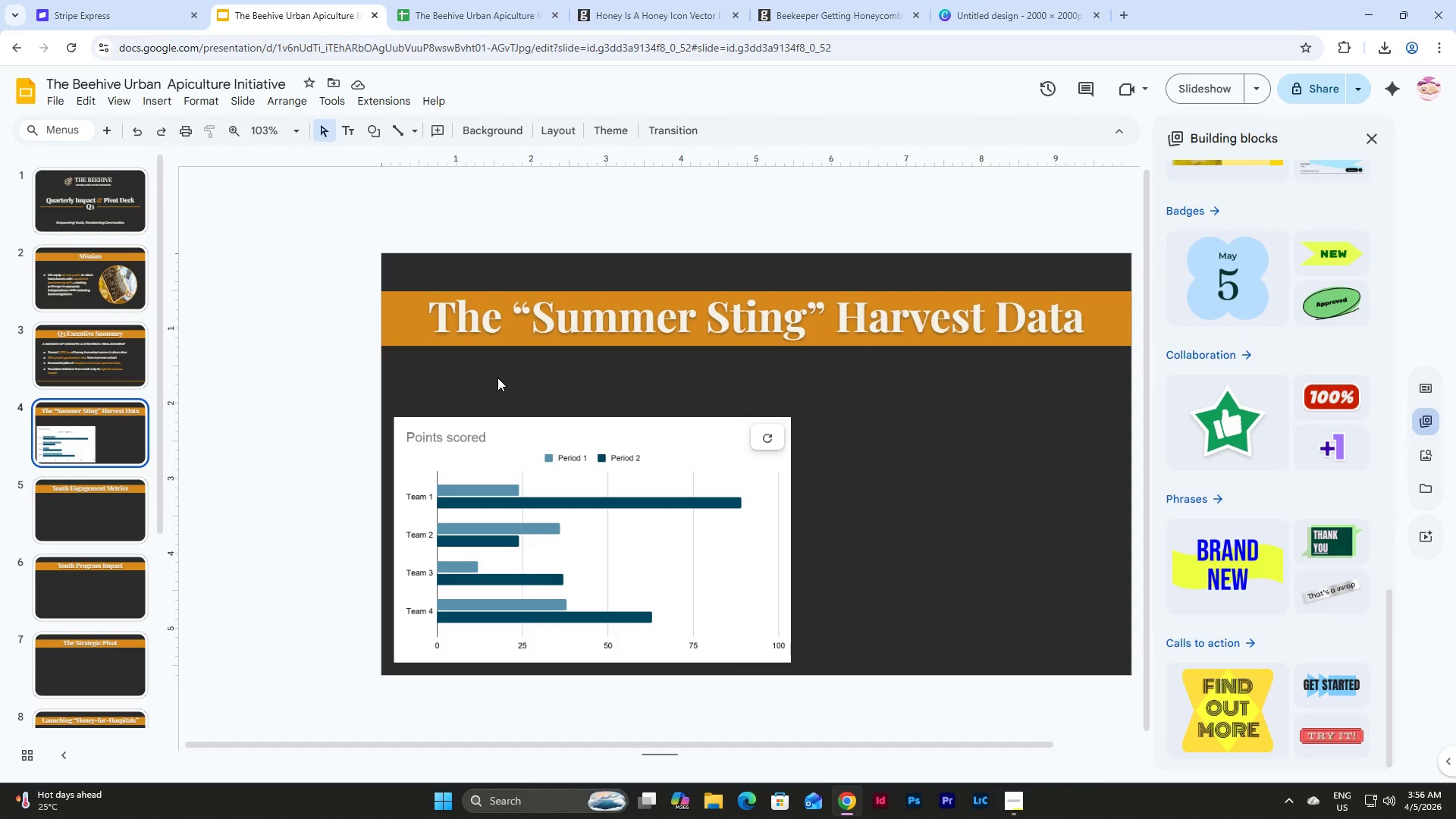 
key(Control+V)
 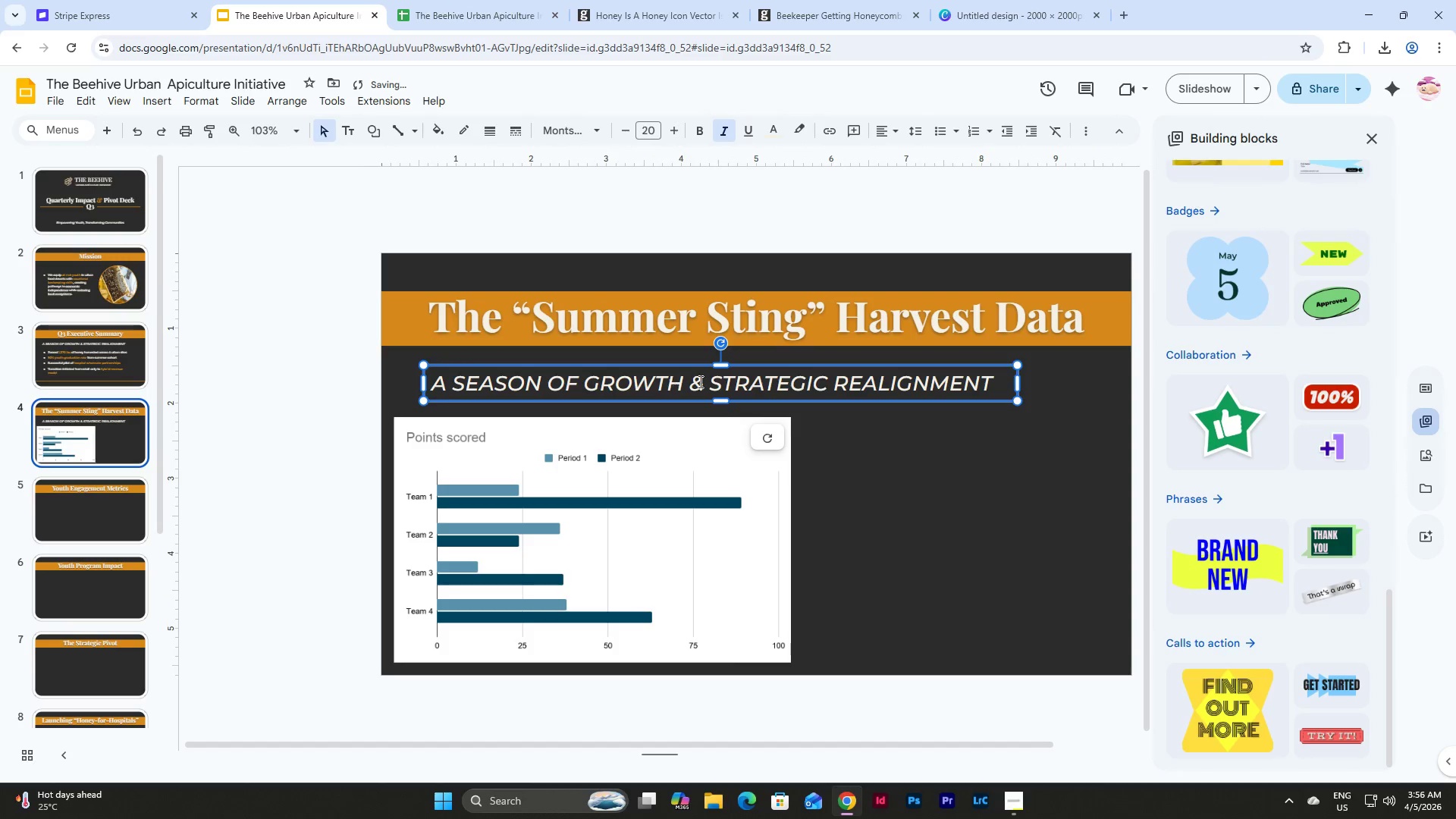 
left_click([701, 381])
 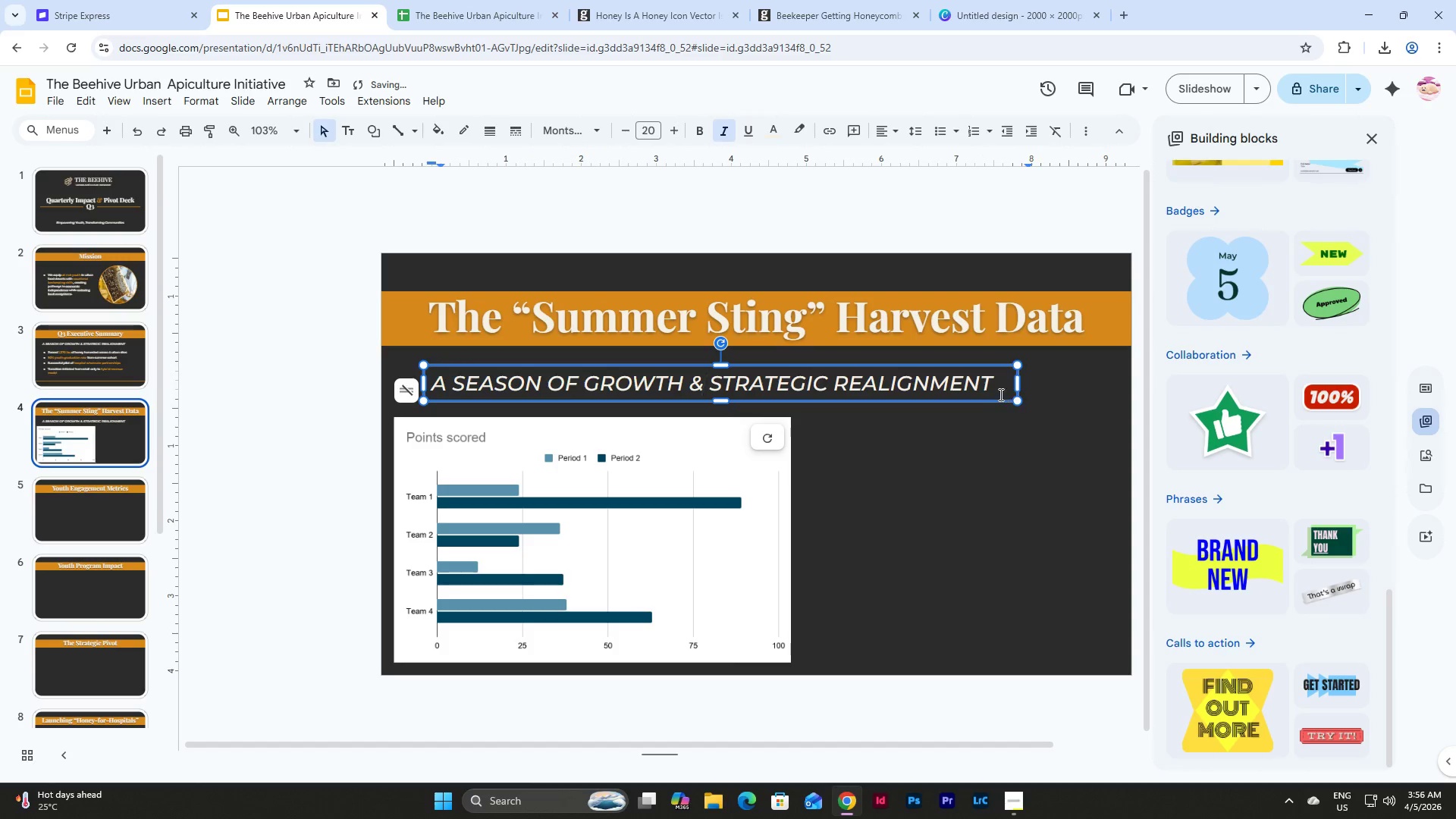 
left_click([994, 395])
 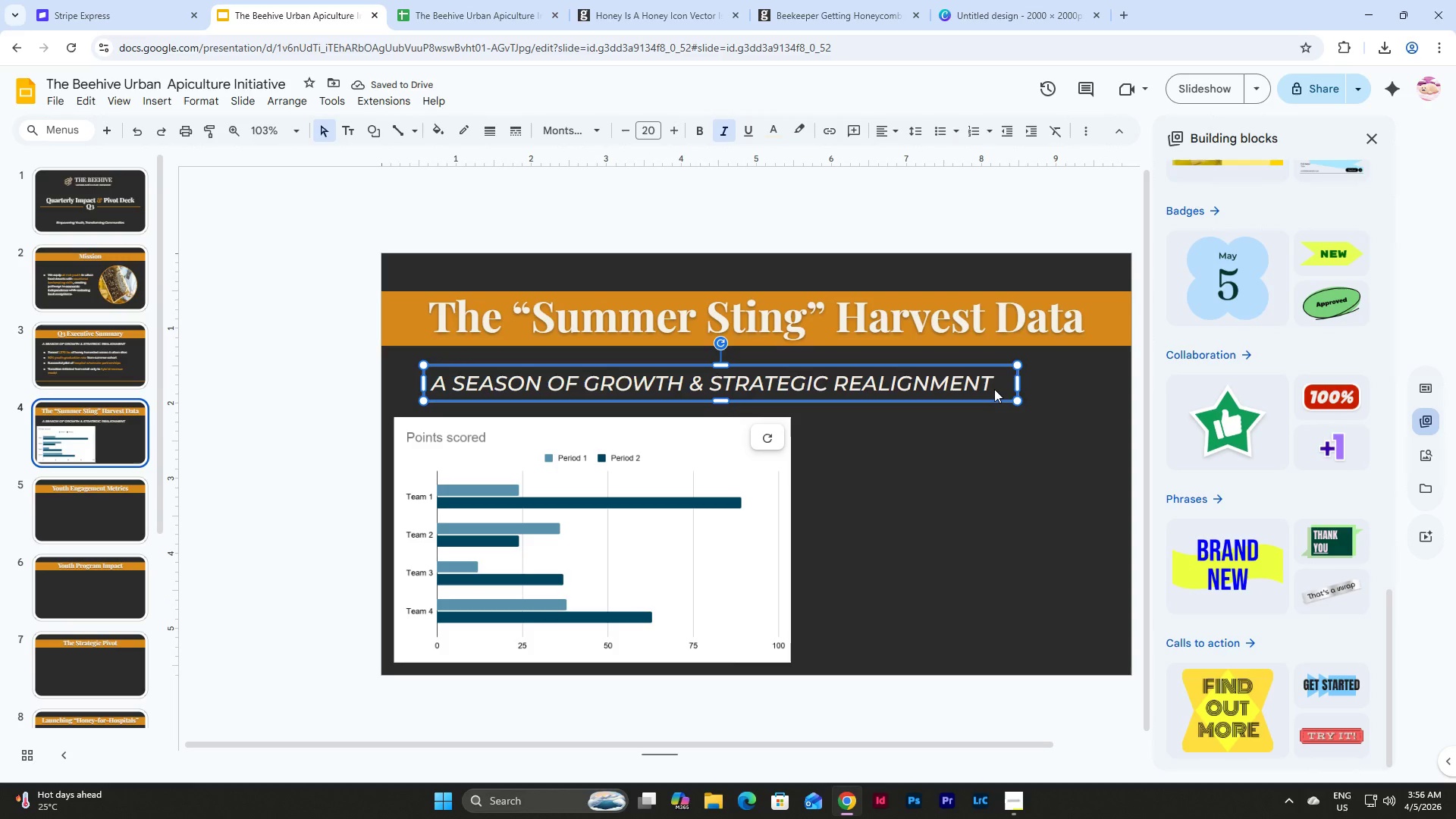 
key(Control+Z)
 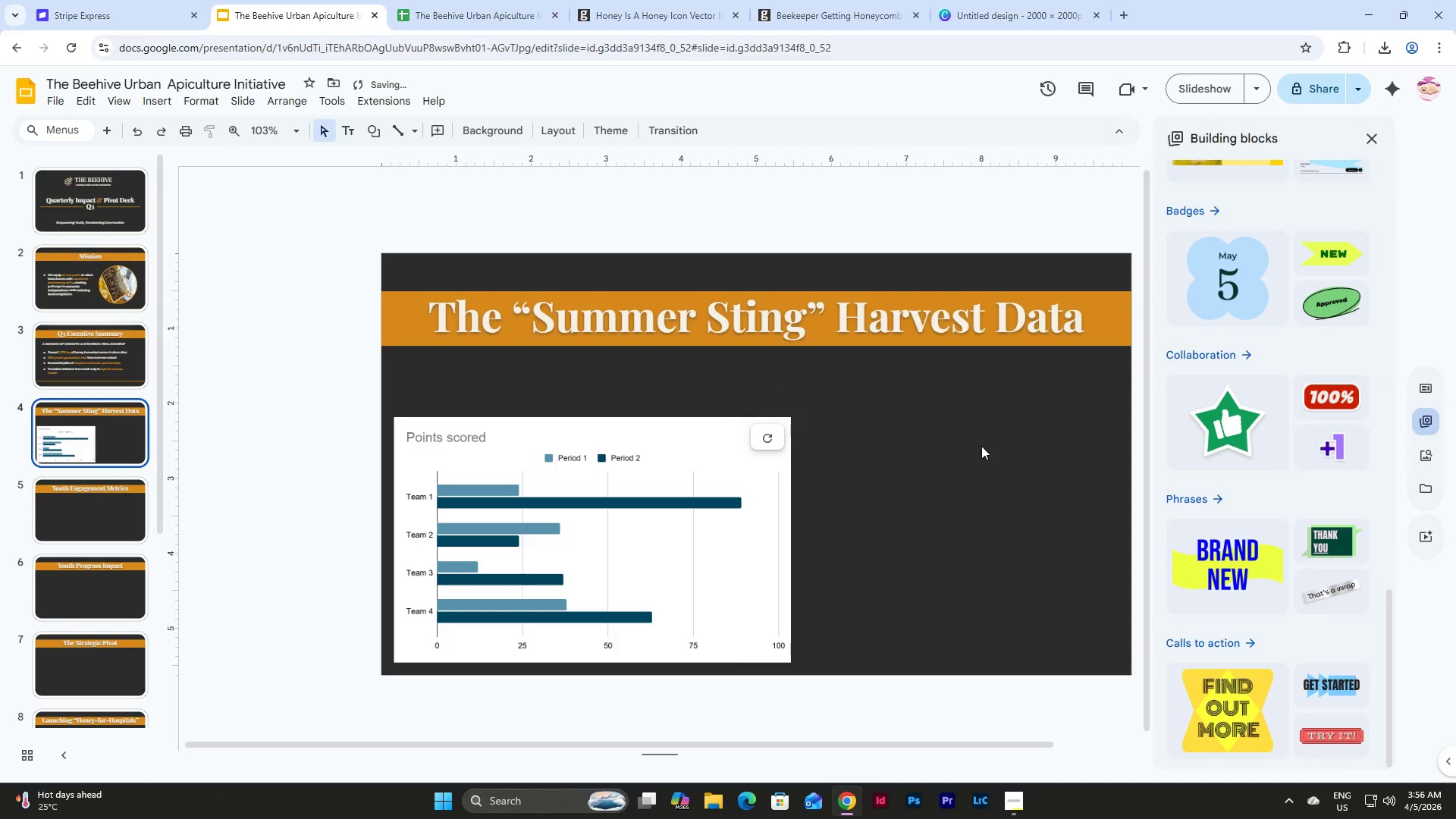 
key(Control+Y)
 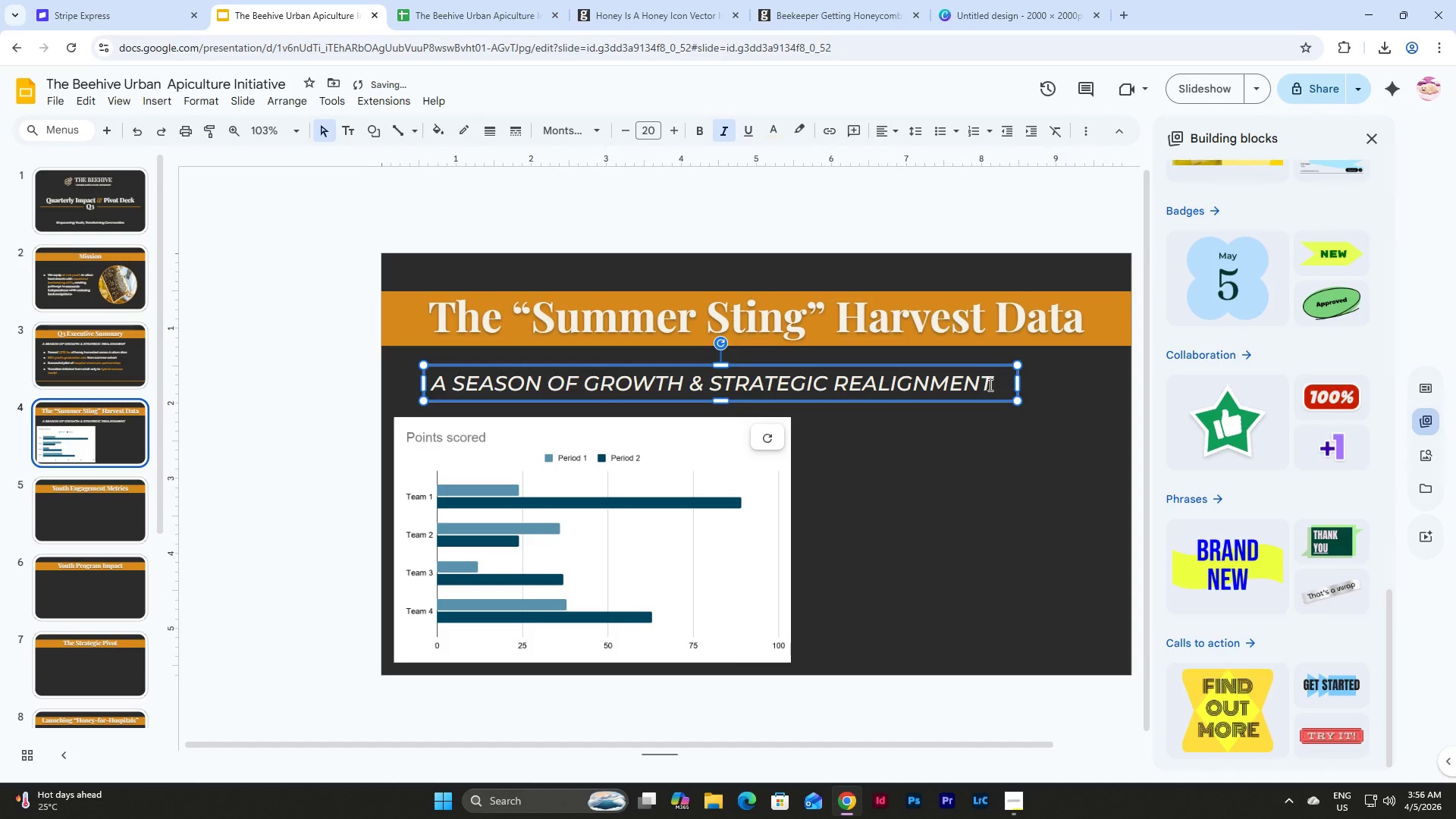 
left_click_drag(start_coordinate=[989, 384], to_coordinate=[428, 383])
 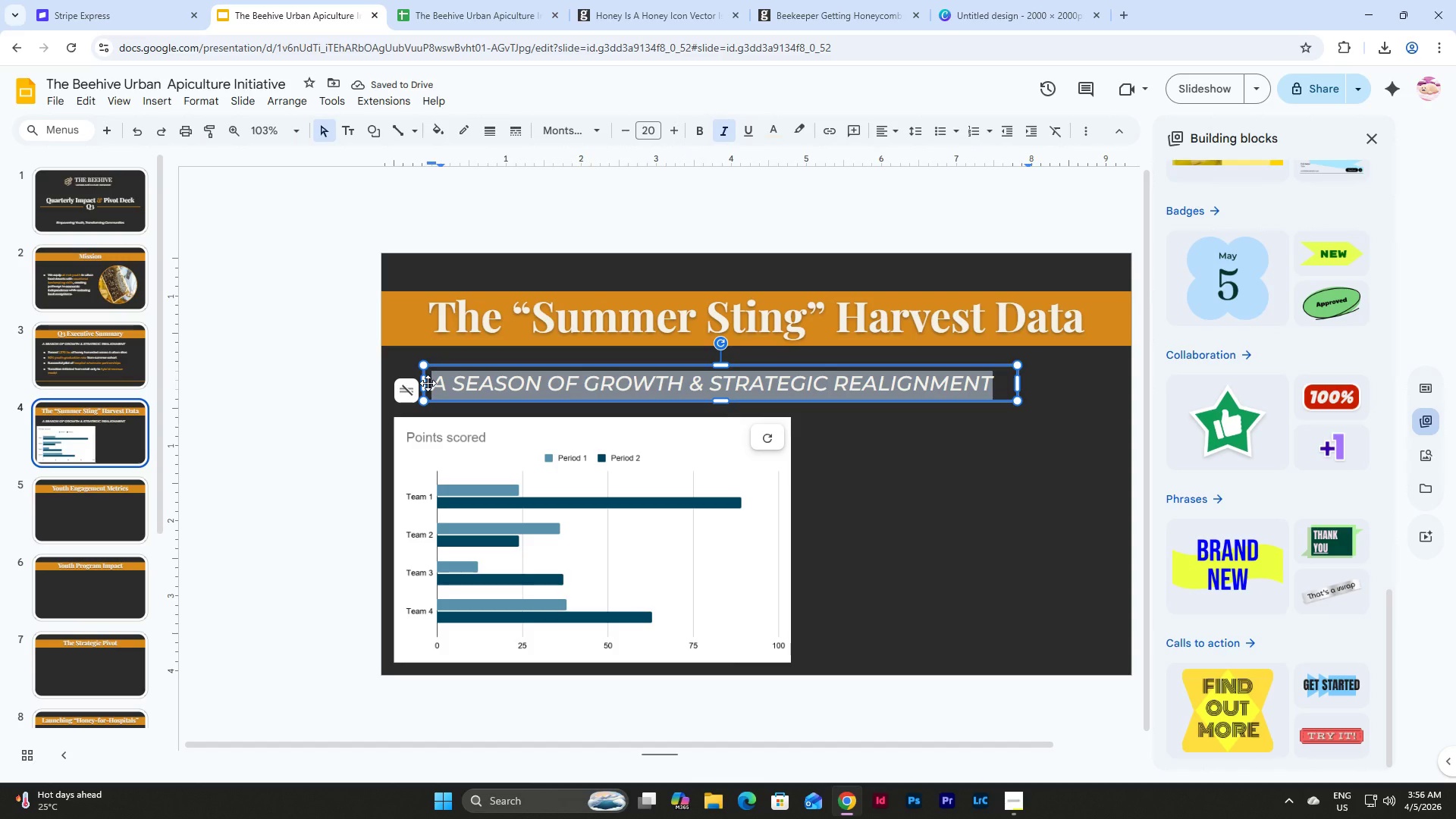 
type(Str)
key(Backspace)
key(Backspace)
type(TRONG YE)
key(Backspace)
type(IELD ACROSS URBAN APIARIES)
 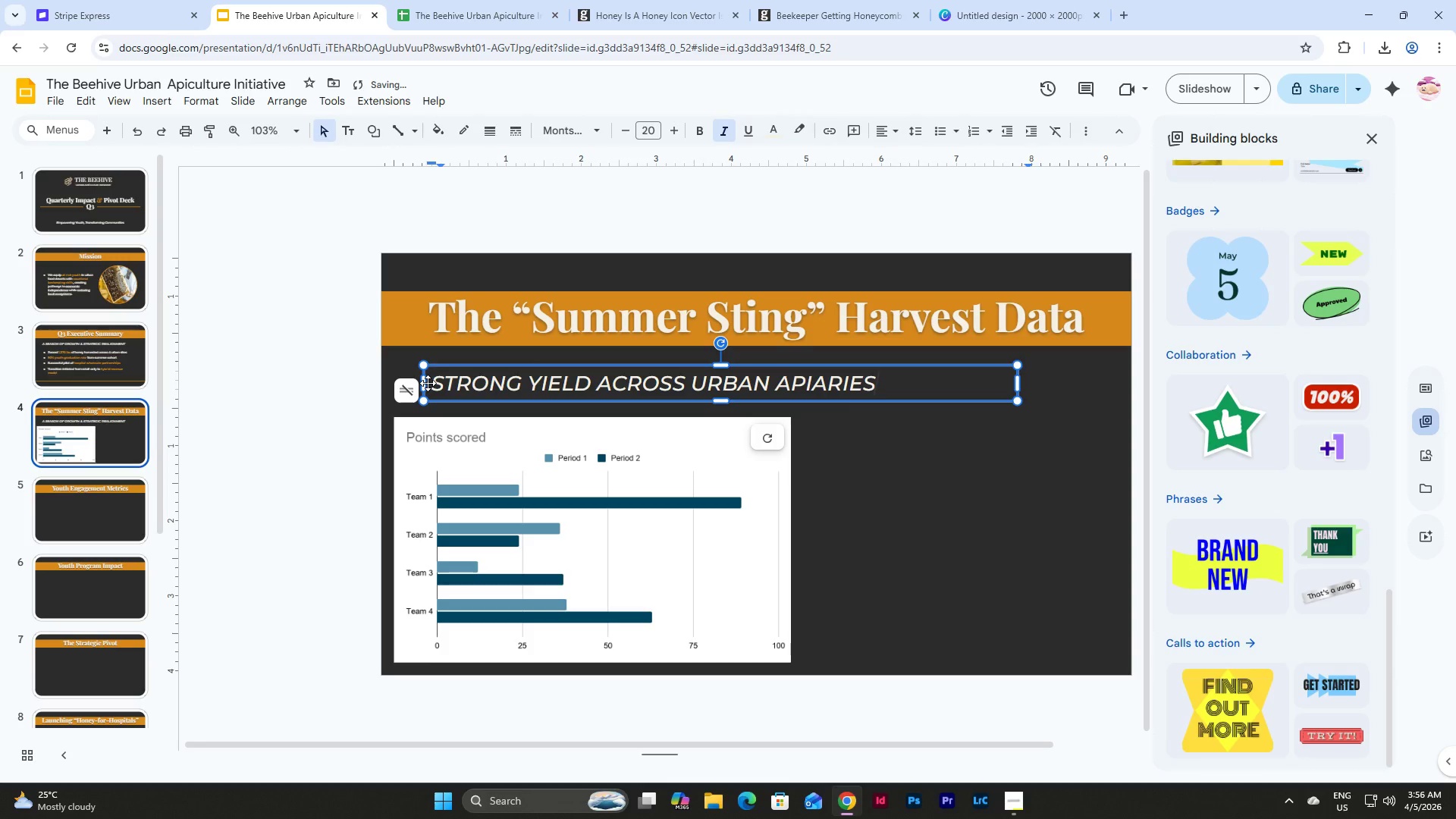 
left_click([470, 14])
 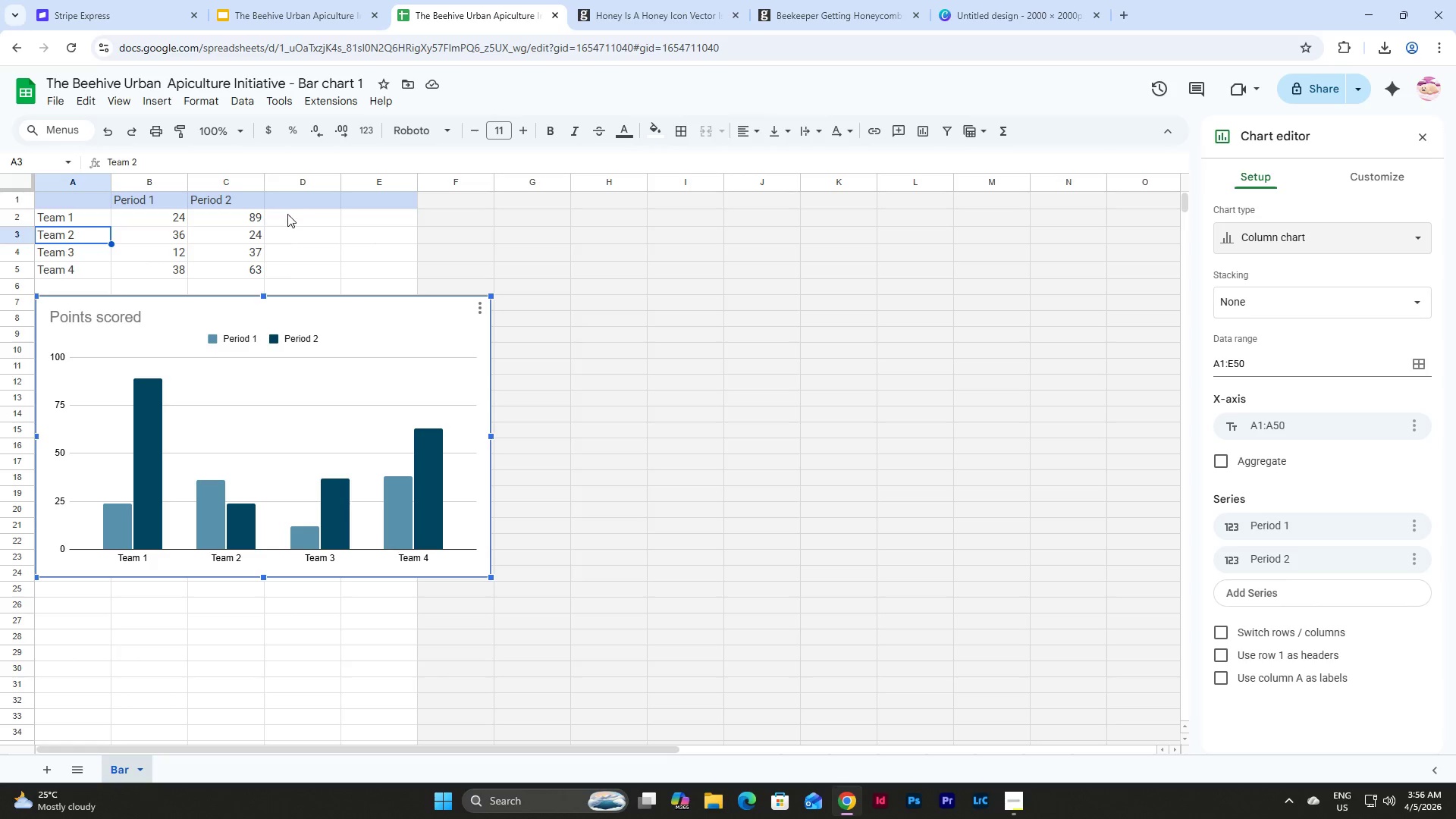 
left_click([231, 213])
 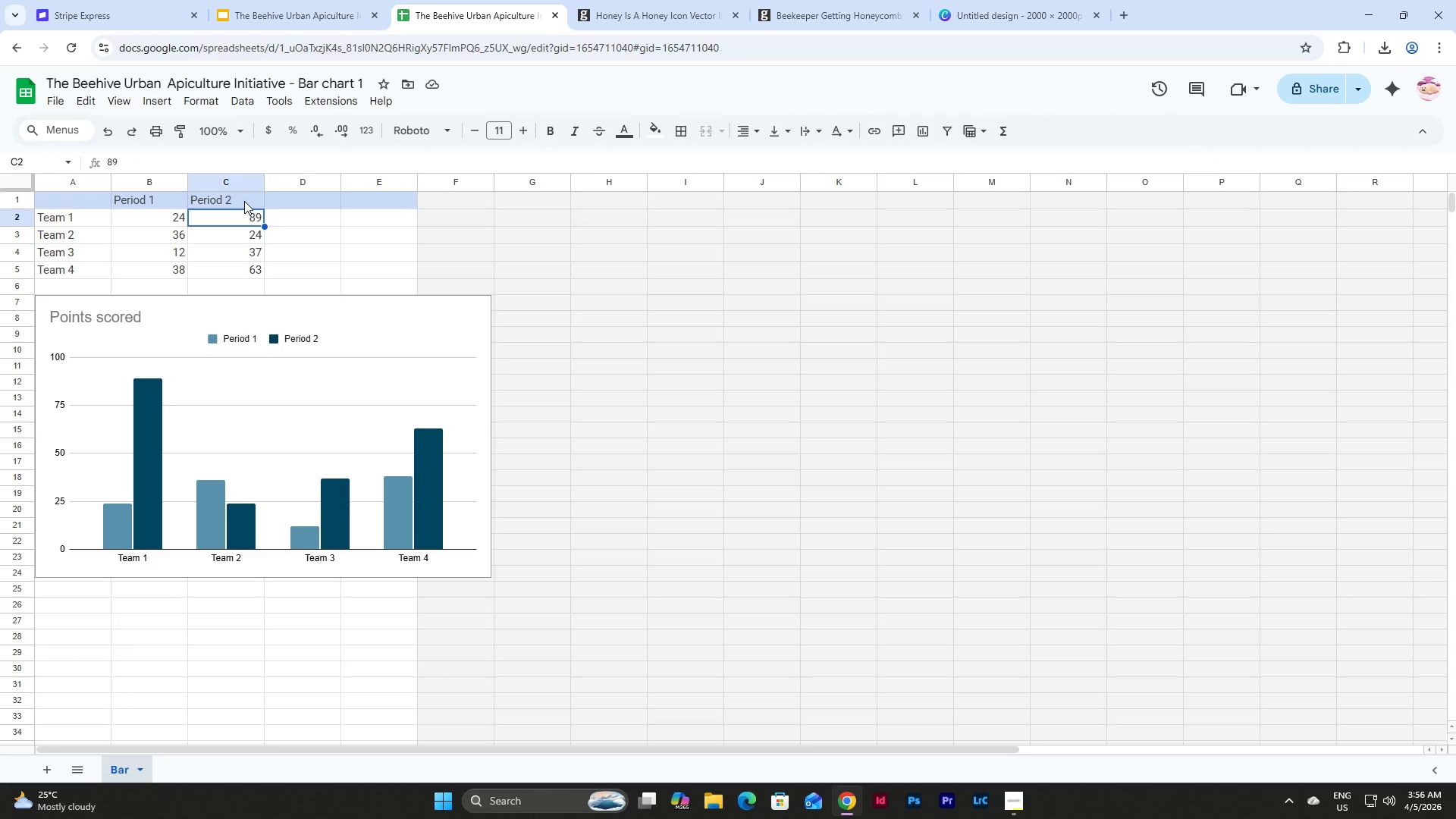 
left_click_drag(start_coordinate=[244, 201], to_coordinate=[256, 266])
 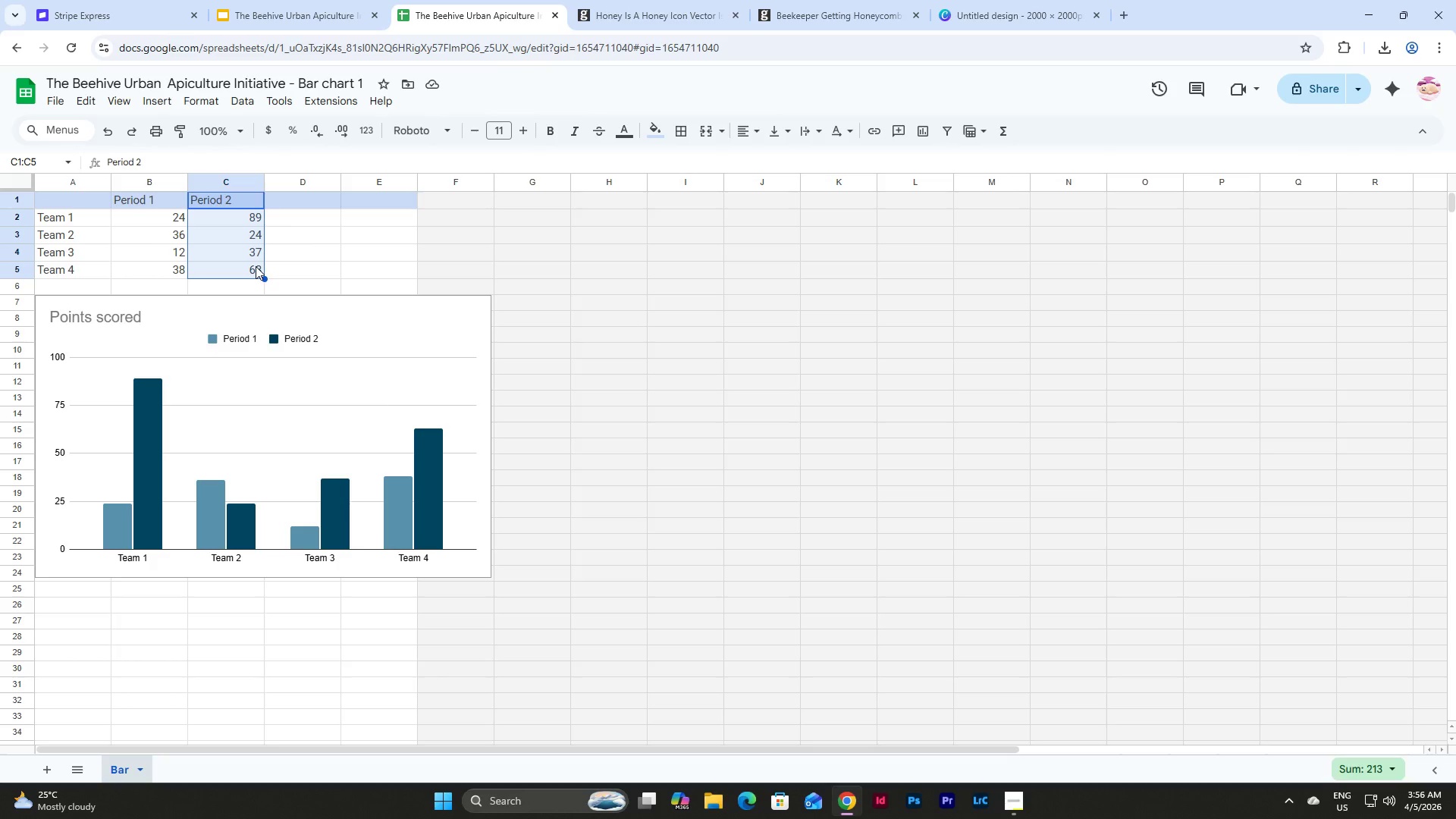 
key(Backspace)
 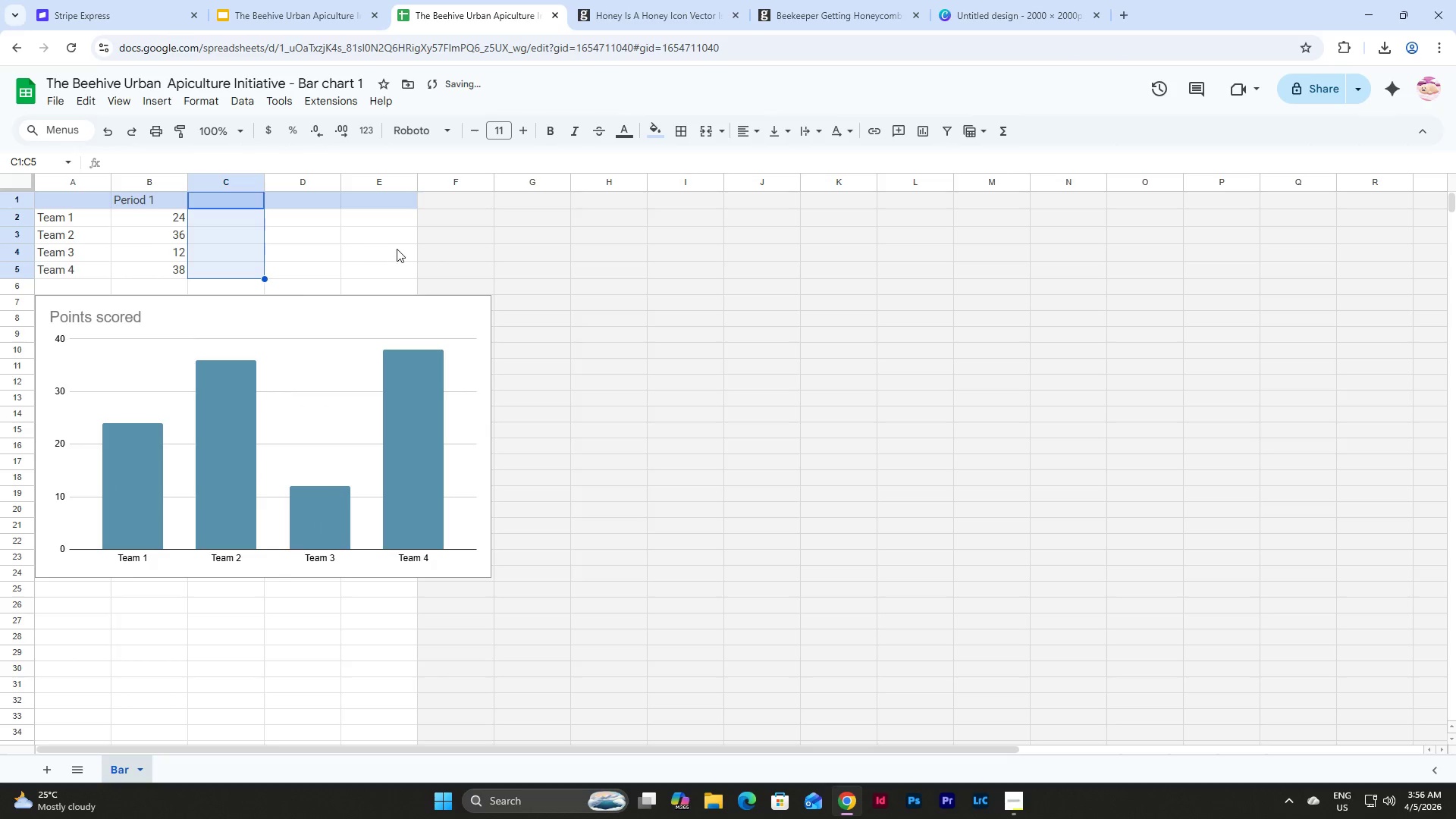 
left_click([397, 249])
 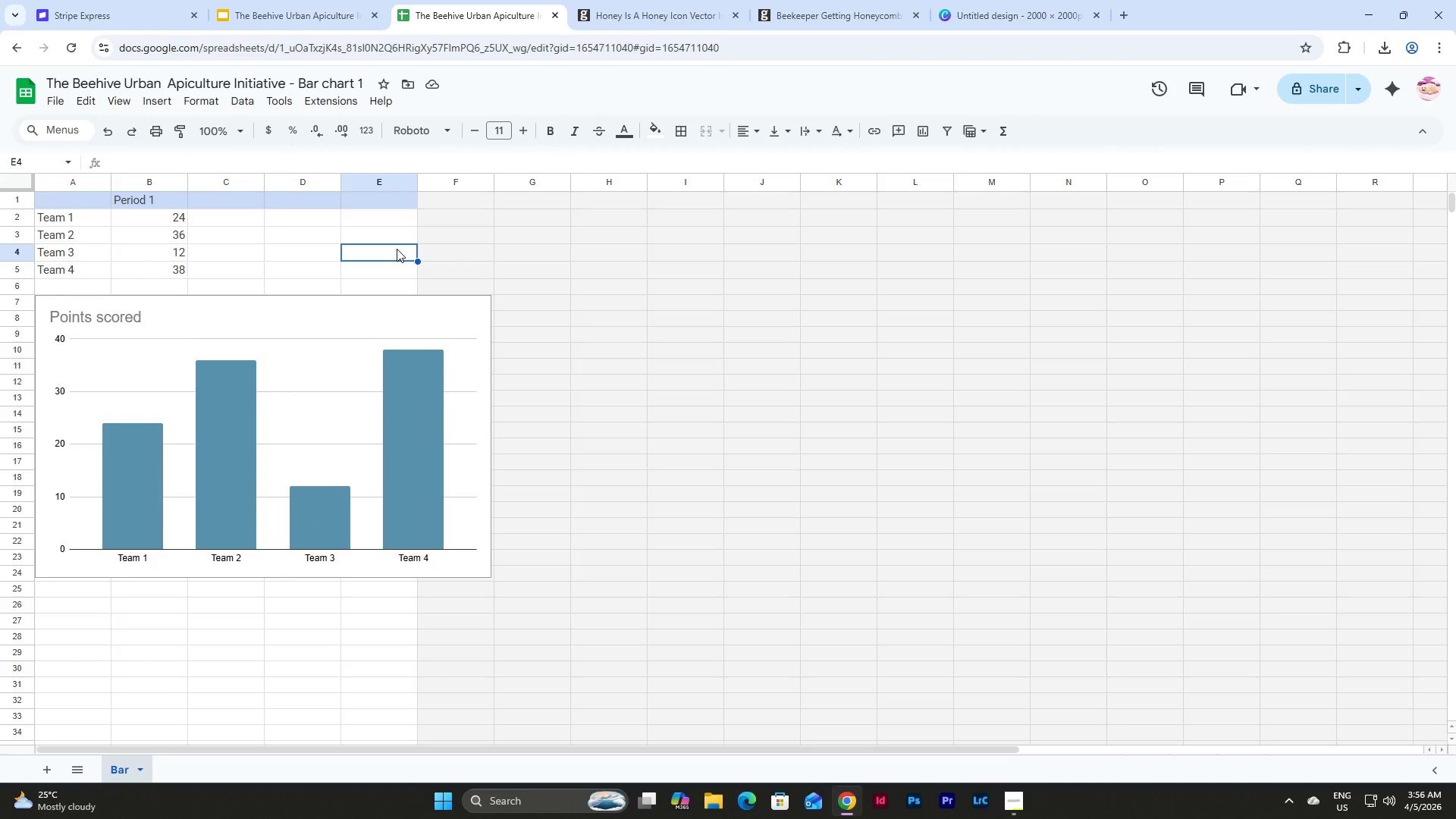 
wait(7.06)
 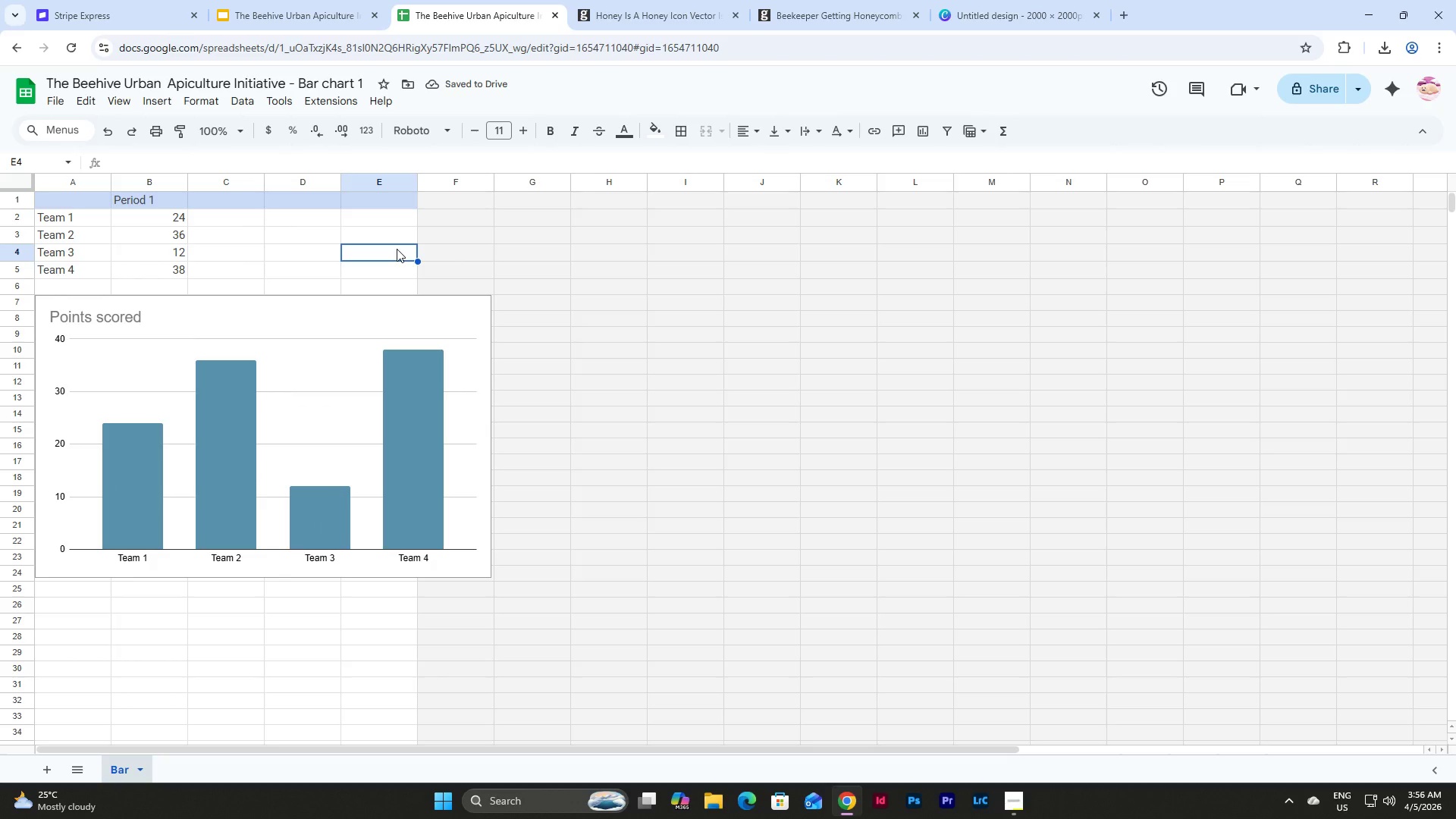 
left_click([97, 225])
 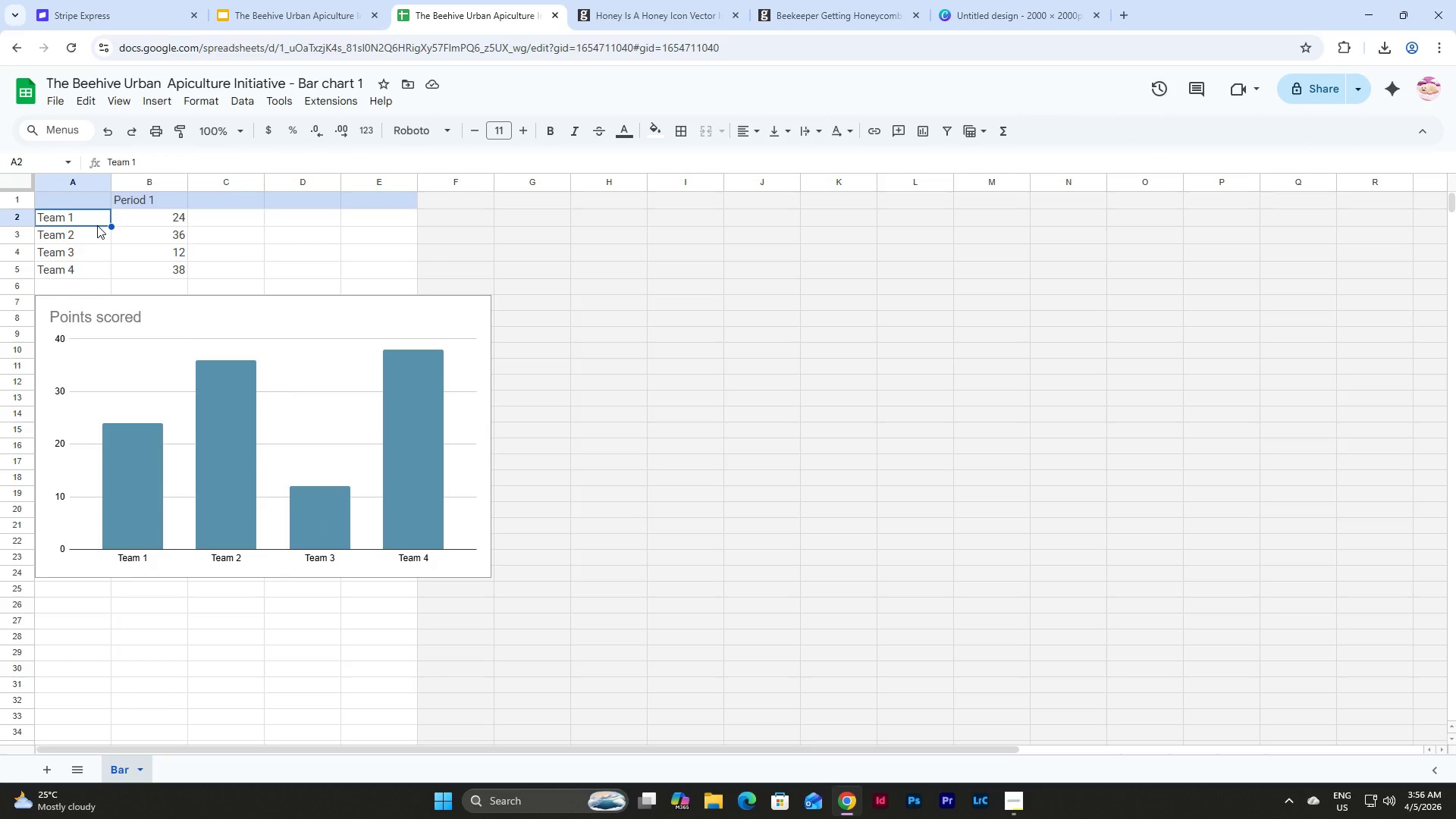 
type(Downtown)
 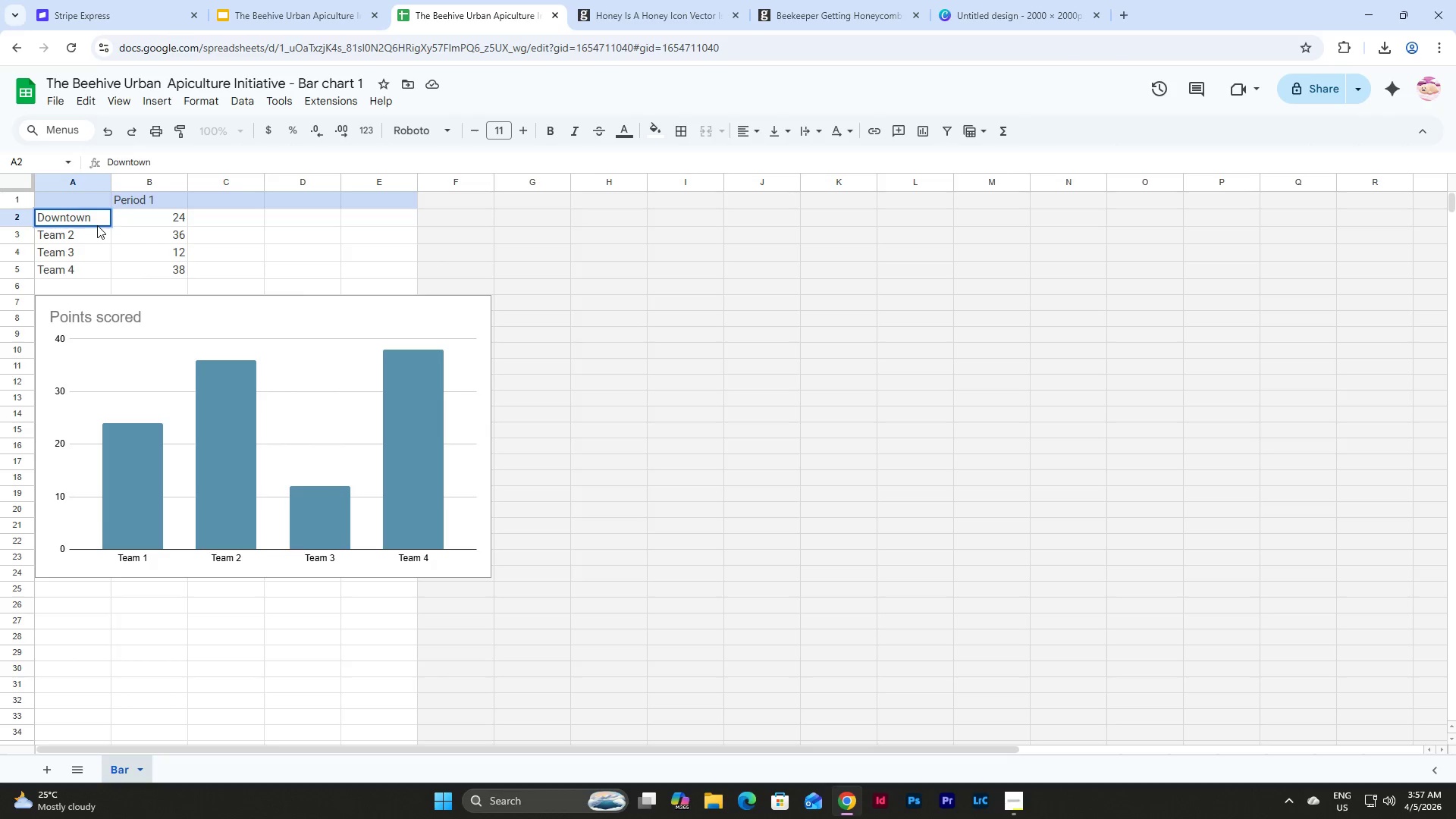 
key(Enter)
 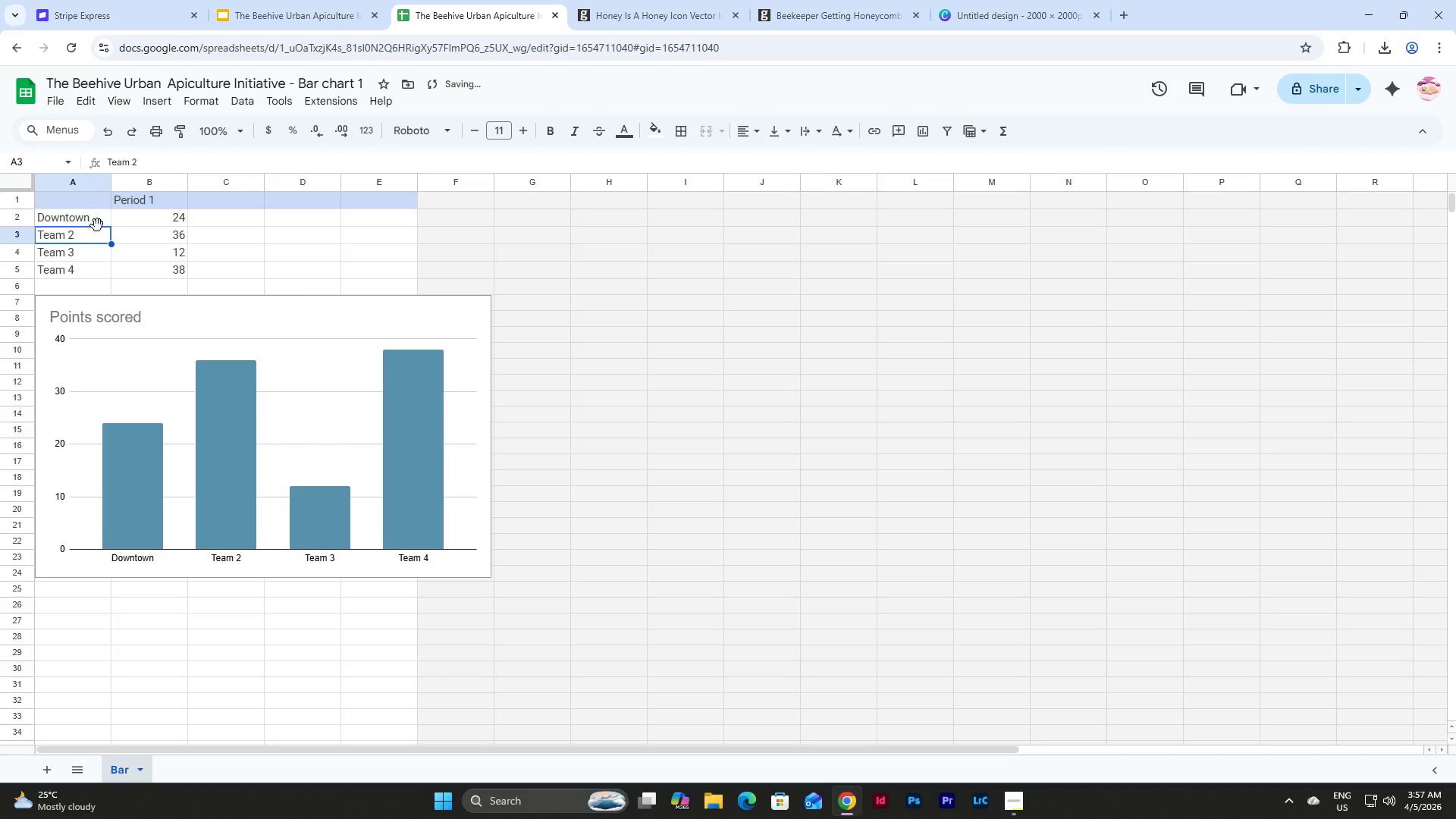 
type(Riverside)
 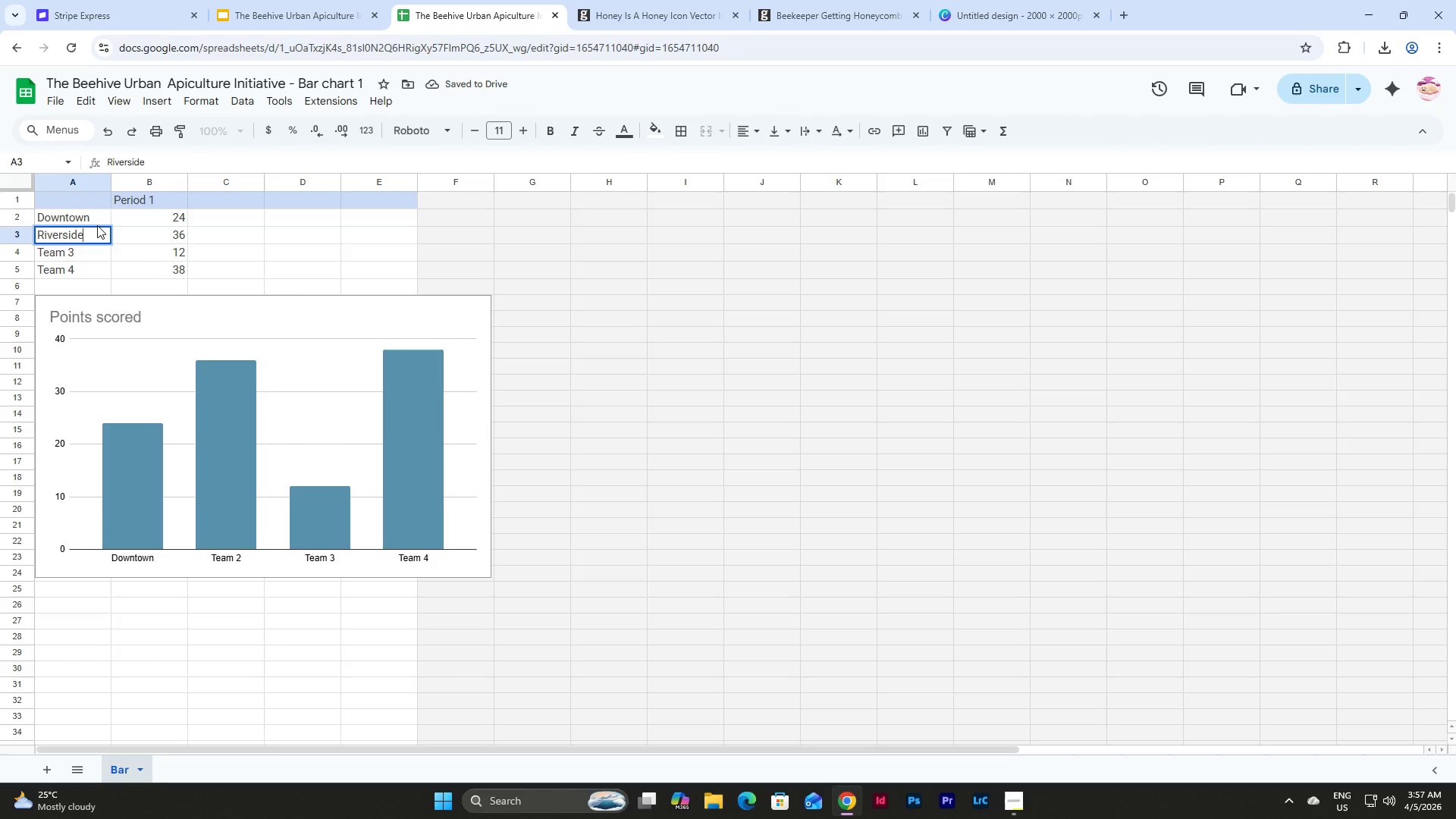 
key(Enter)
 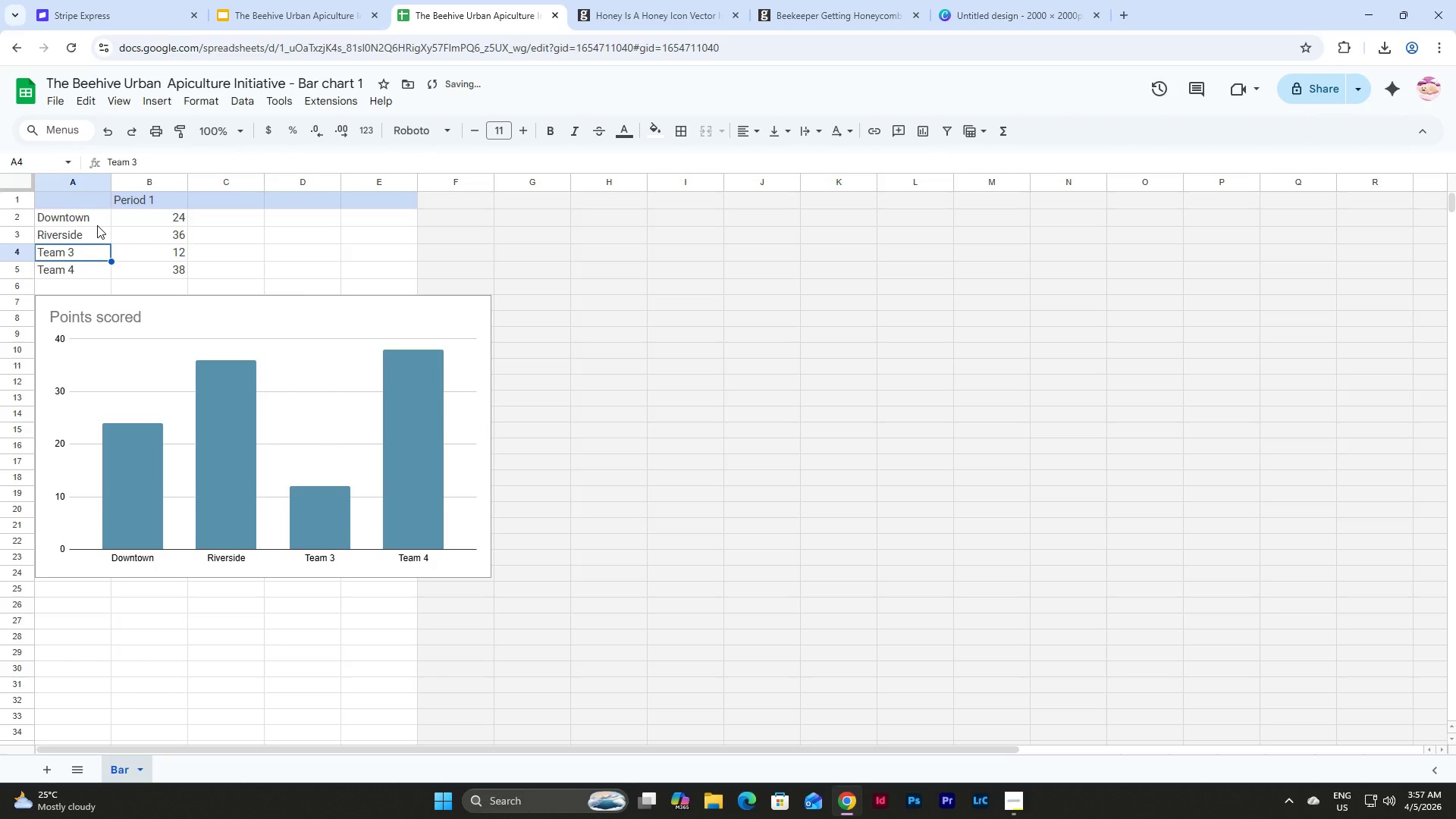 
type(Uptown)
 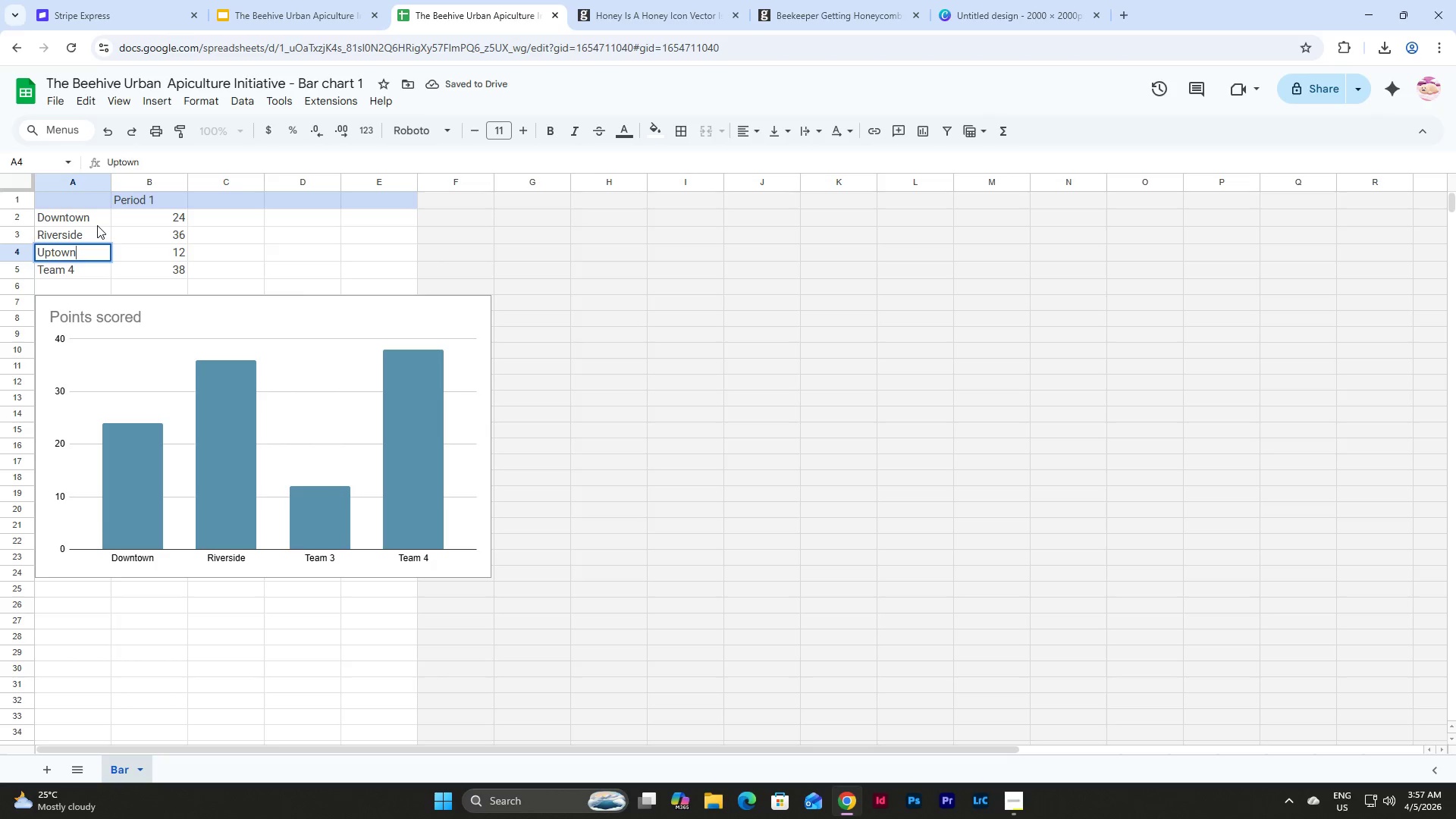 
key(Enter)
 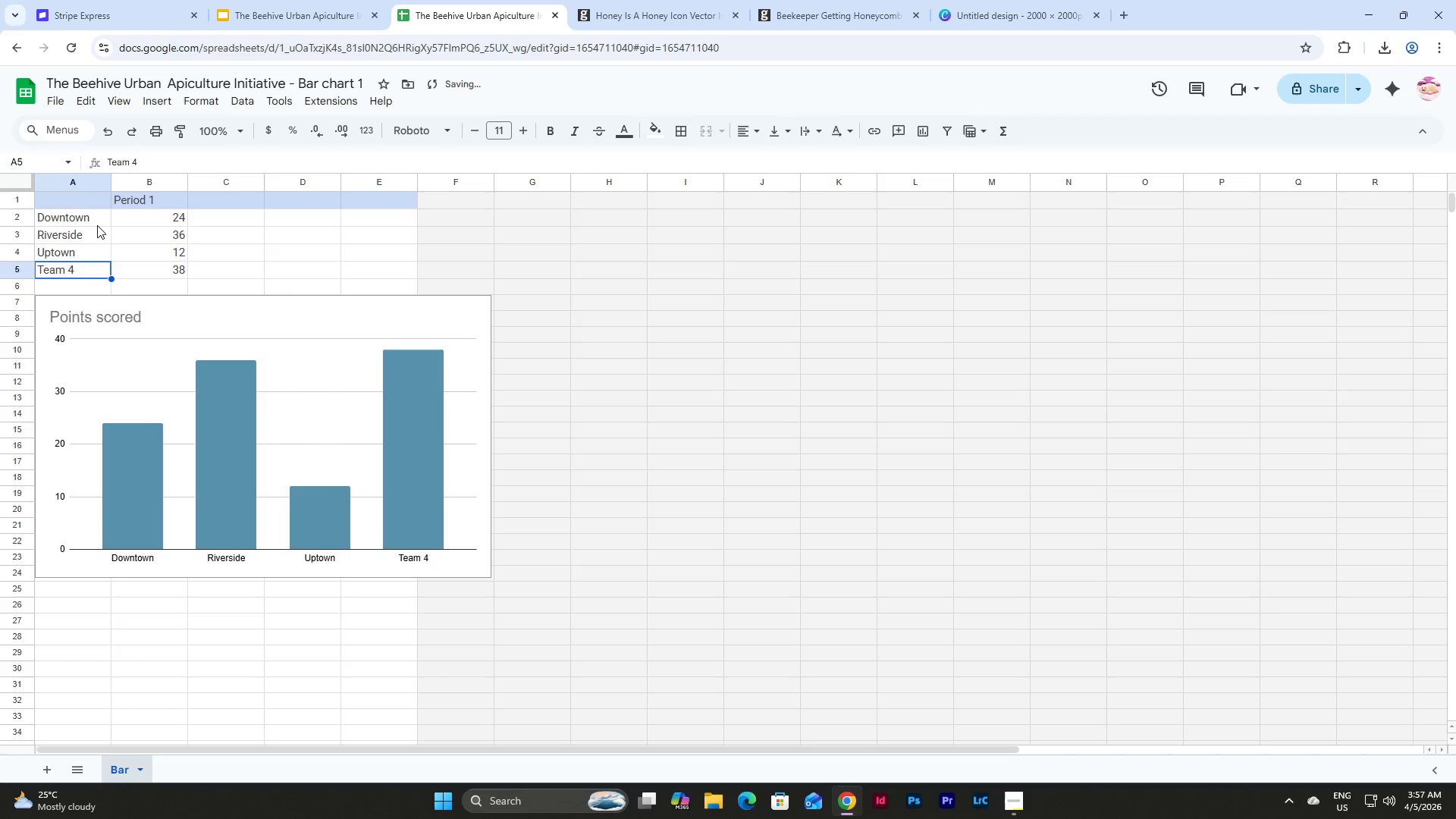 
type(Westside)
 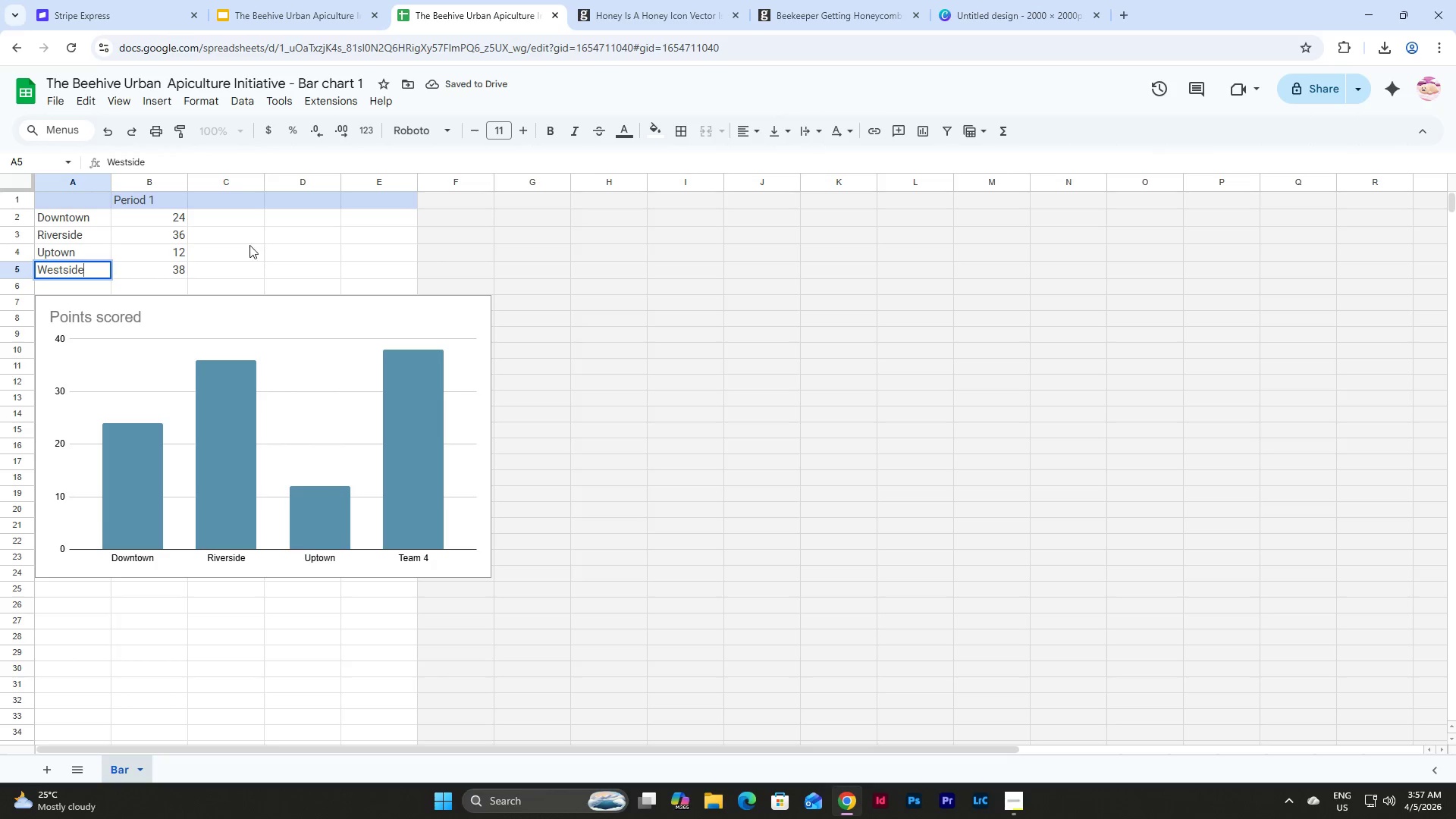 
left_click([162, 216])
 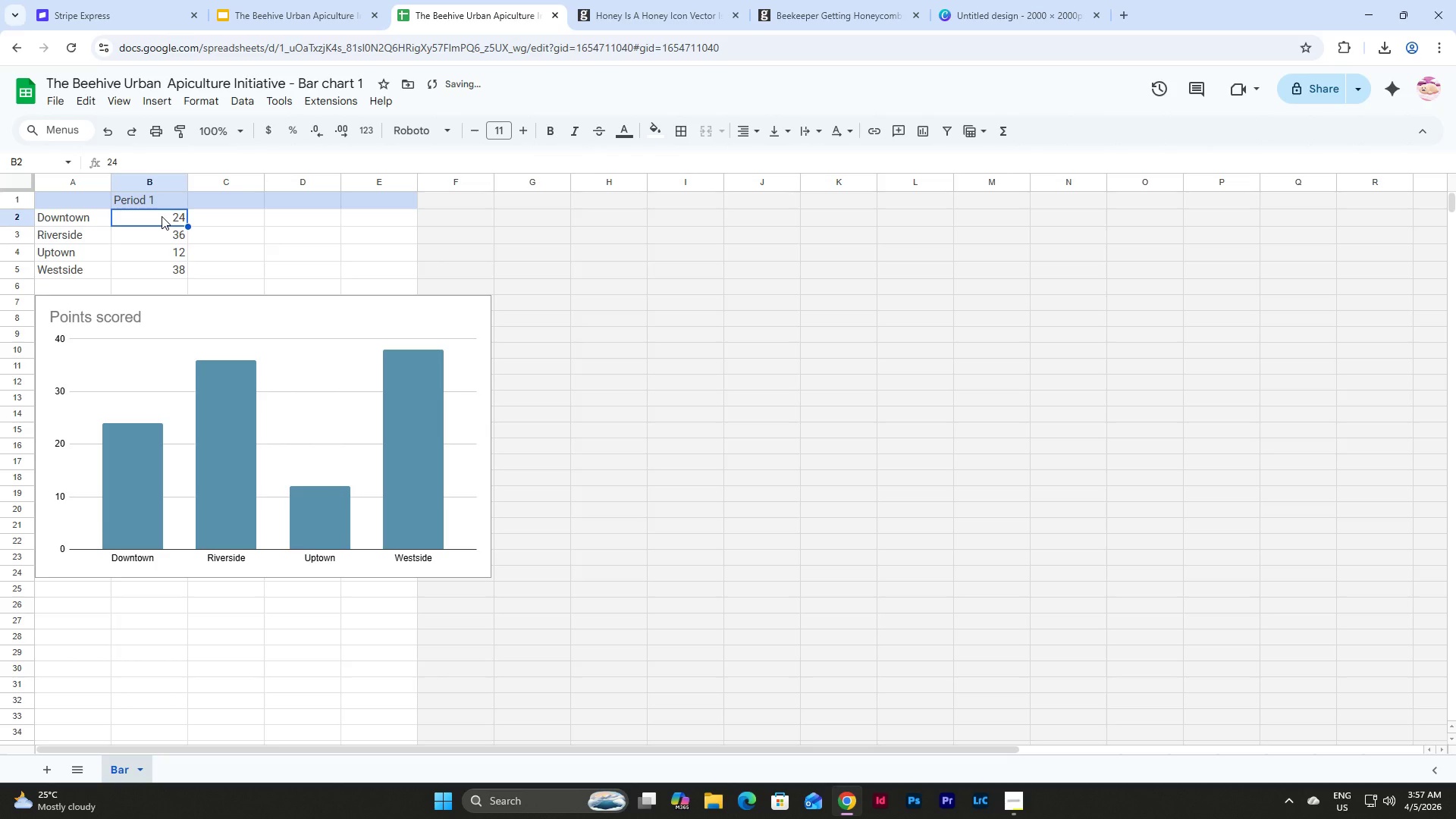 
key(Numpad4)
 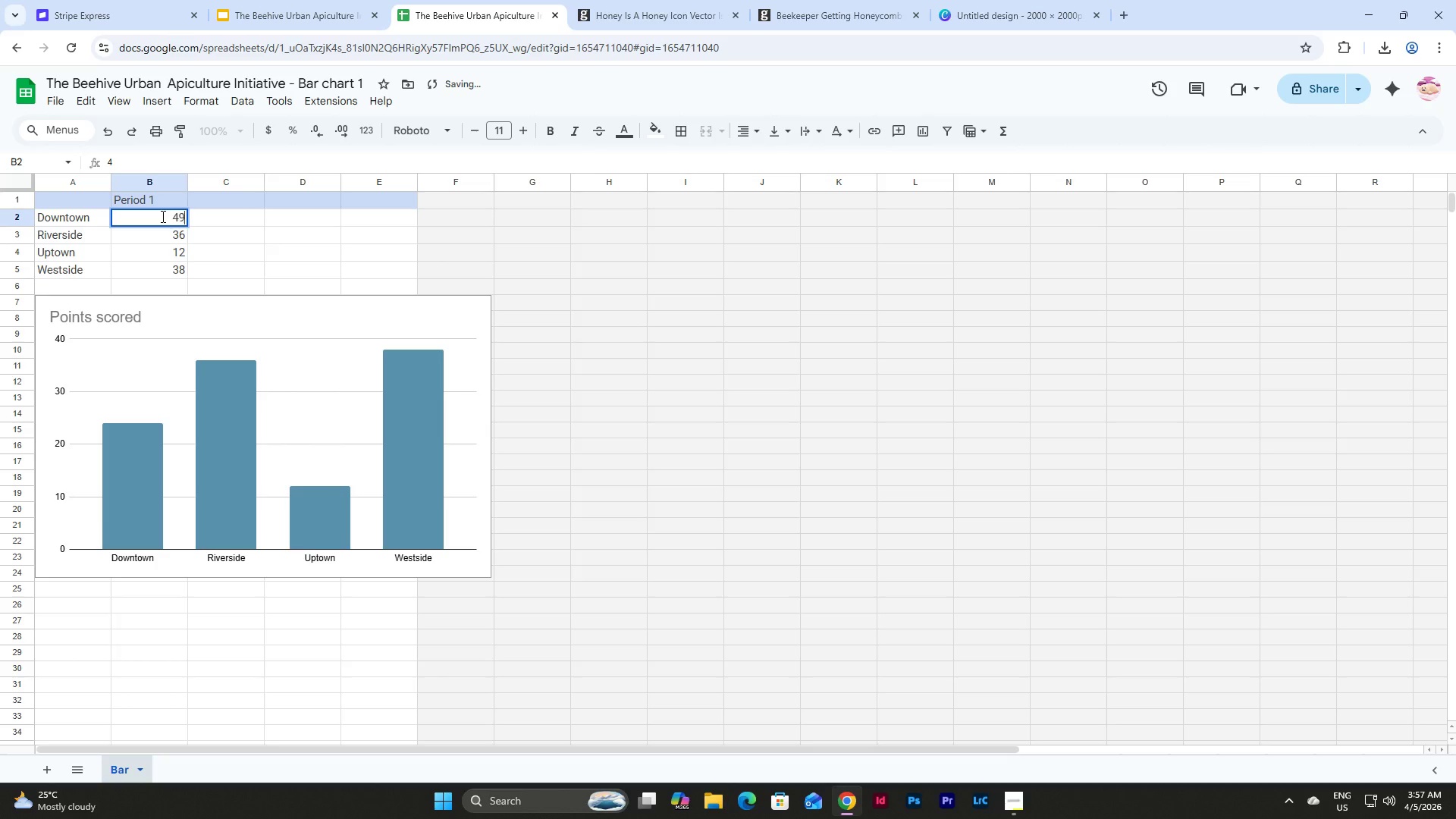 
key(Numpad9)
 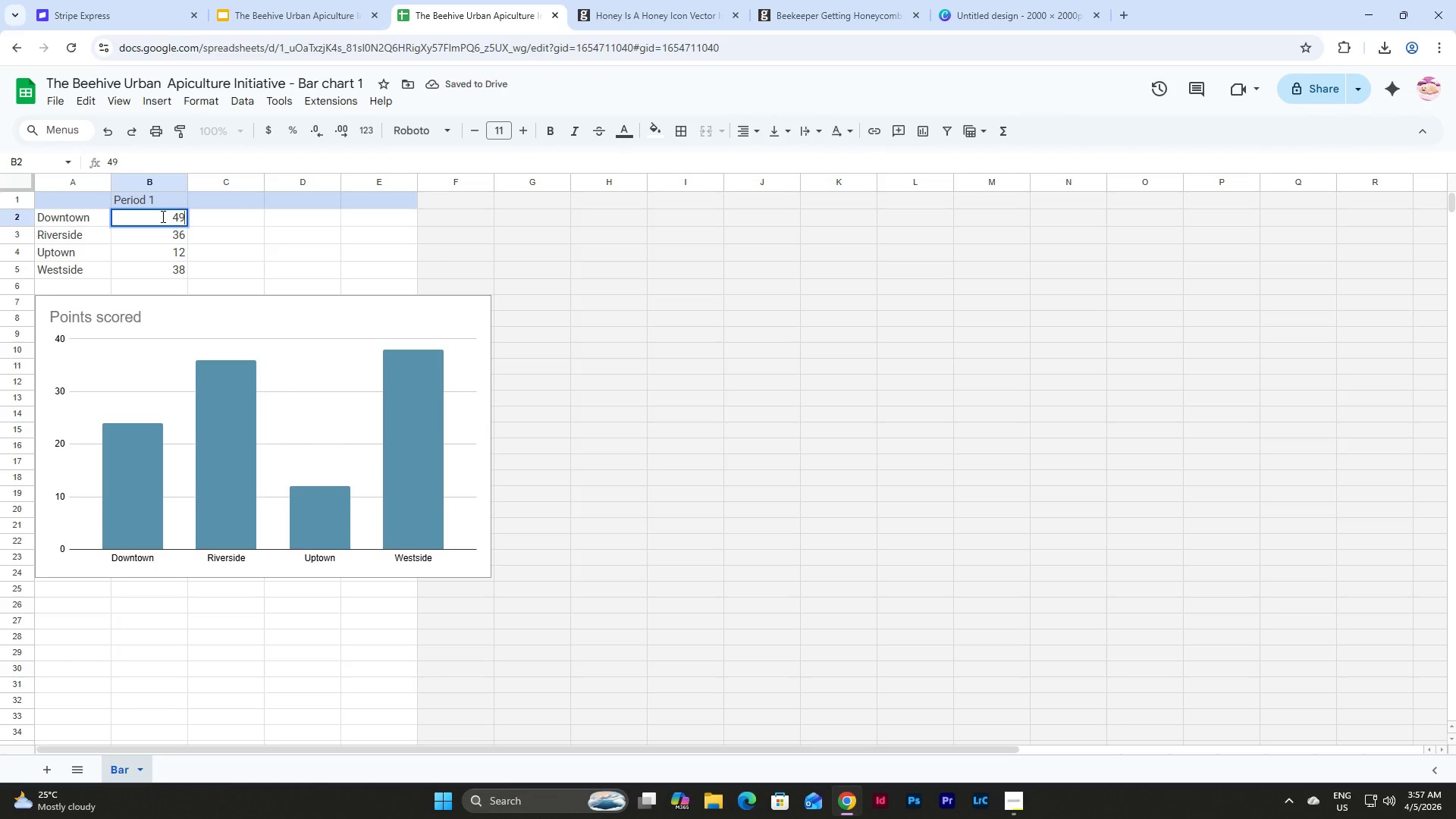 
key(Numpad0)
 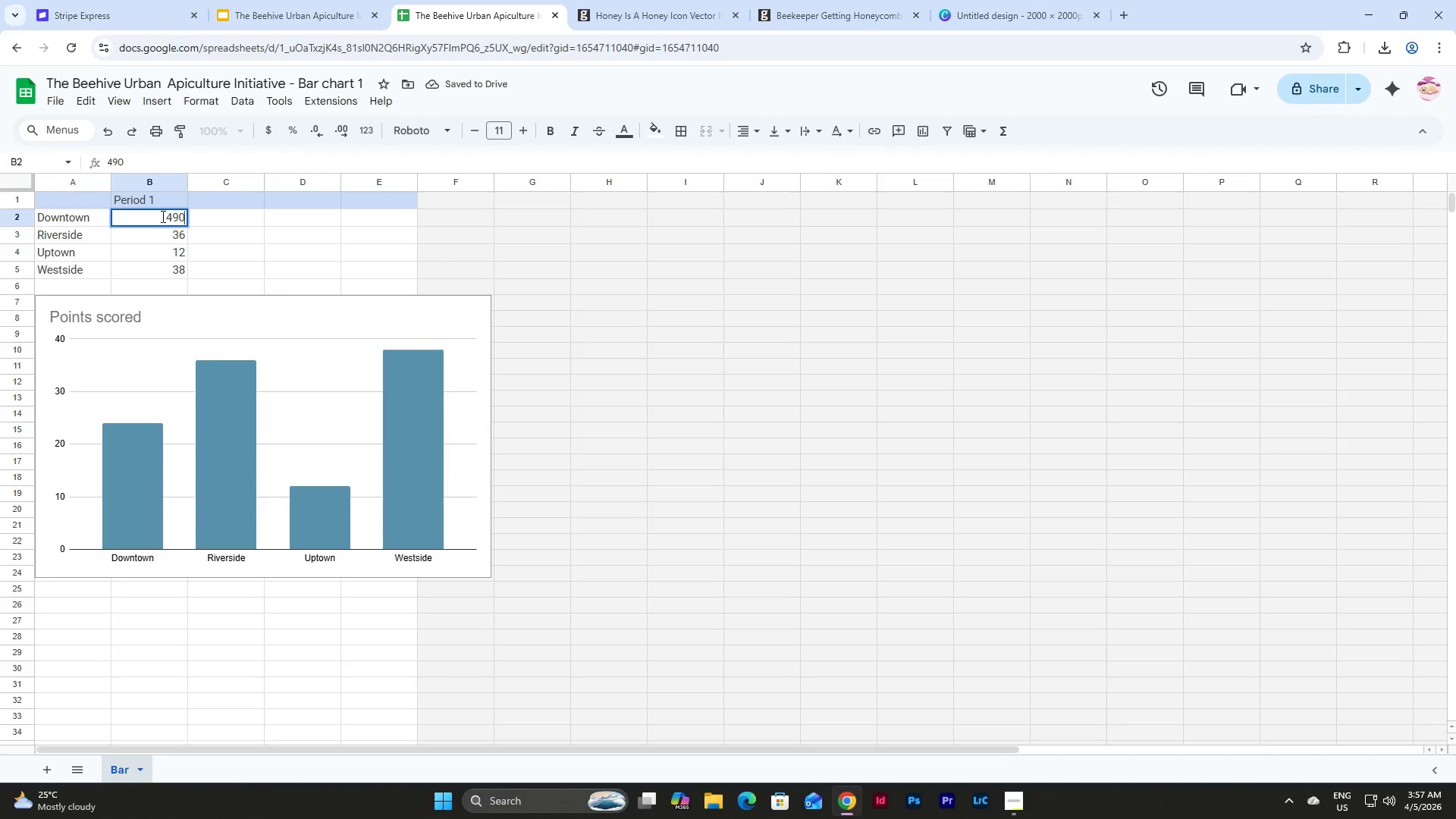 
key(NumpadEnter)
 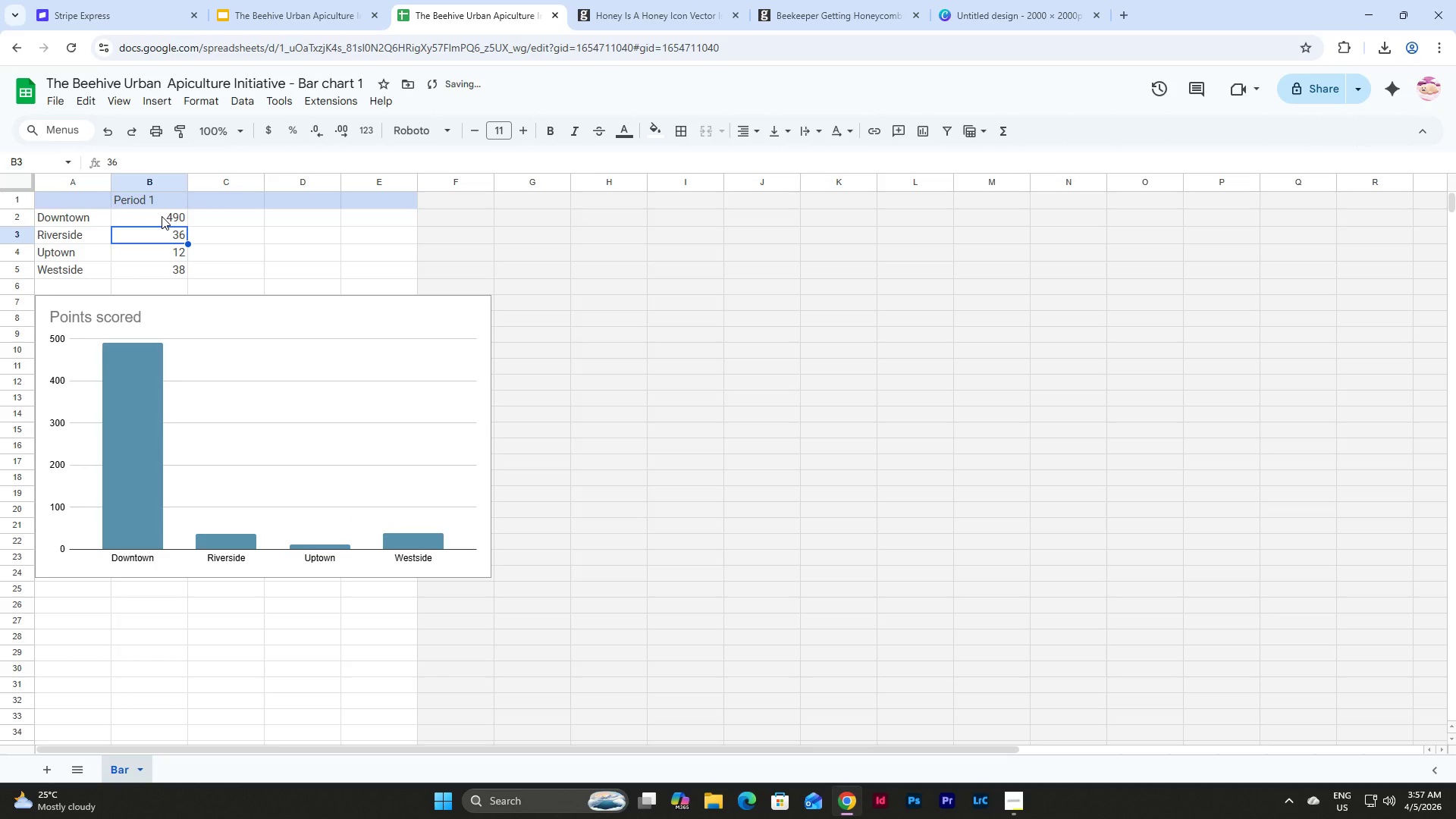 
key(Numpad3)
 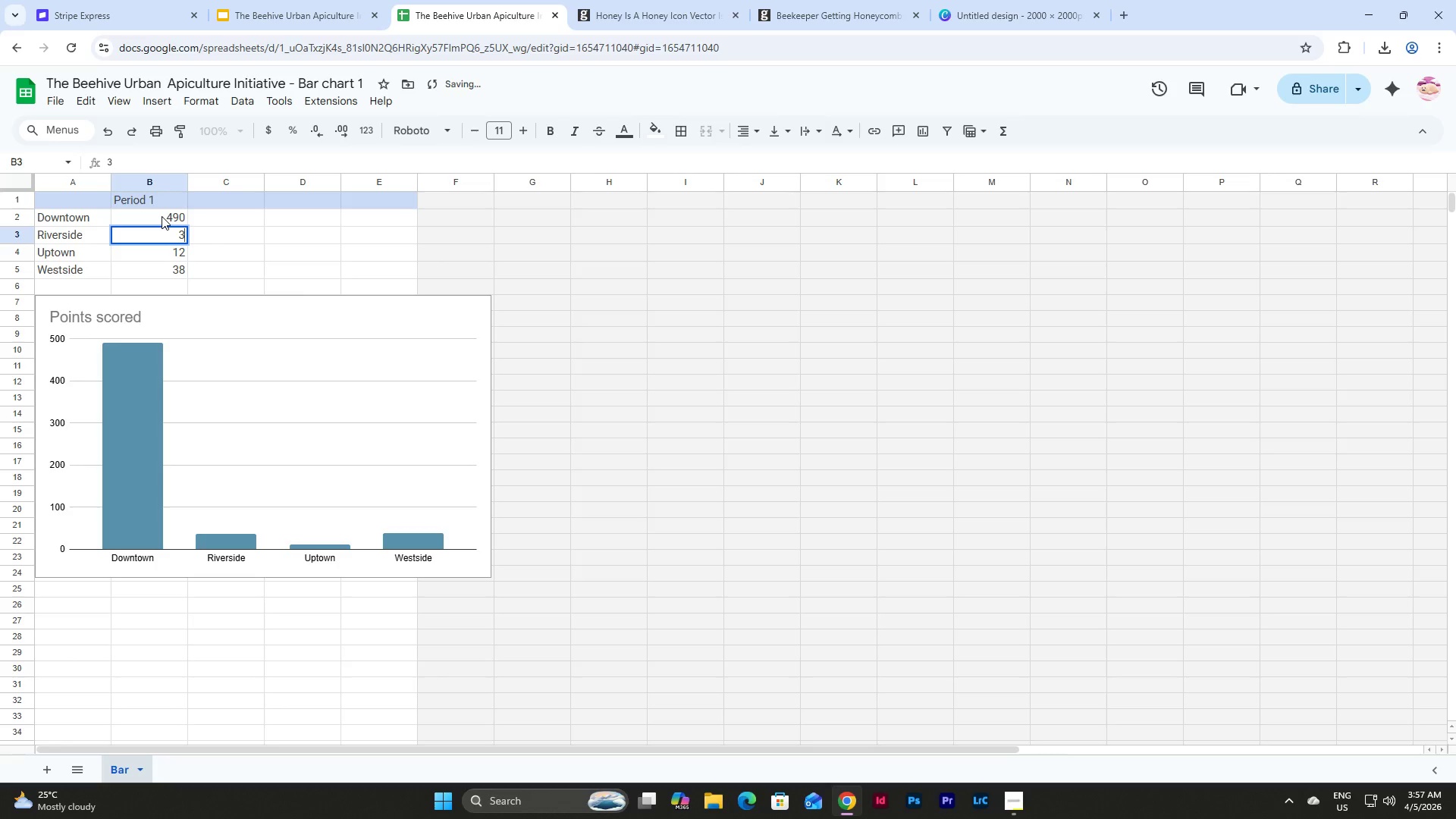 
key(Numpad3)
 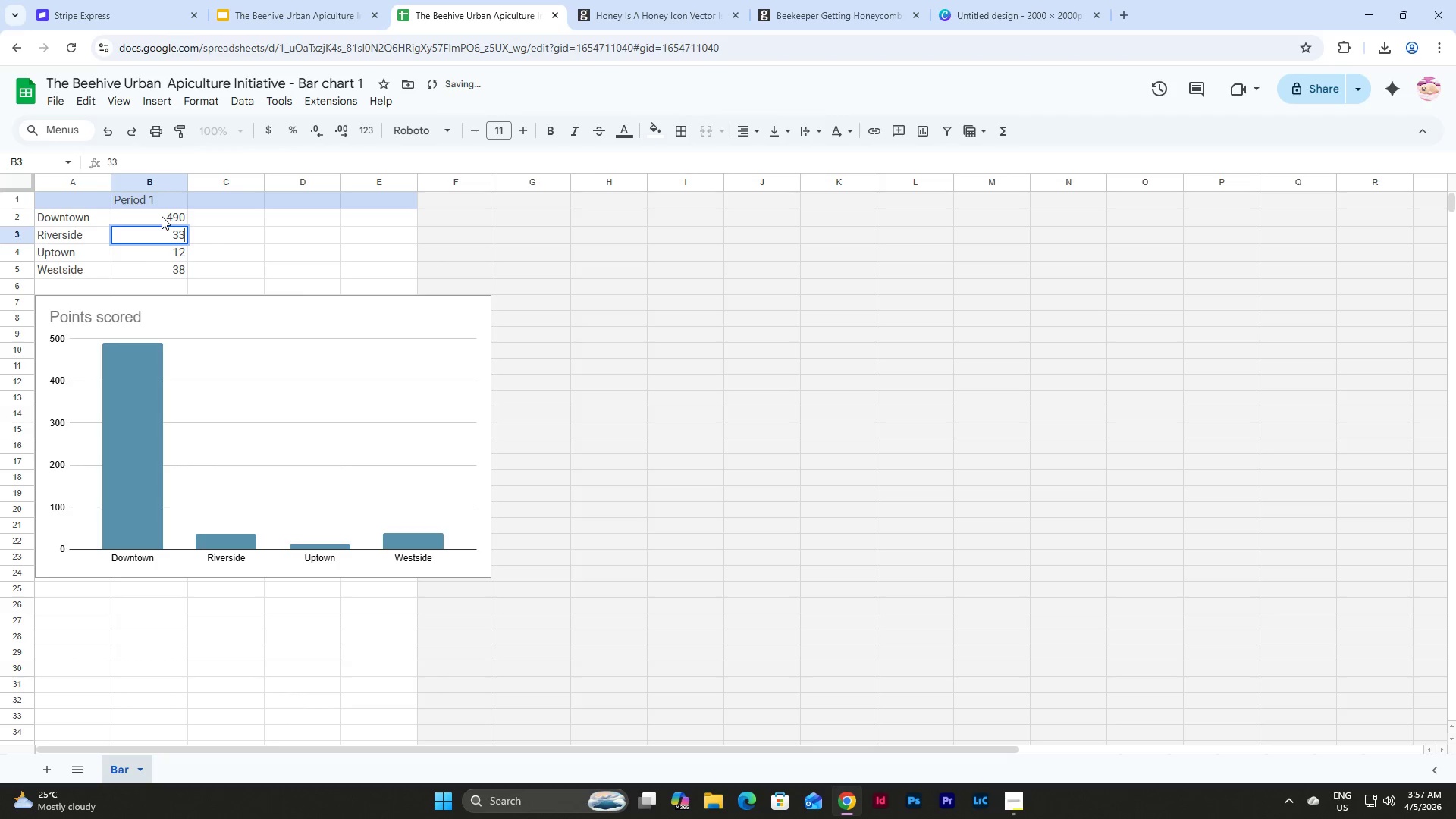 
key(Numpad6)
 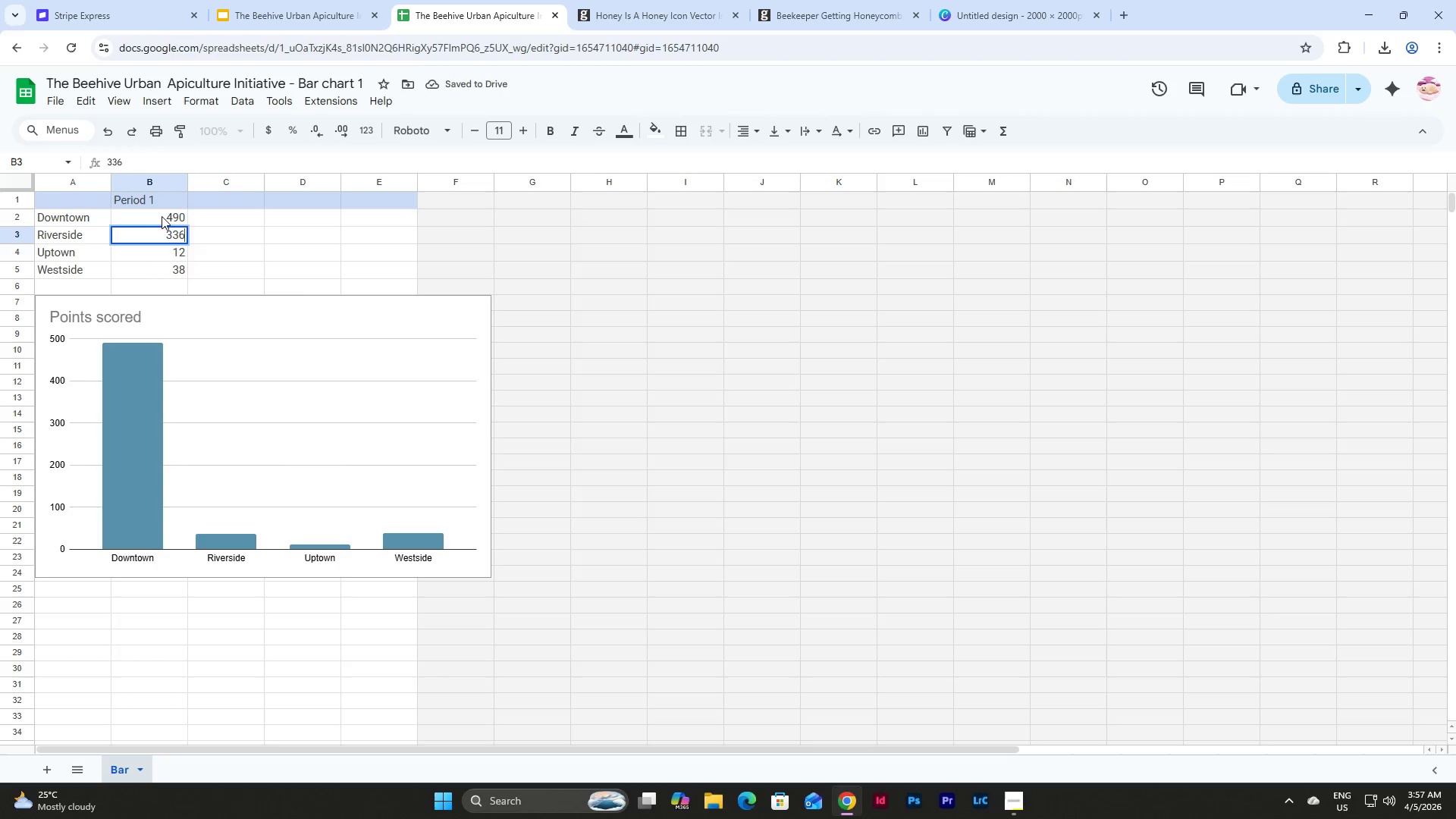 
key(NumpadEnter)
 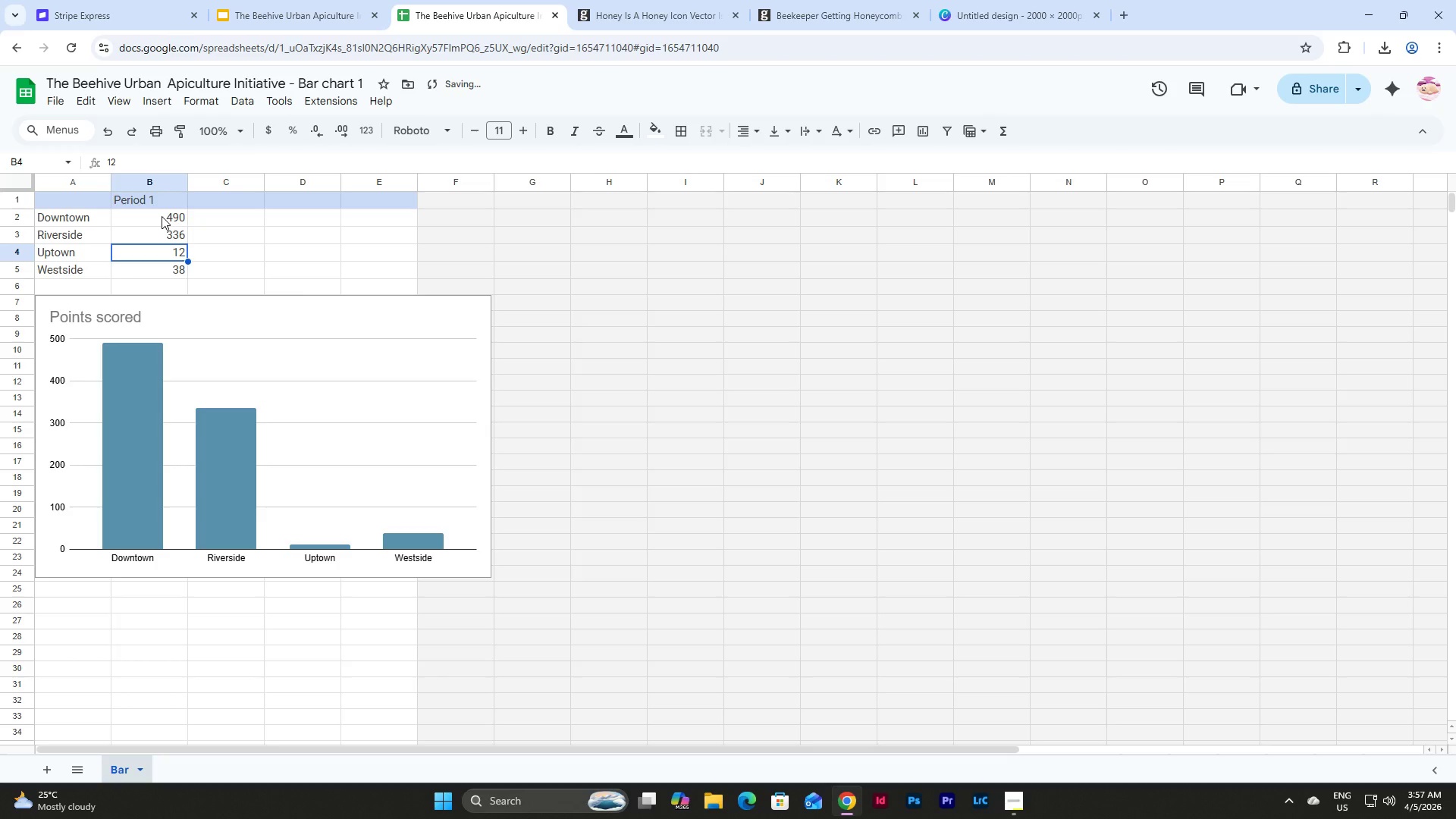 
key(Numpad3)
 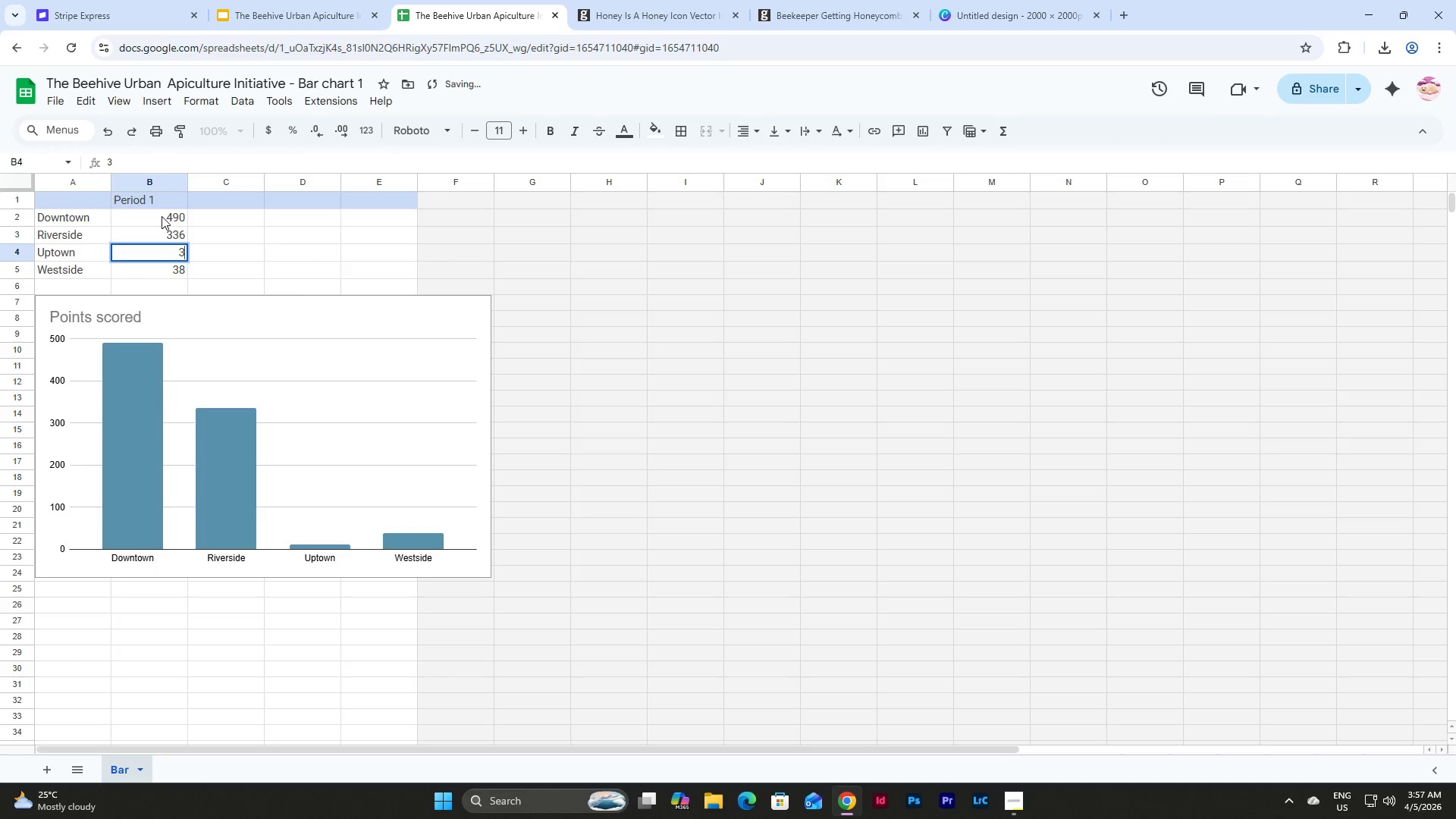 
key(Numpad2)
 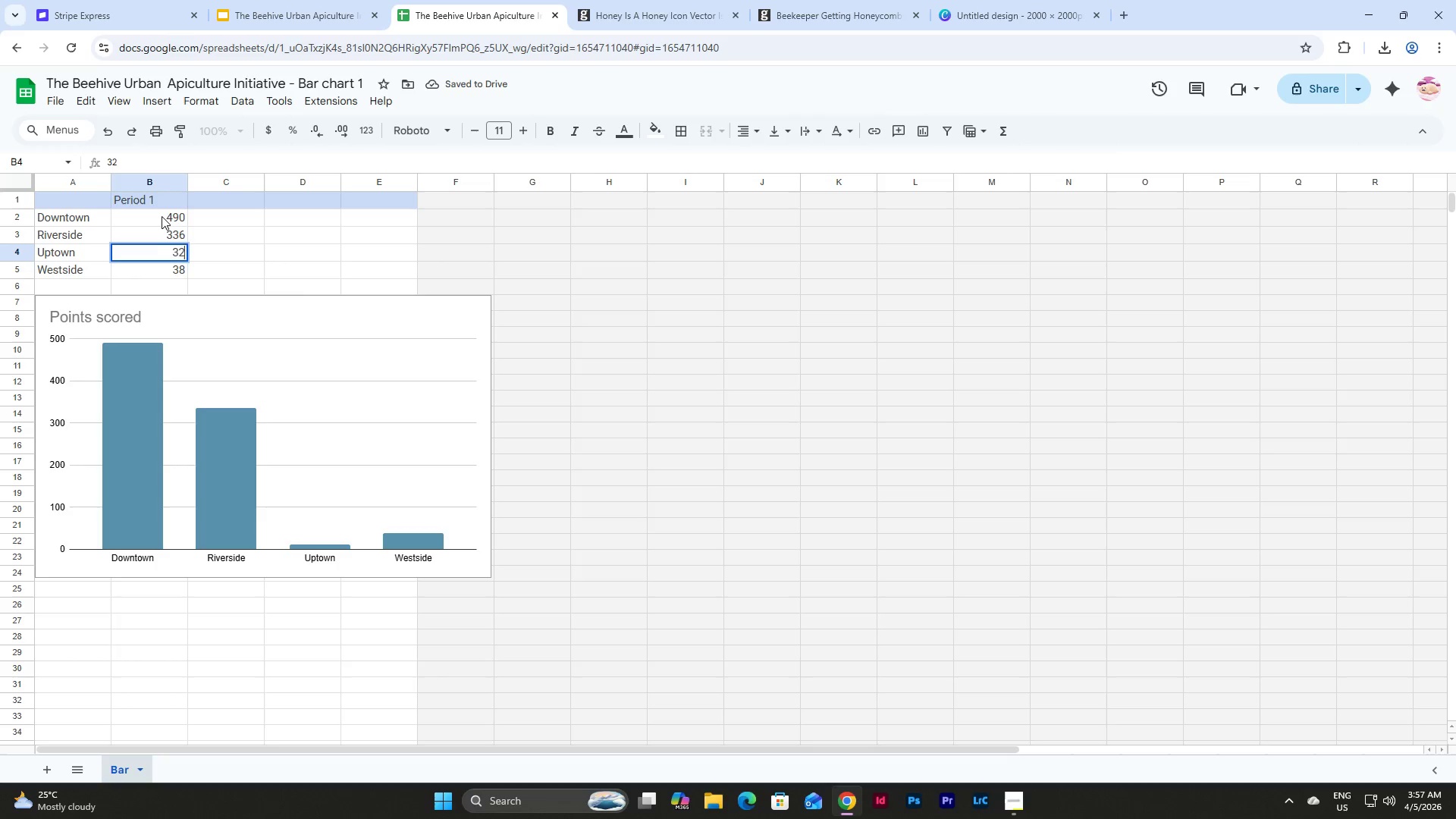 
key(Numpad0)
 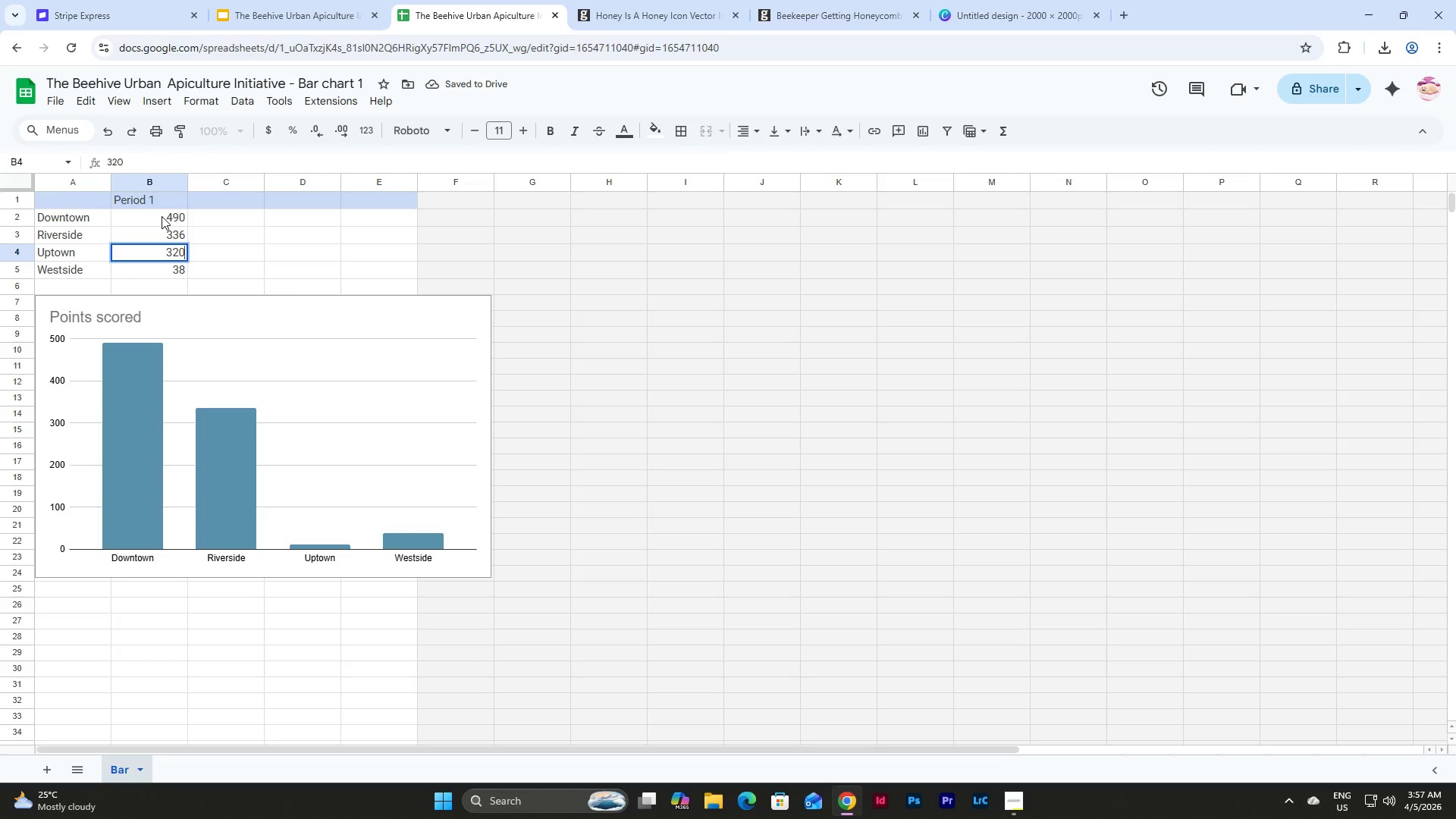 
key(NumpadEnter)
 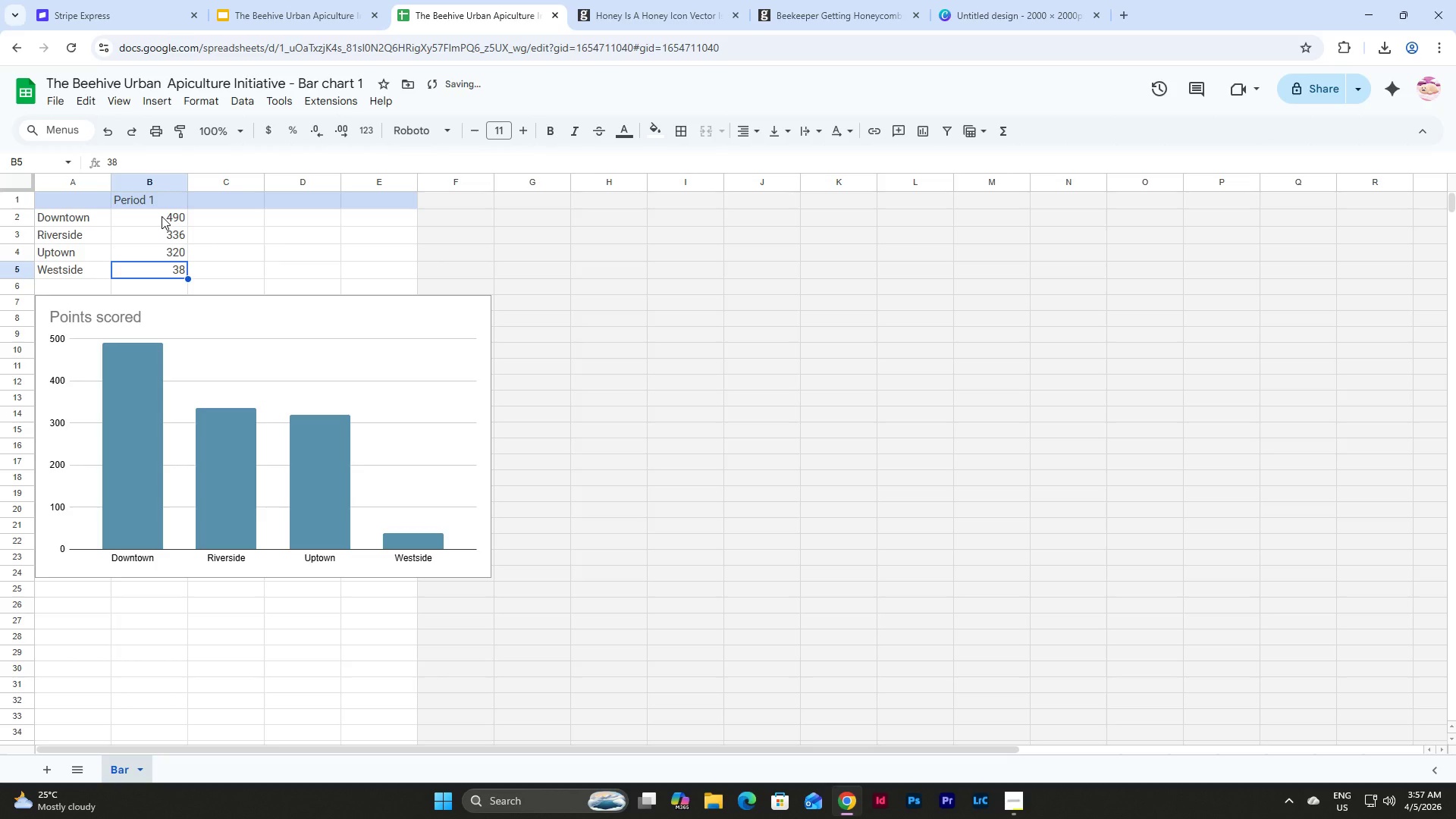 
key(Numpad2)
 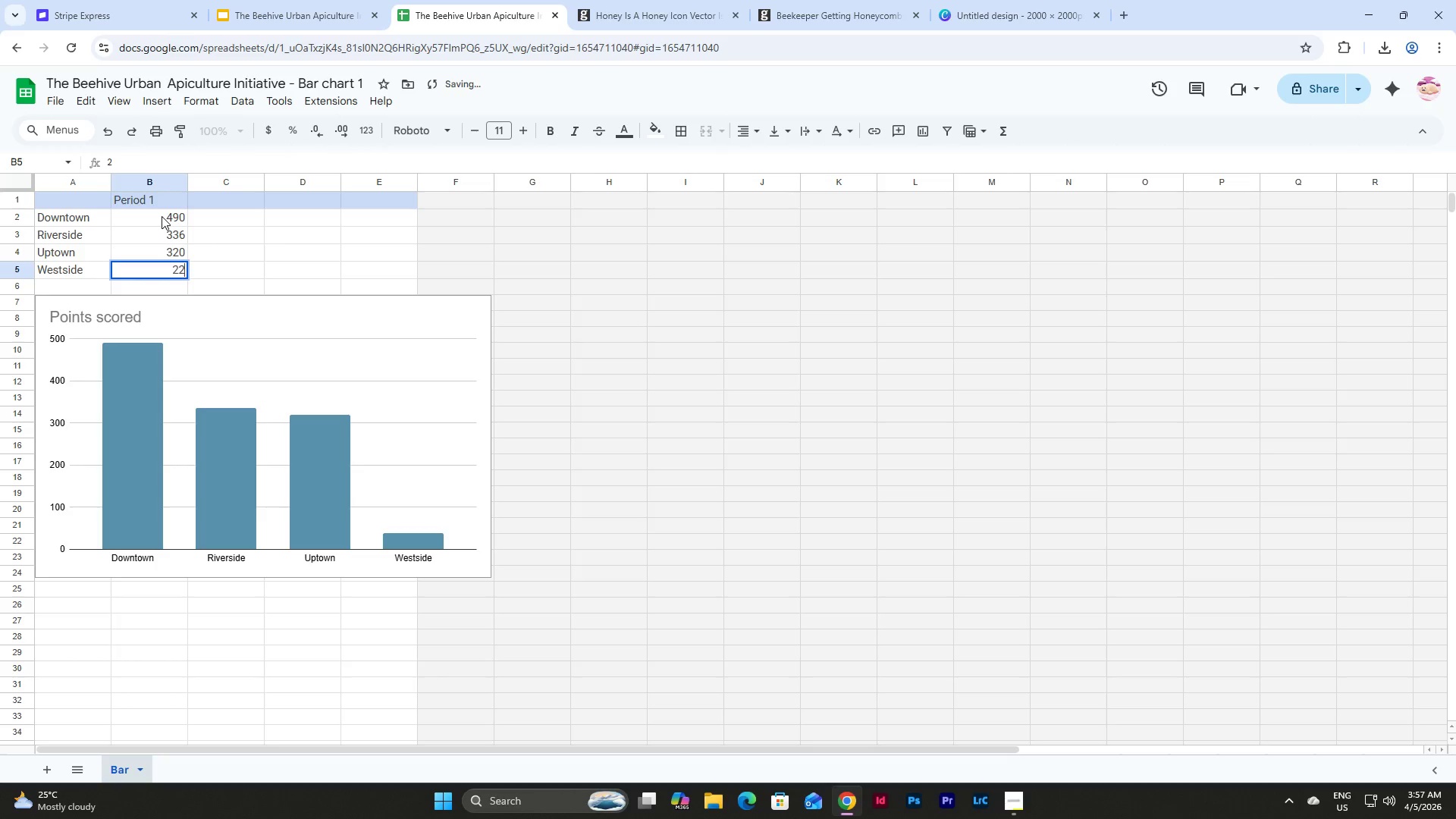 
key(Numpad2)
 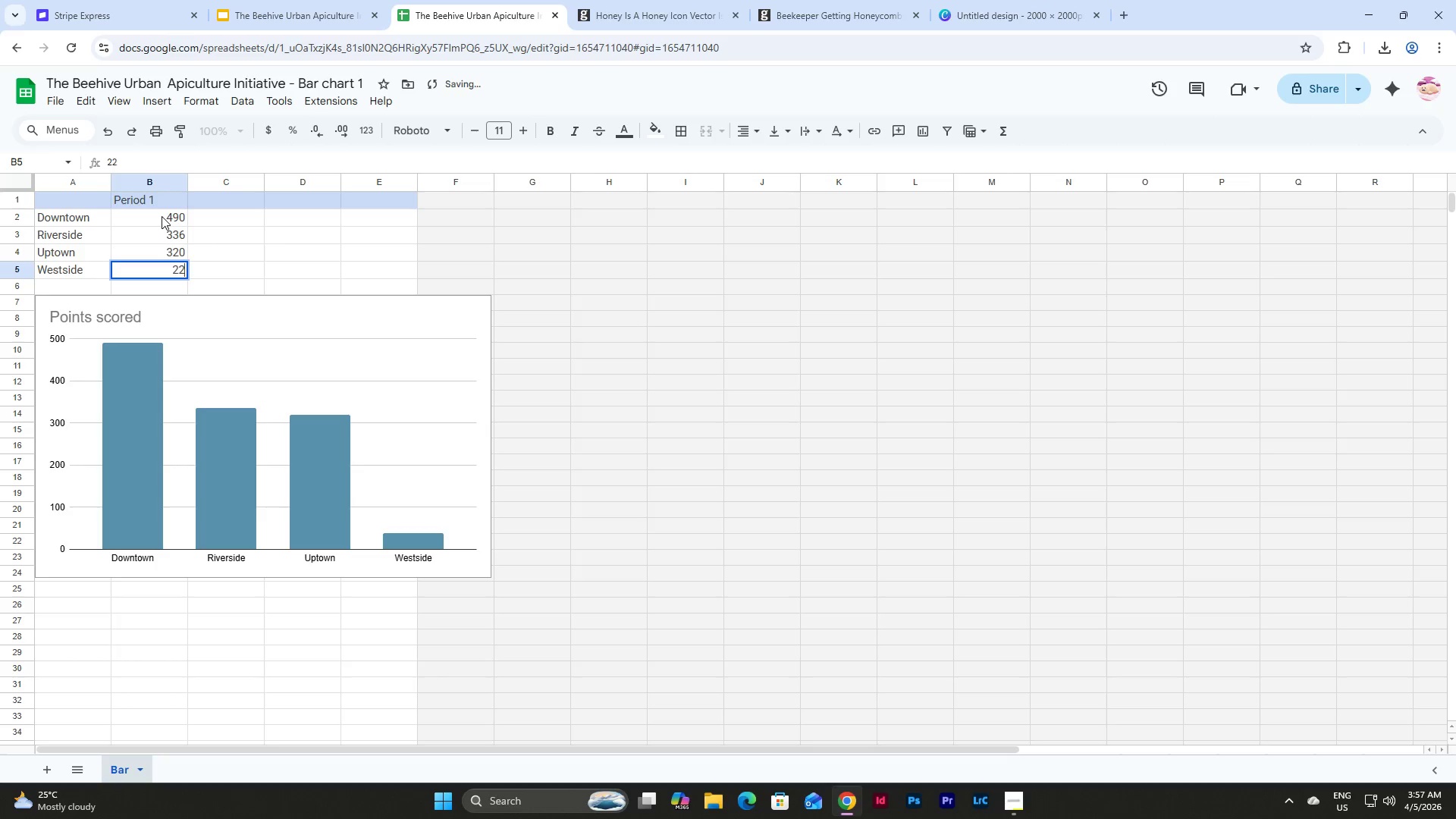 
key(Numpad4)
 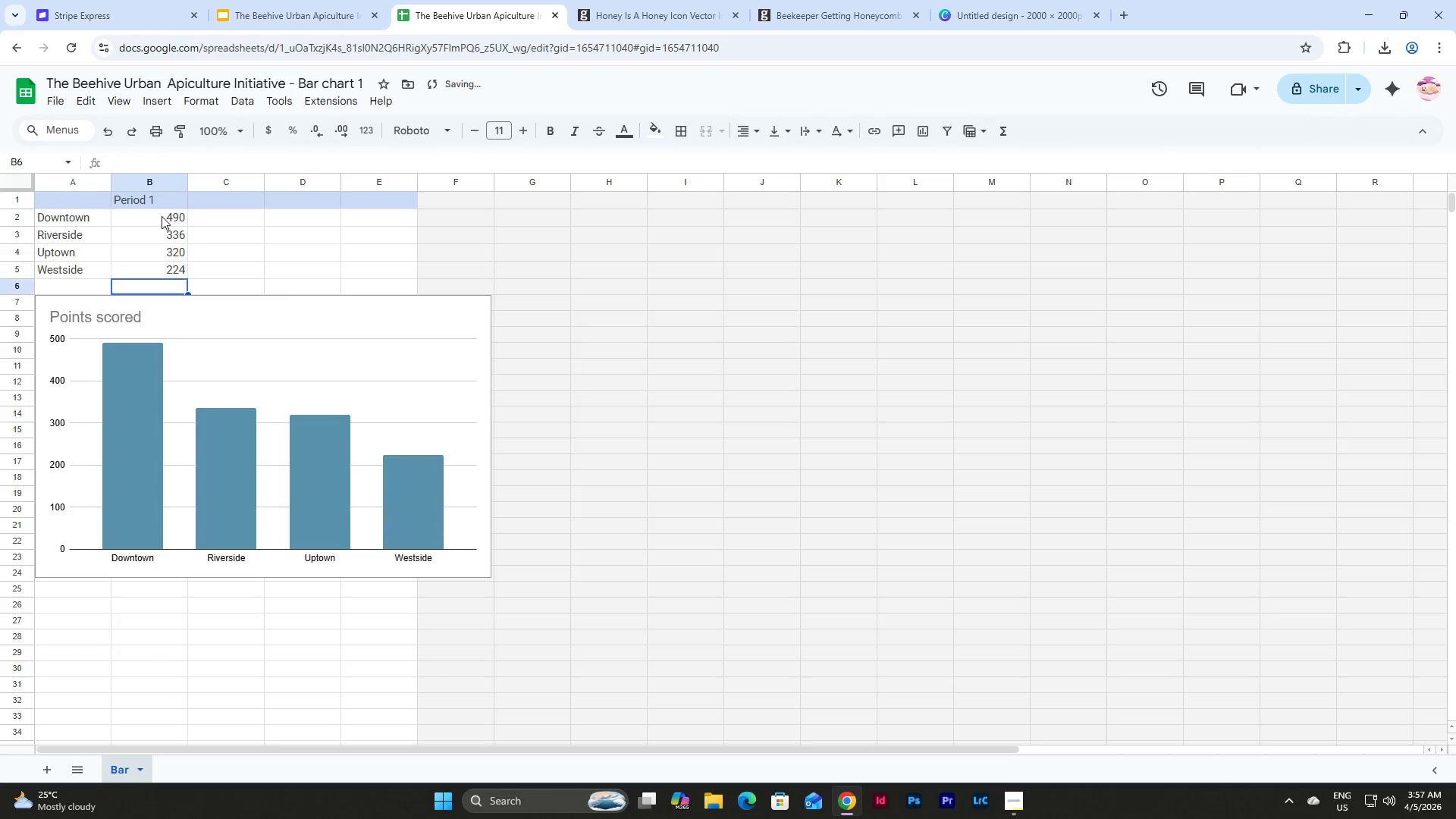 
key(NumpadEnter)
 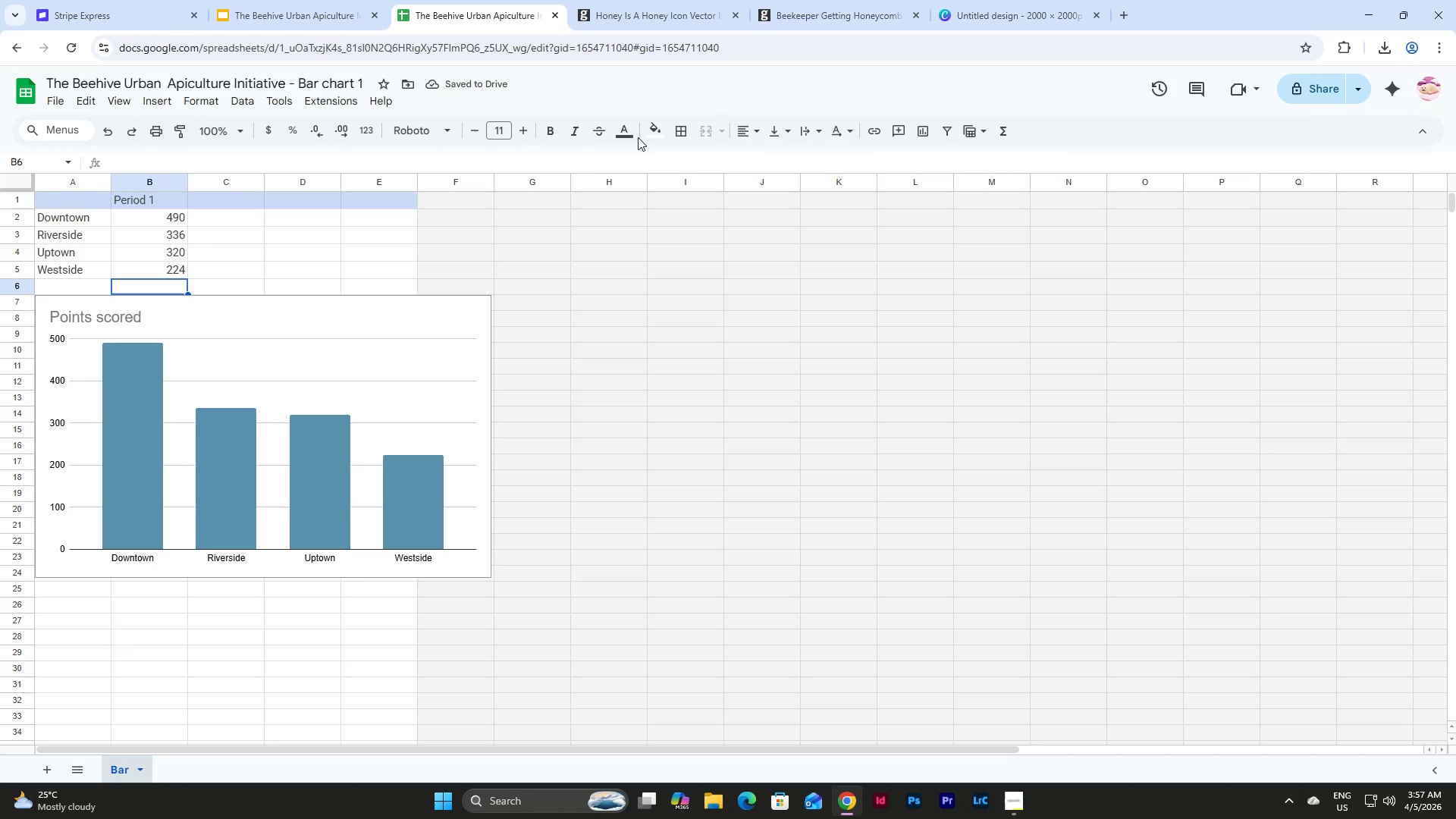 
double_click([373, 321])
 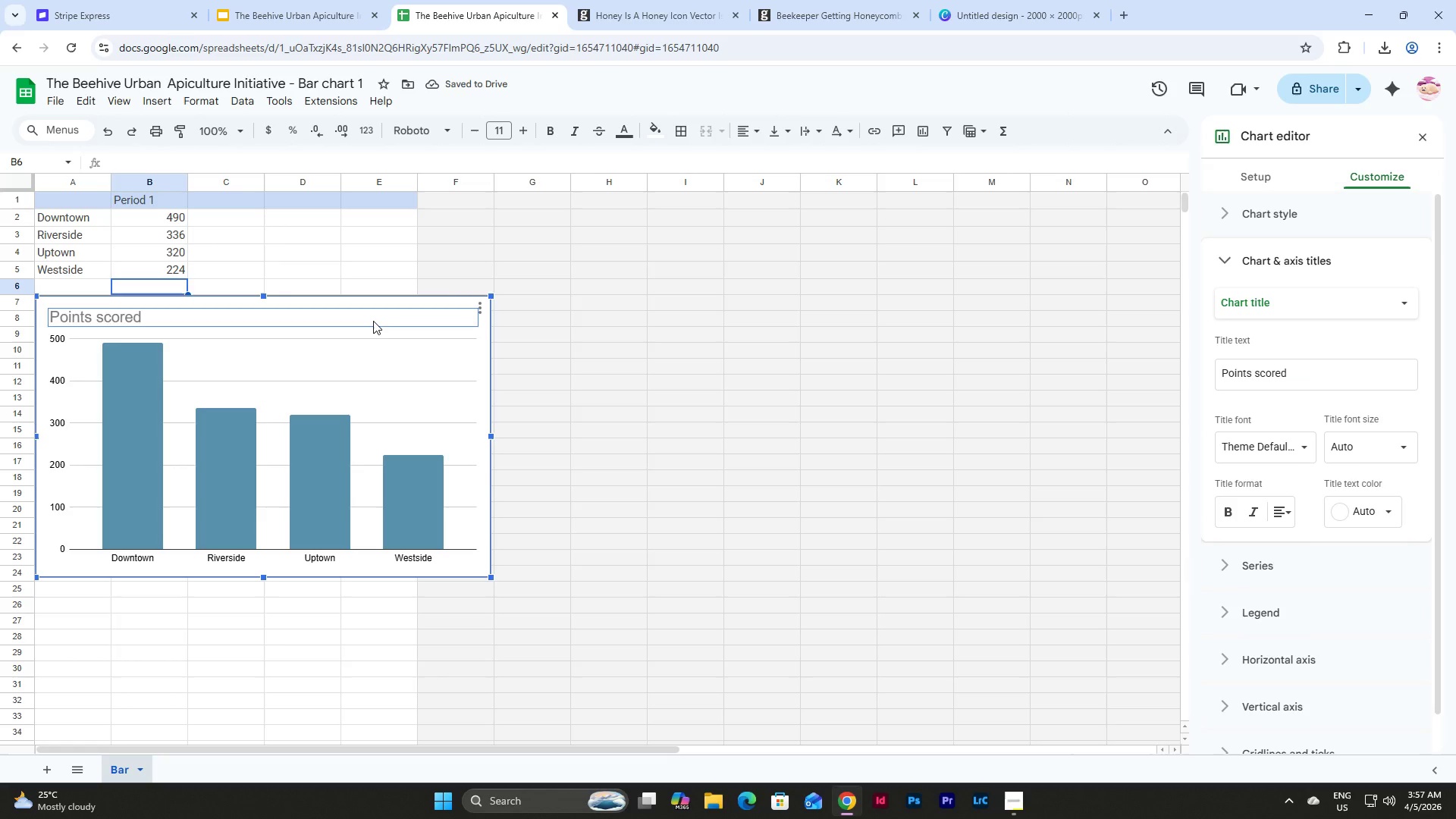 
left_click([373, 321])
 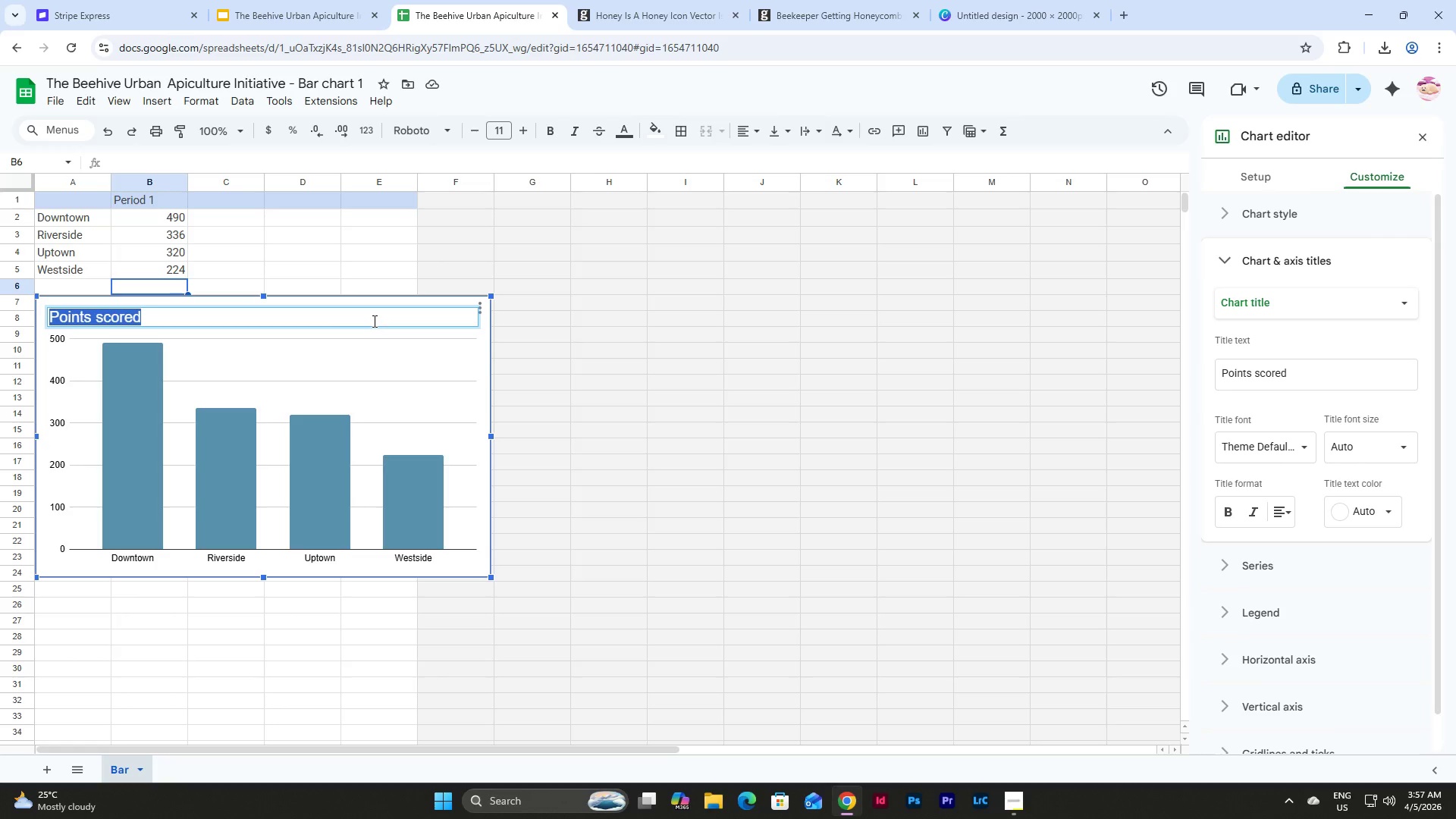 
type(Honey Production by Site (lbs))
 